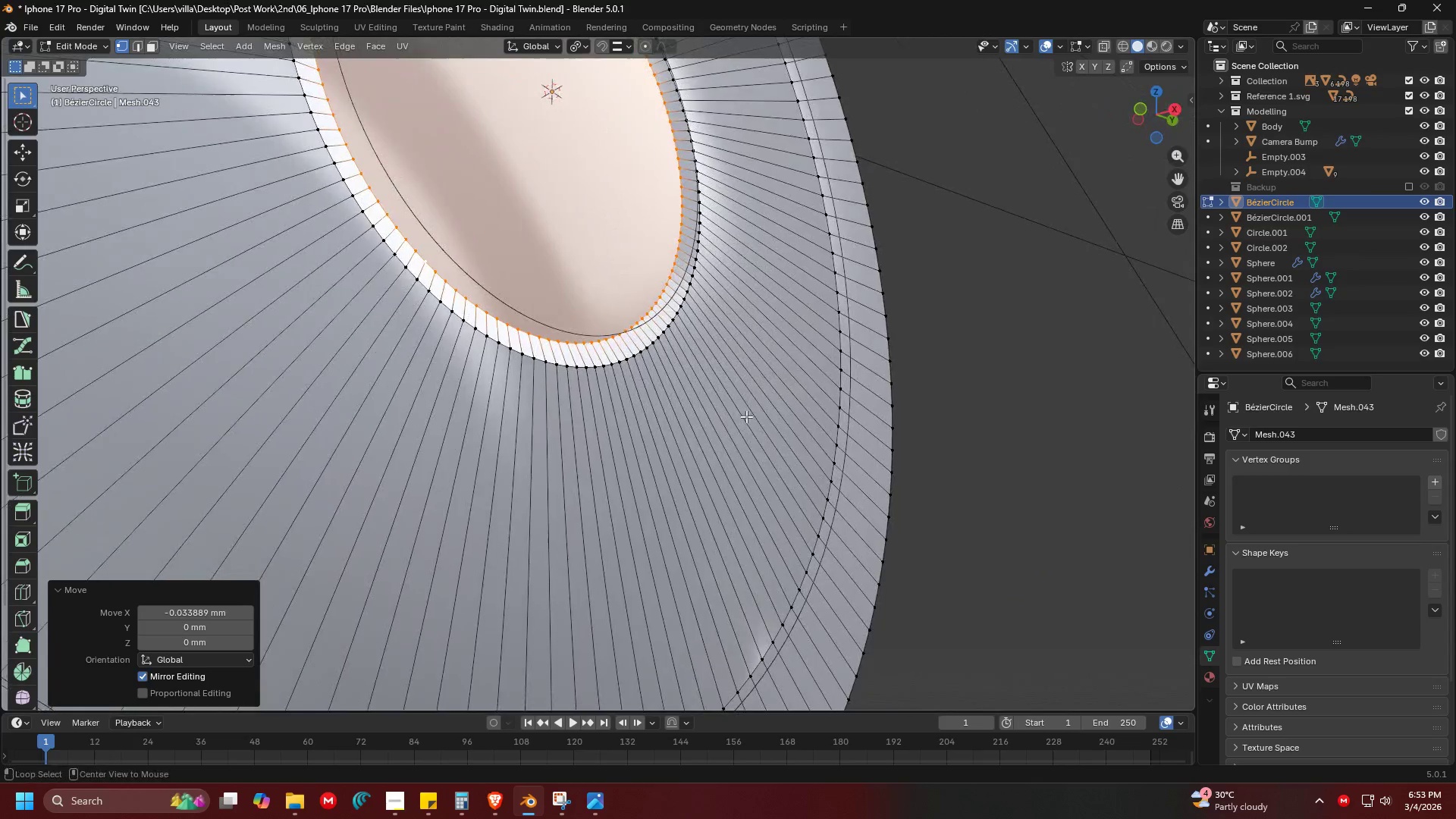 
key(Alt+AltLeft)
 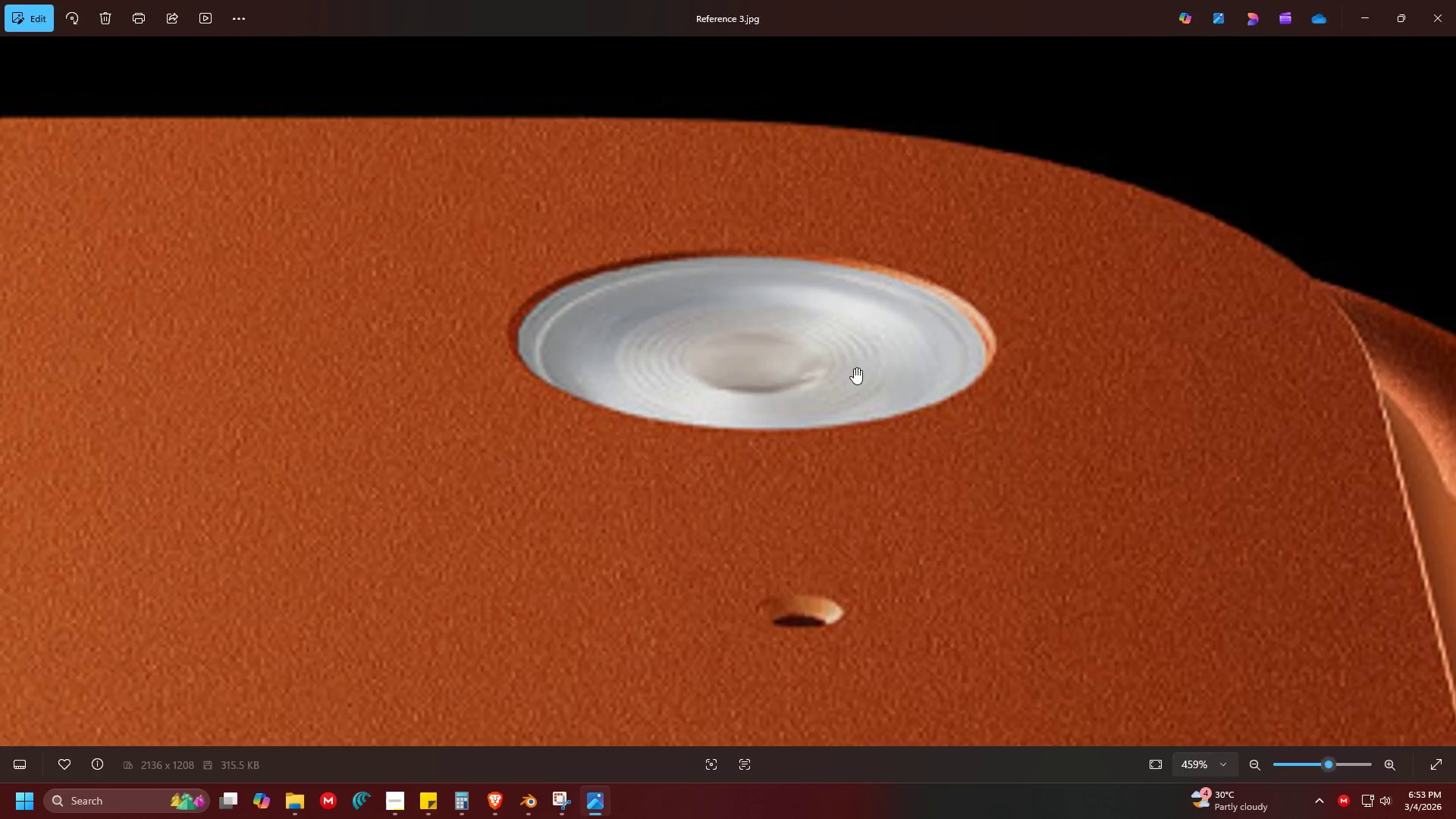 
key(Alt+Tab)
 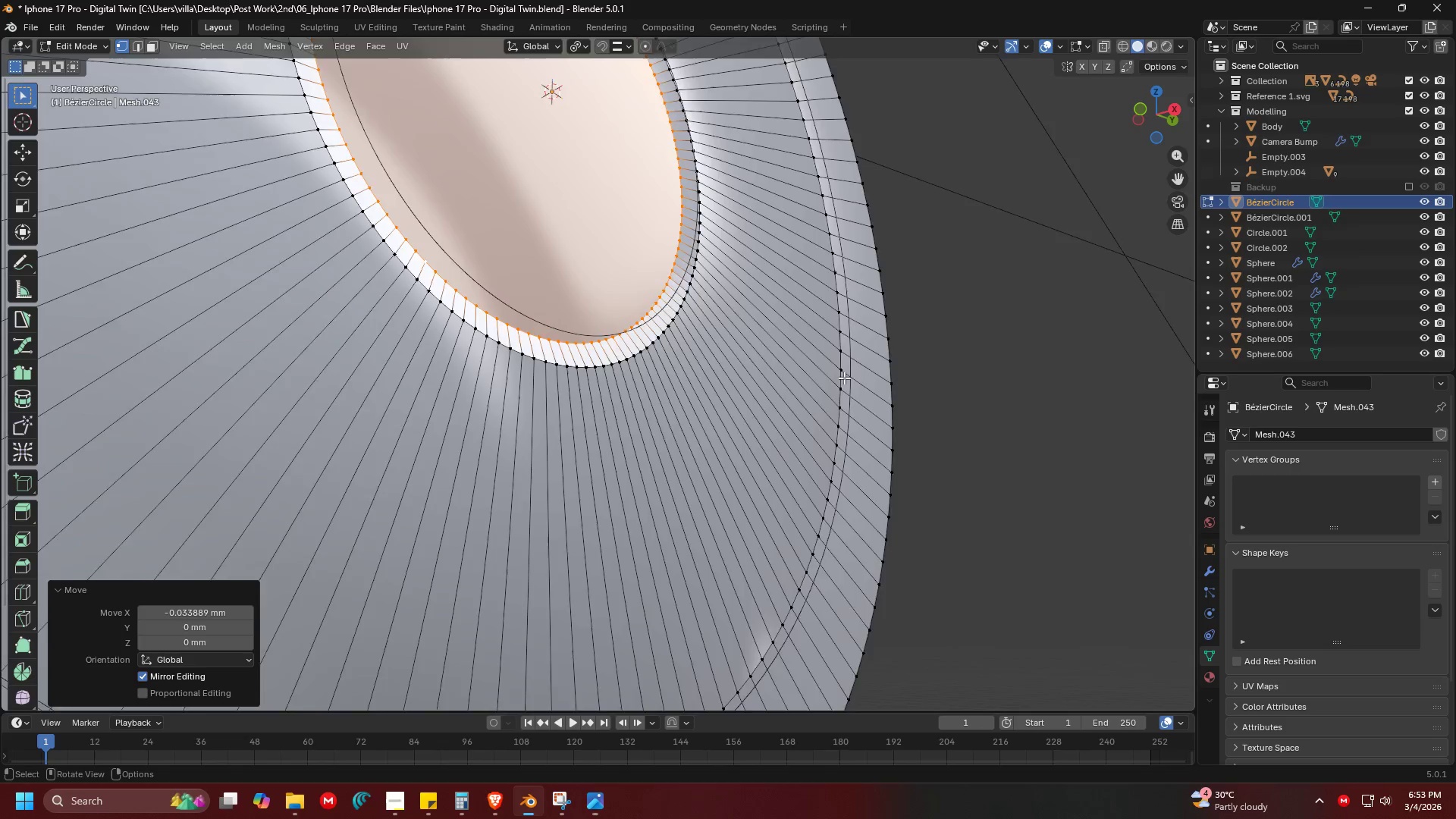 
key(Shift+ShiftLeft)
 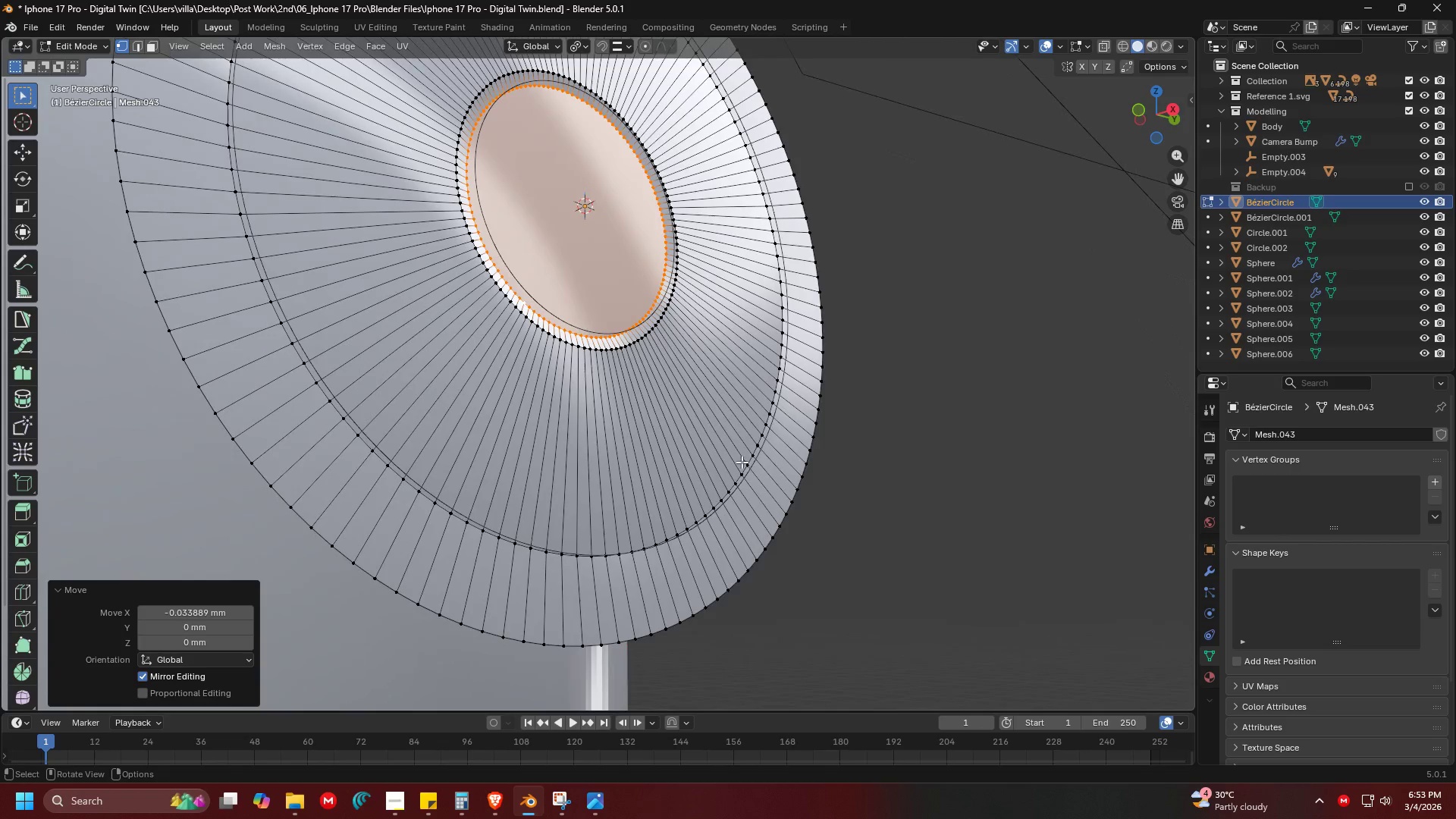 
scroll: coordinate [782, 408], scroll_direction: down, amount: 3.0
 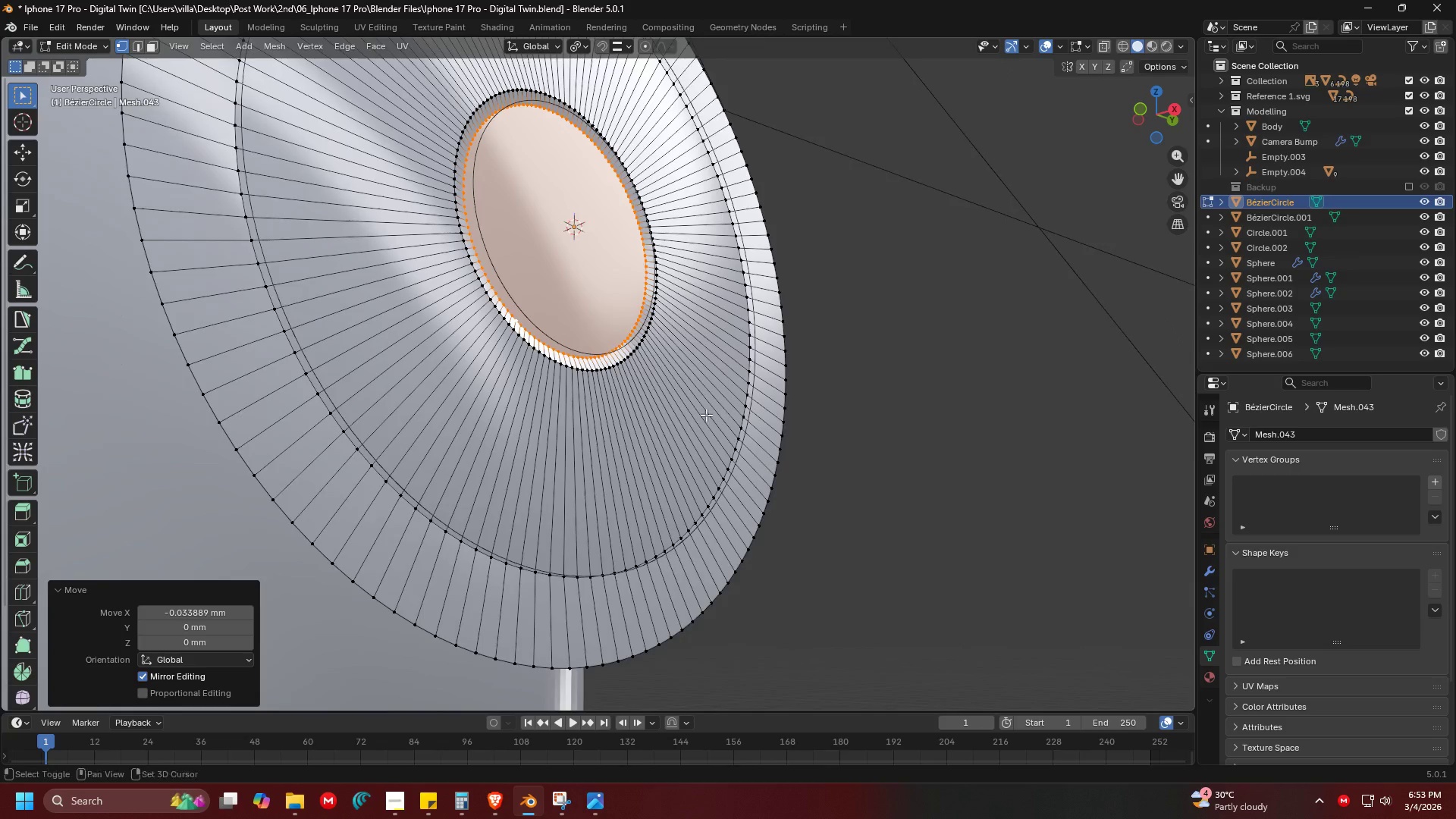 
key(Alt+AltLeft)
 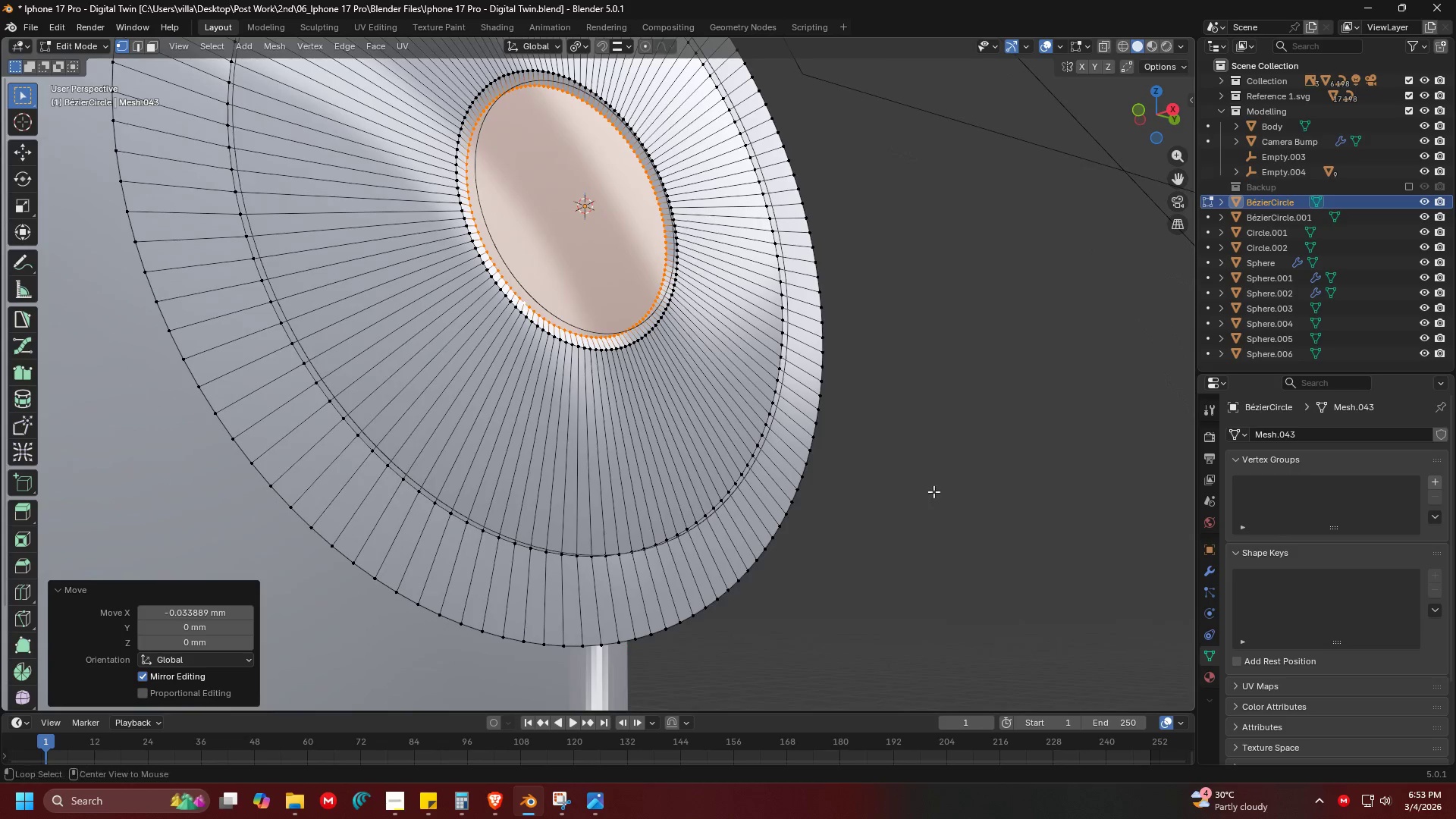 
key(Alt+Tab)
 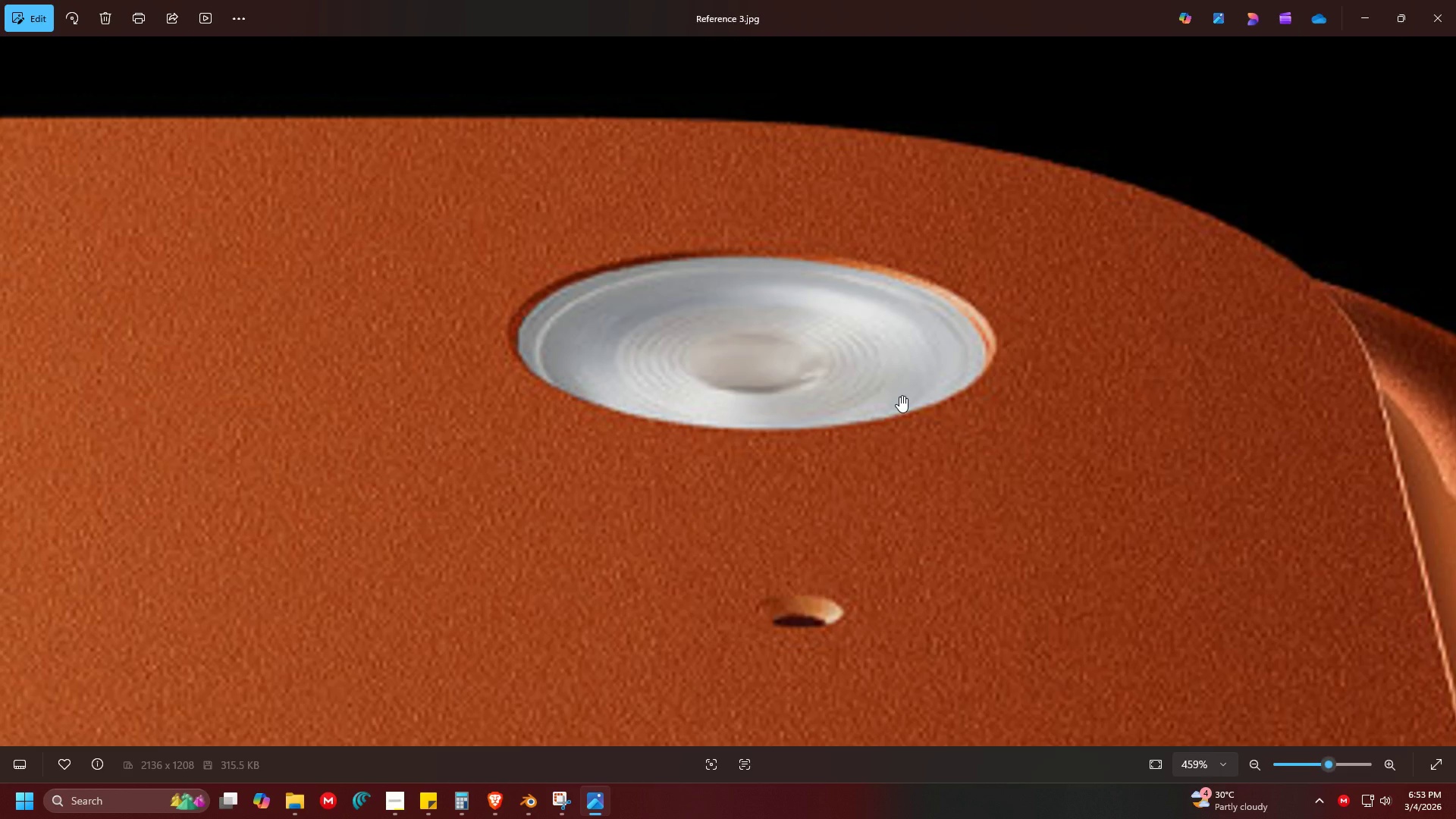 
key(Alt+AltLeft)
 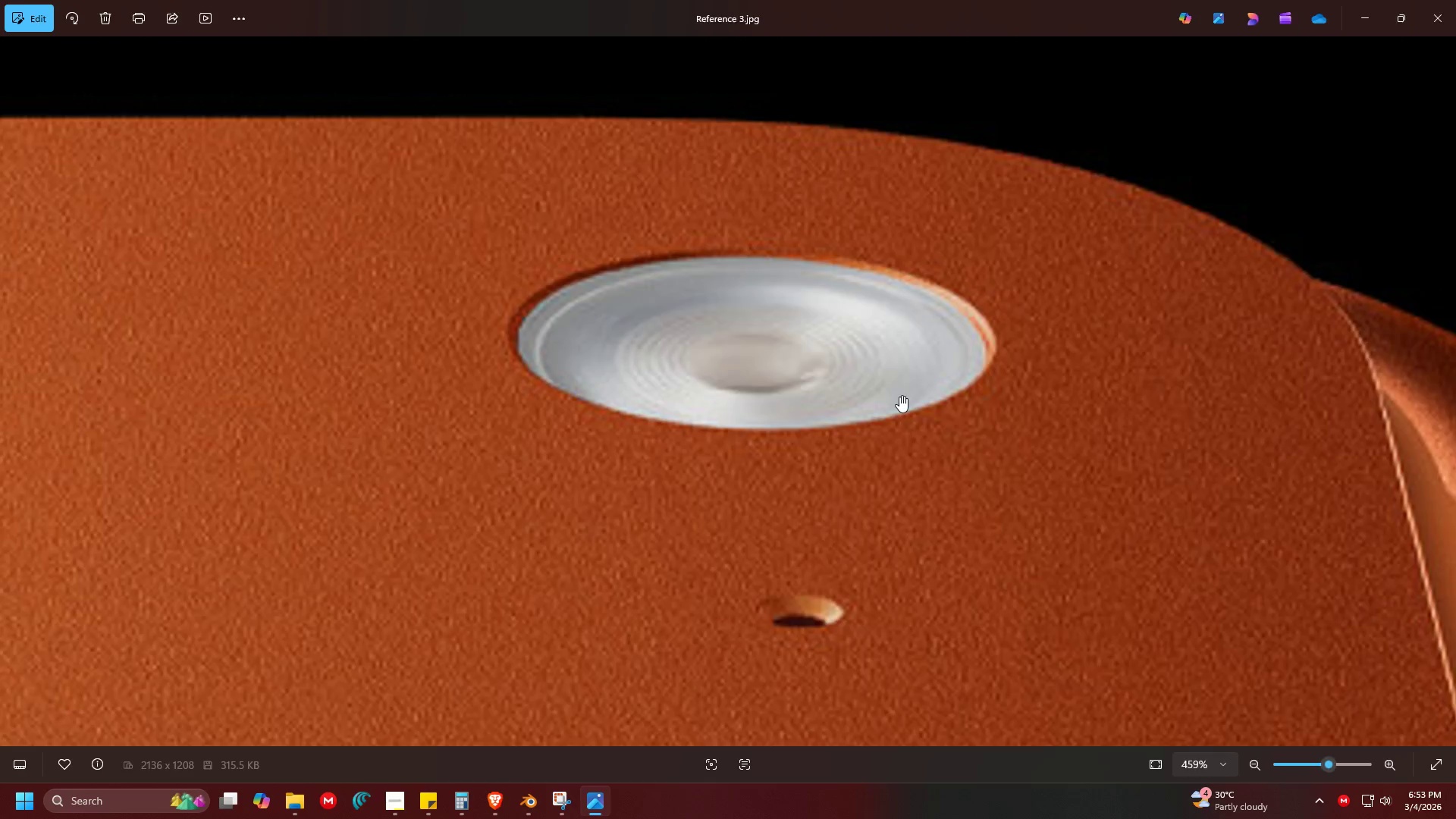 
key(Alt+Tab)
 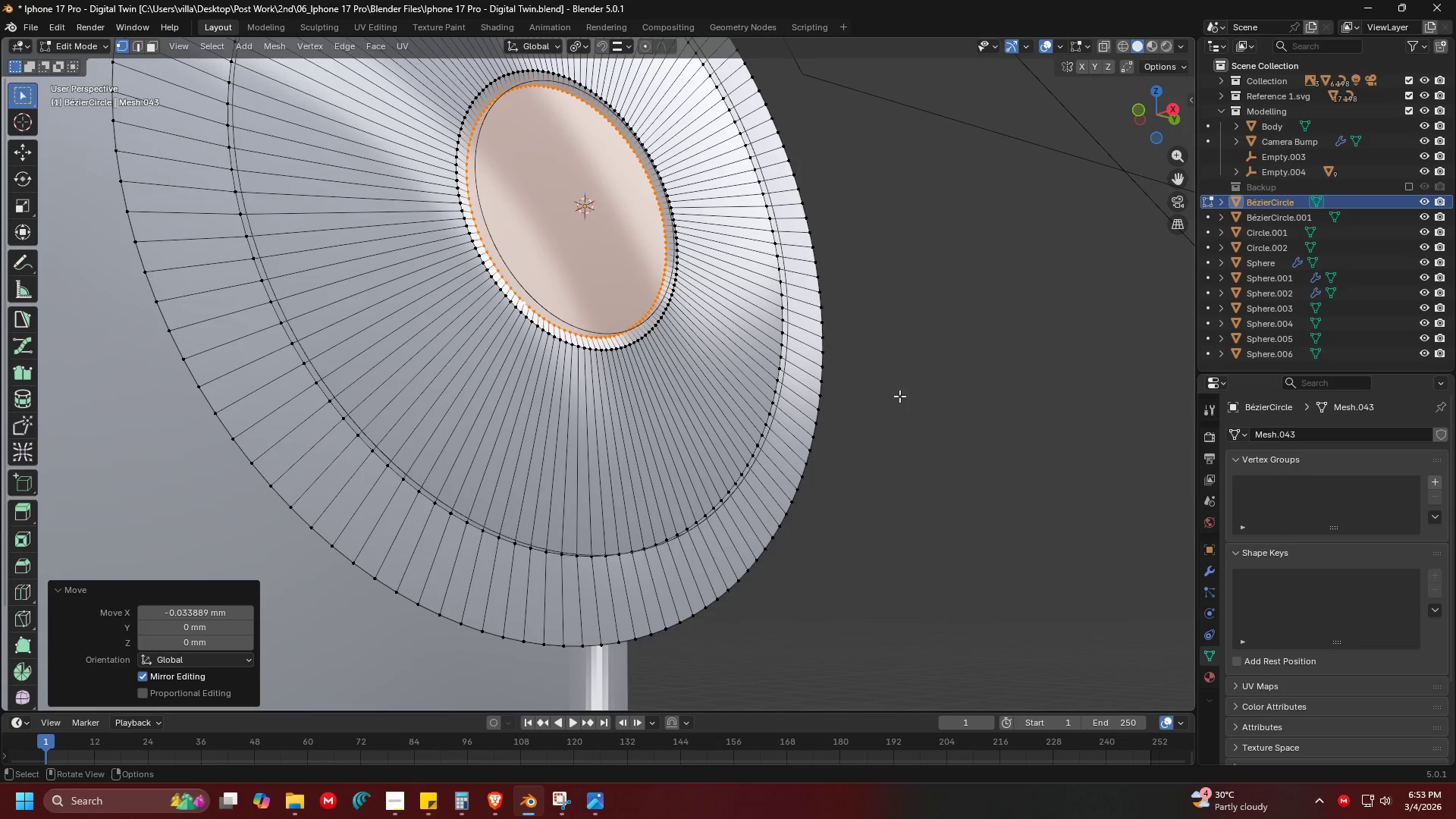 
hold_key(key=ShiftLeft, duration=0.31)
 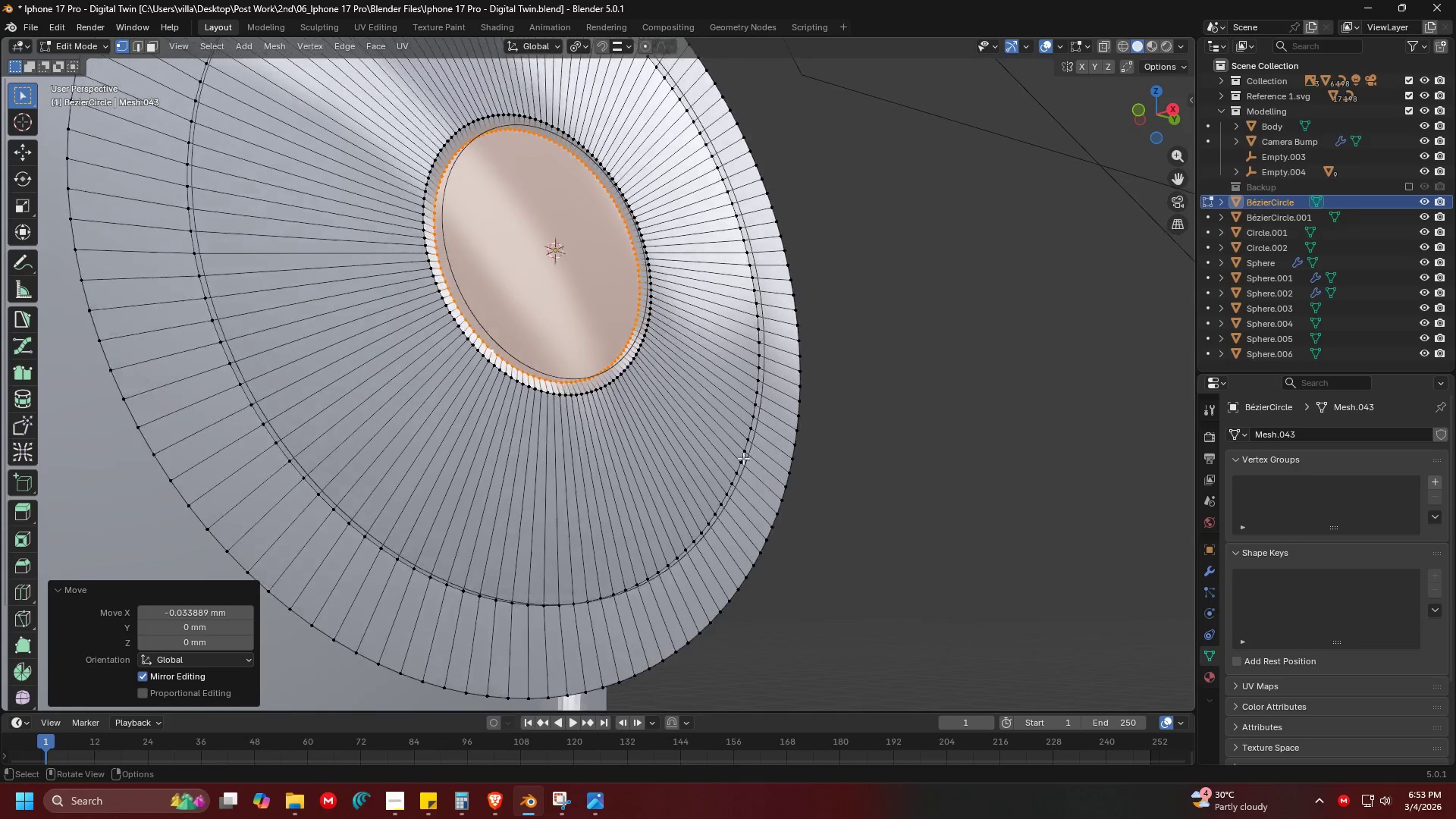 
scroll: coordinate [743, 459], scroll_direction: up, amount: 2.0
 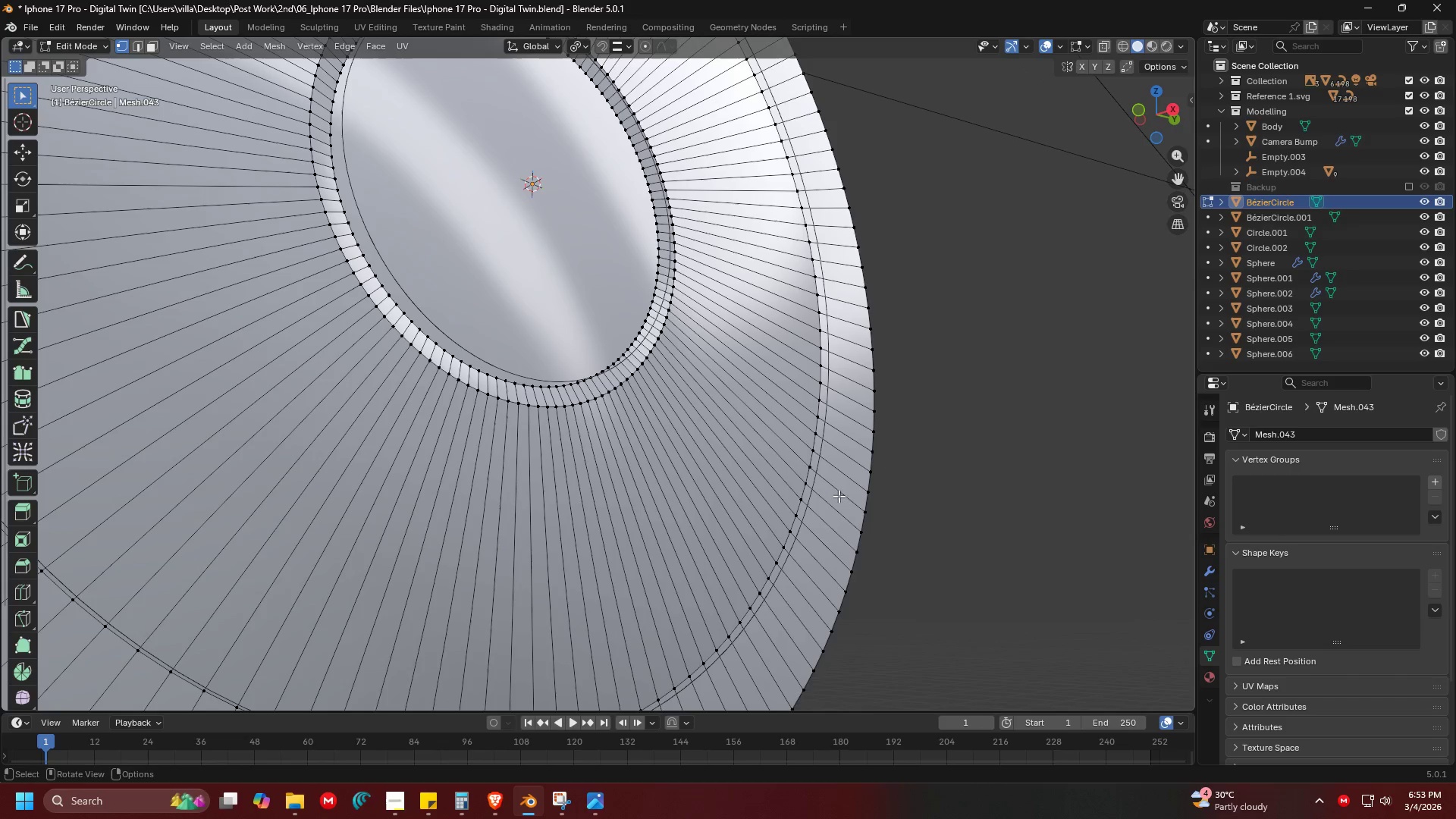 
key(Alt+AltLeft)
 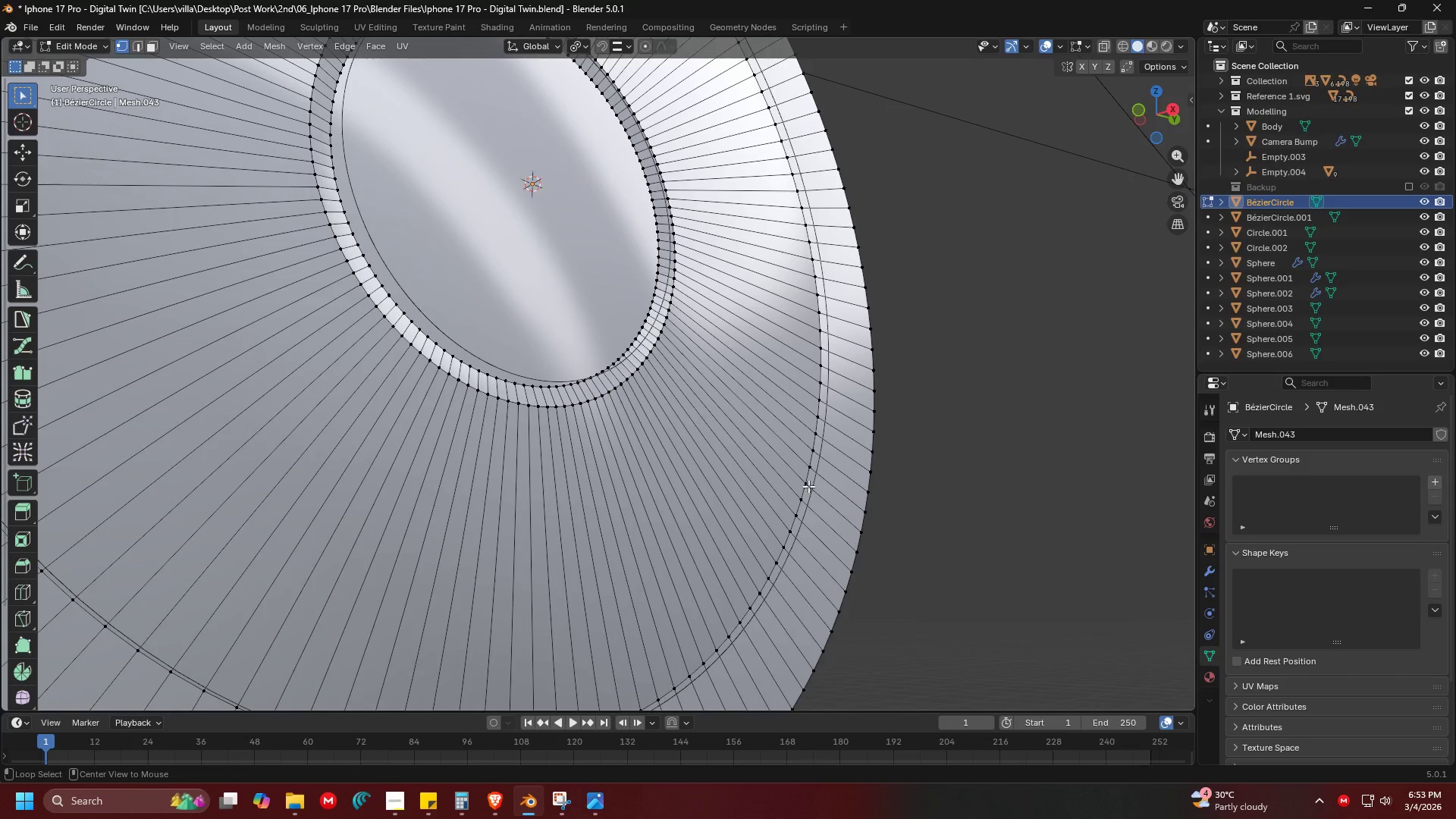 
key(Alt+Tab)
 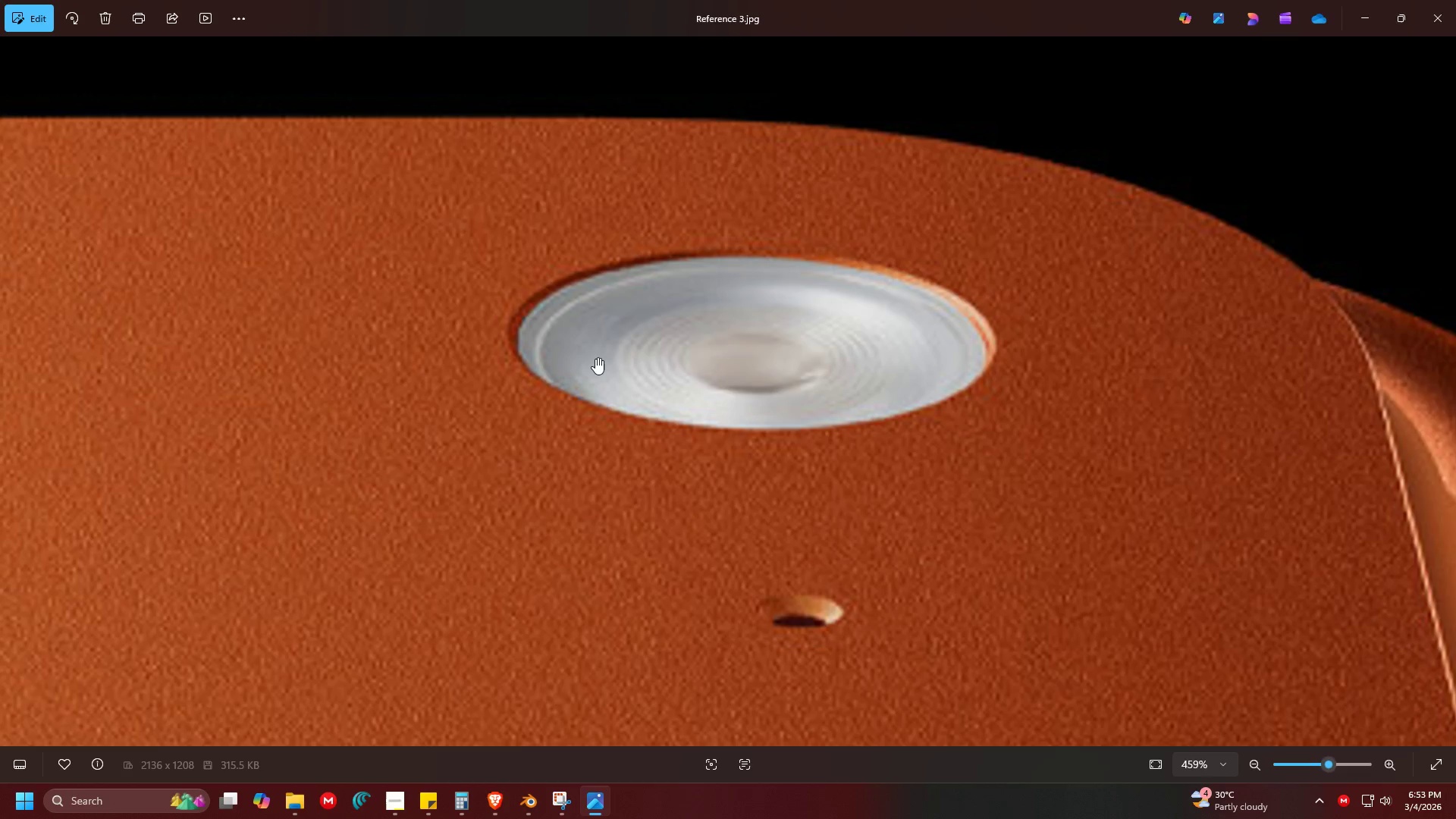 
key(Alt+AltLeft)
 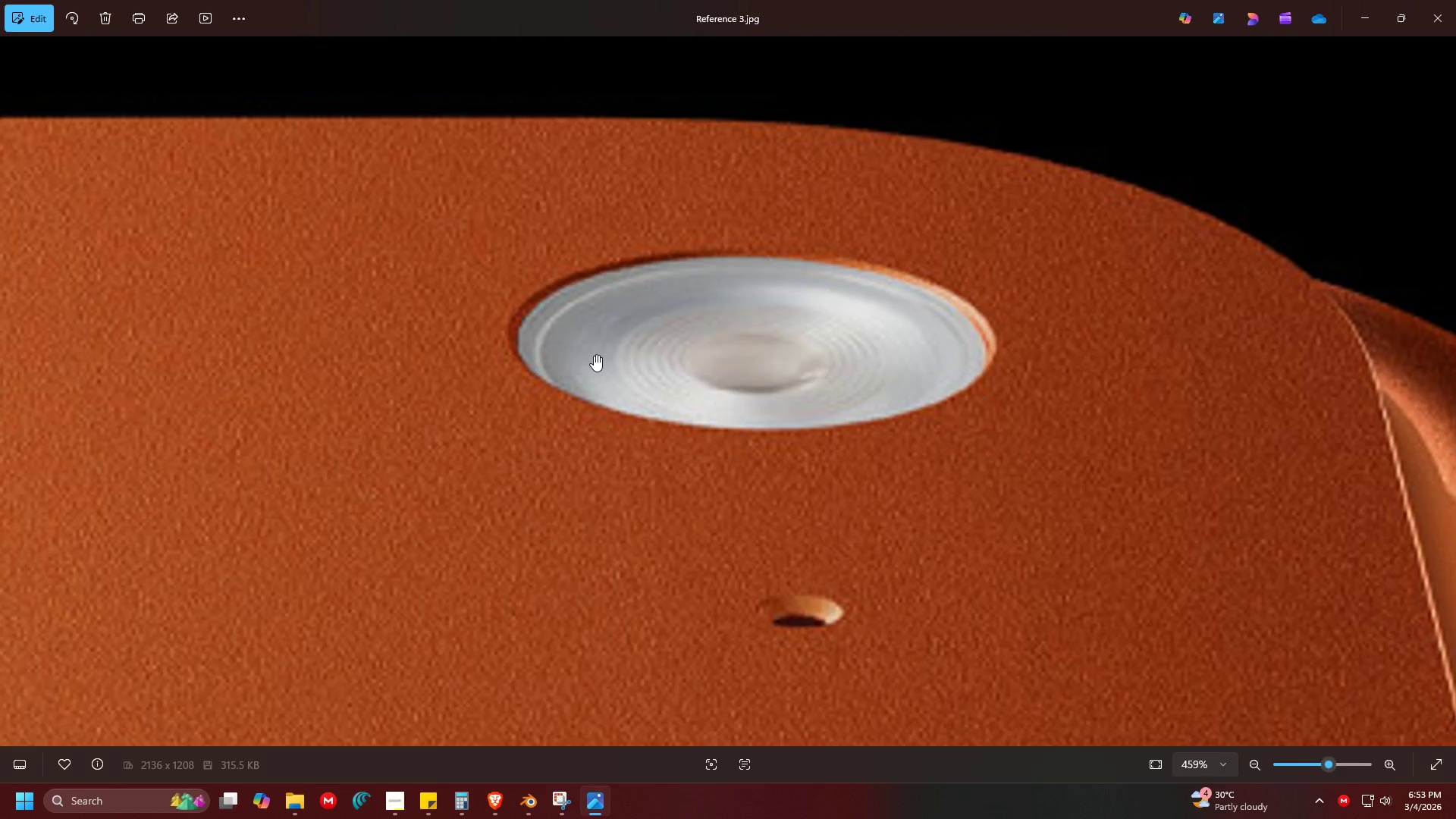 
key(Alt+Tab)
 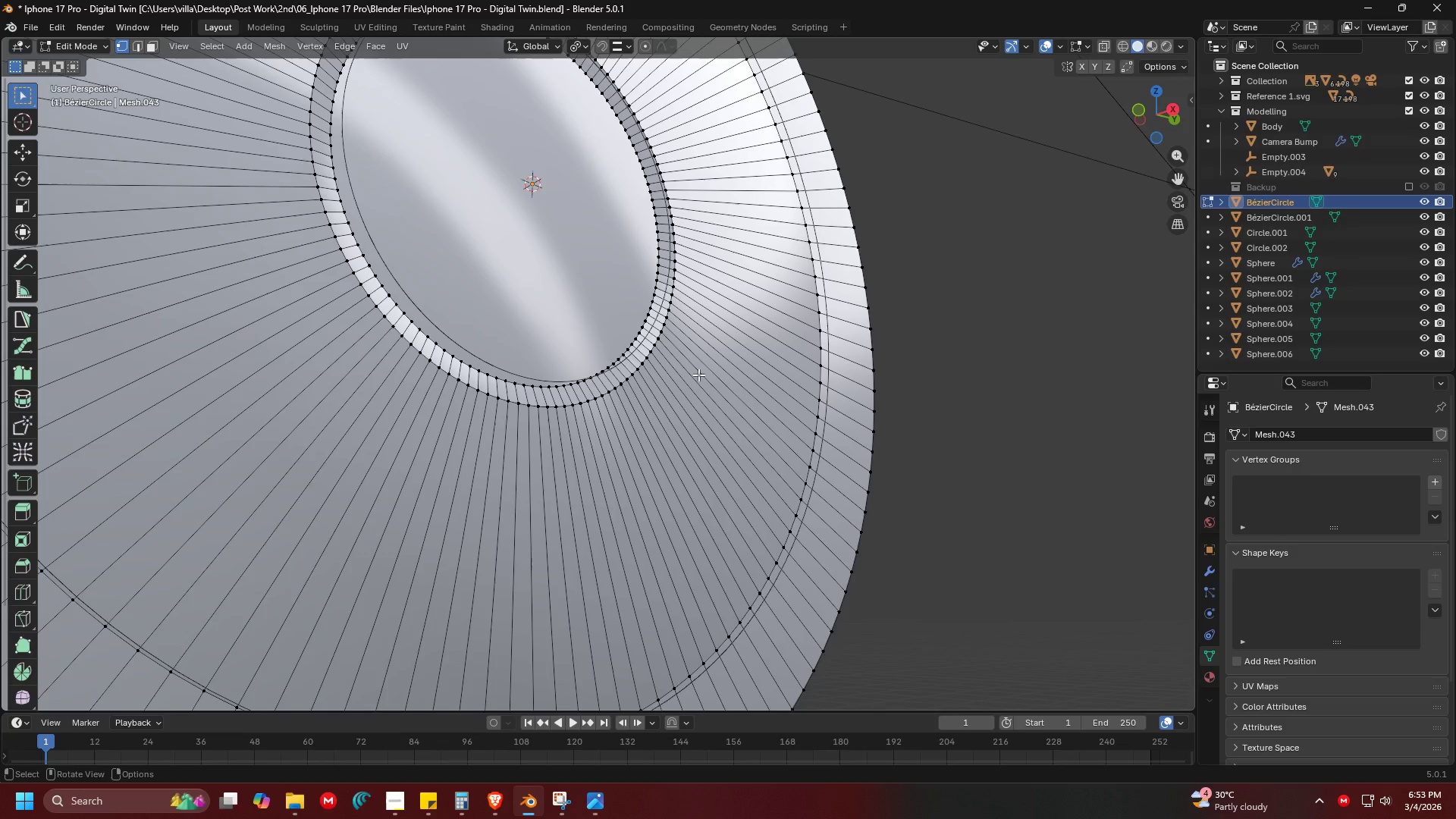 
key(Shift+ShiftLeft)
 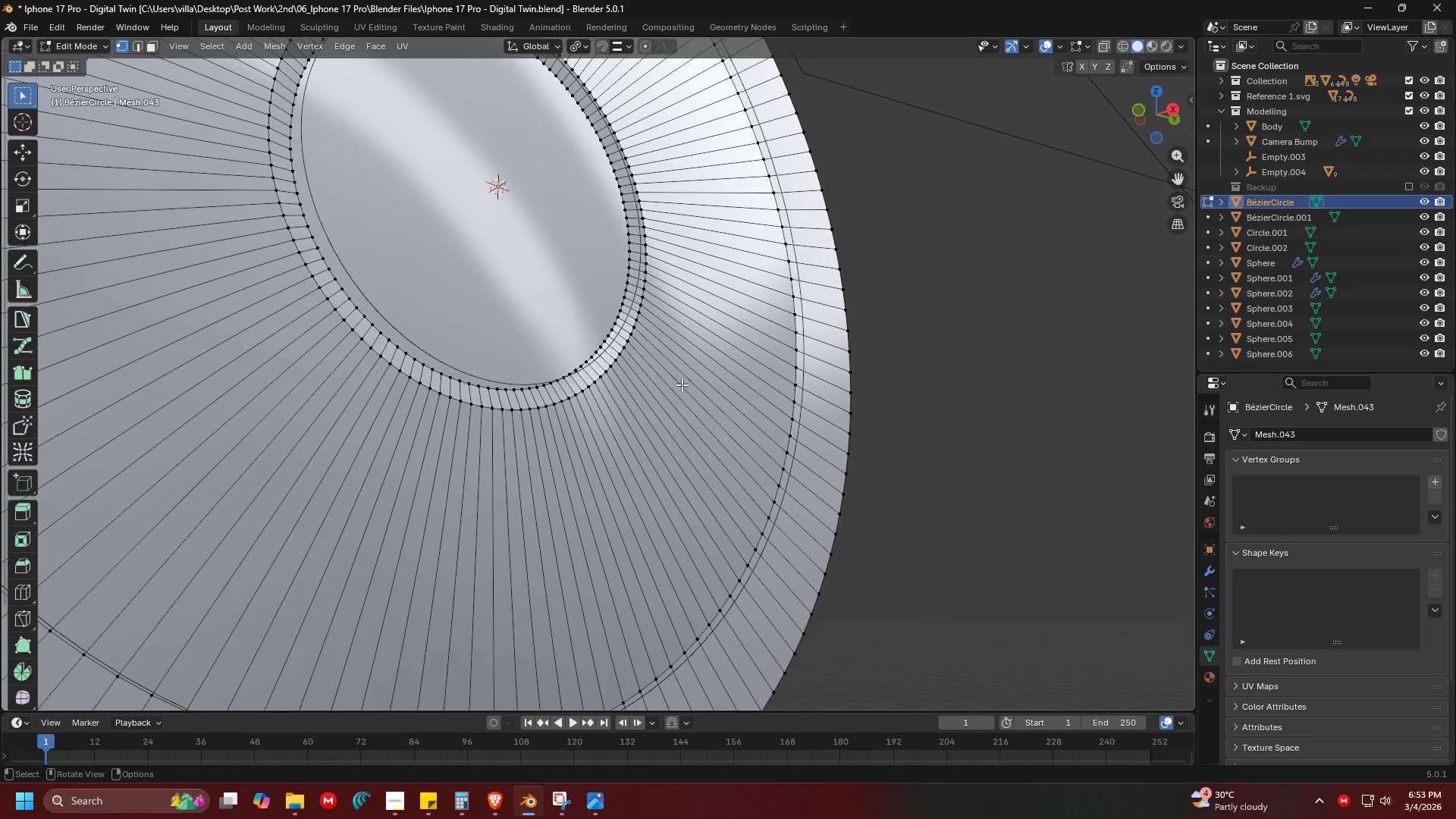 
key(Control+R)
 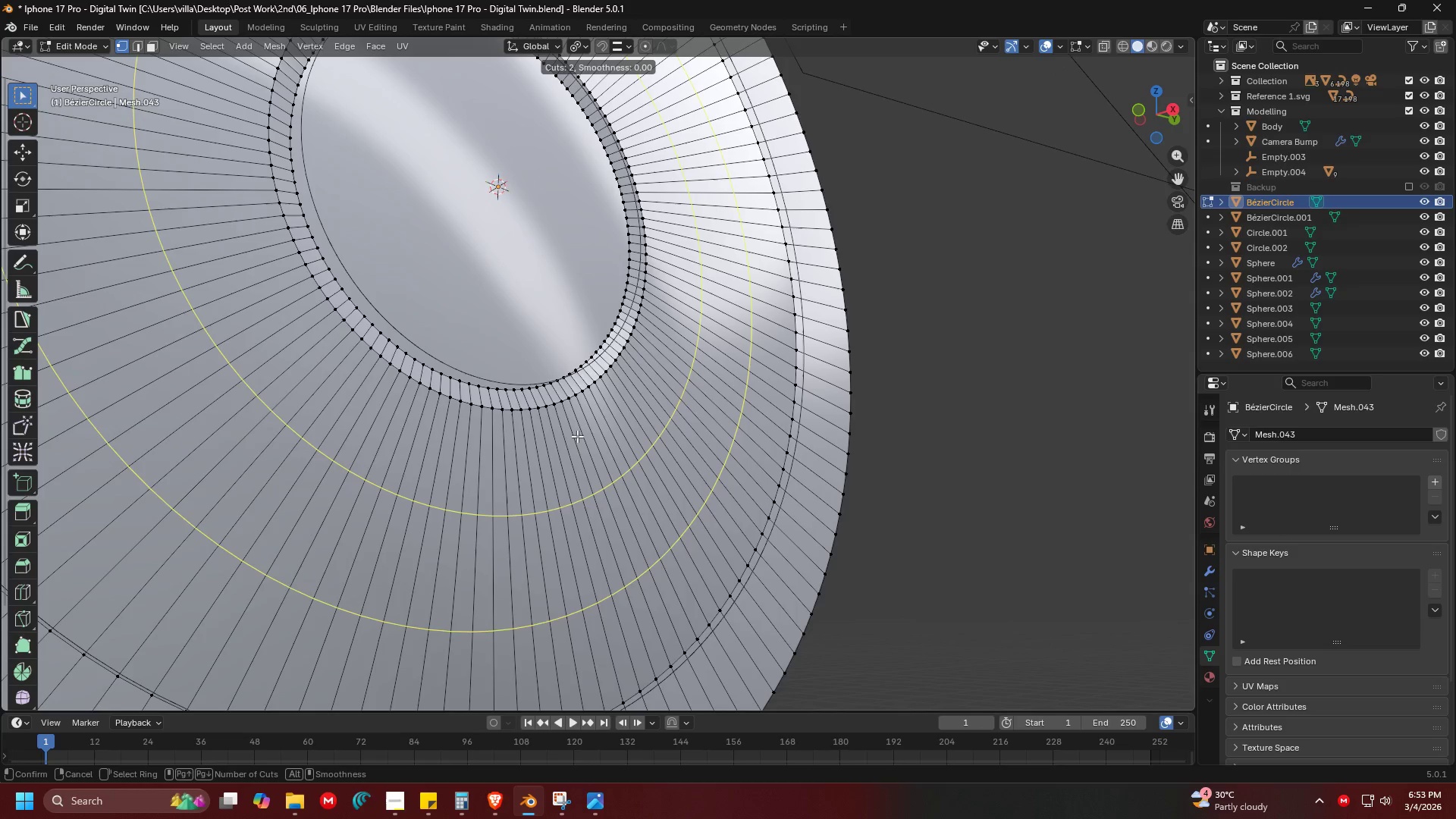 
scroll: coordinate [577, 437], scroll_direction: up, amount: 18.0
 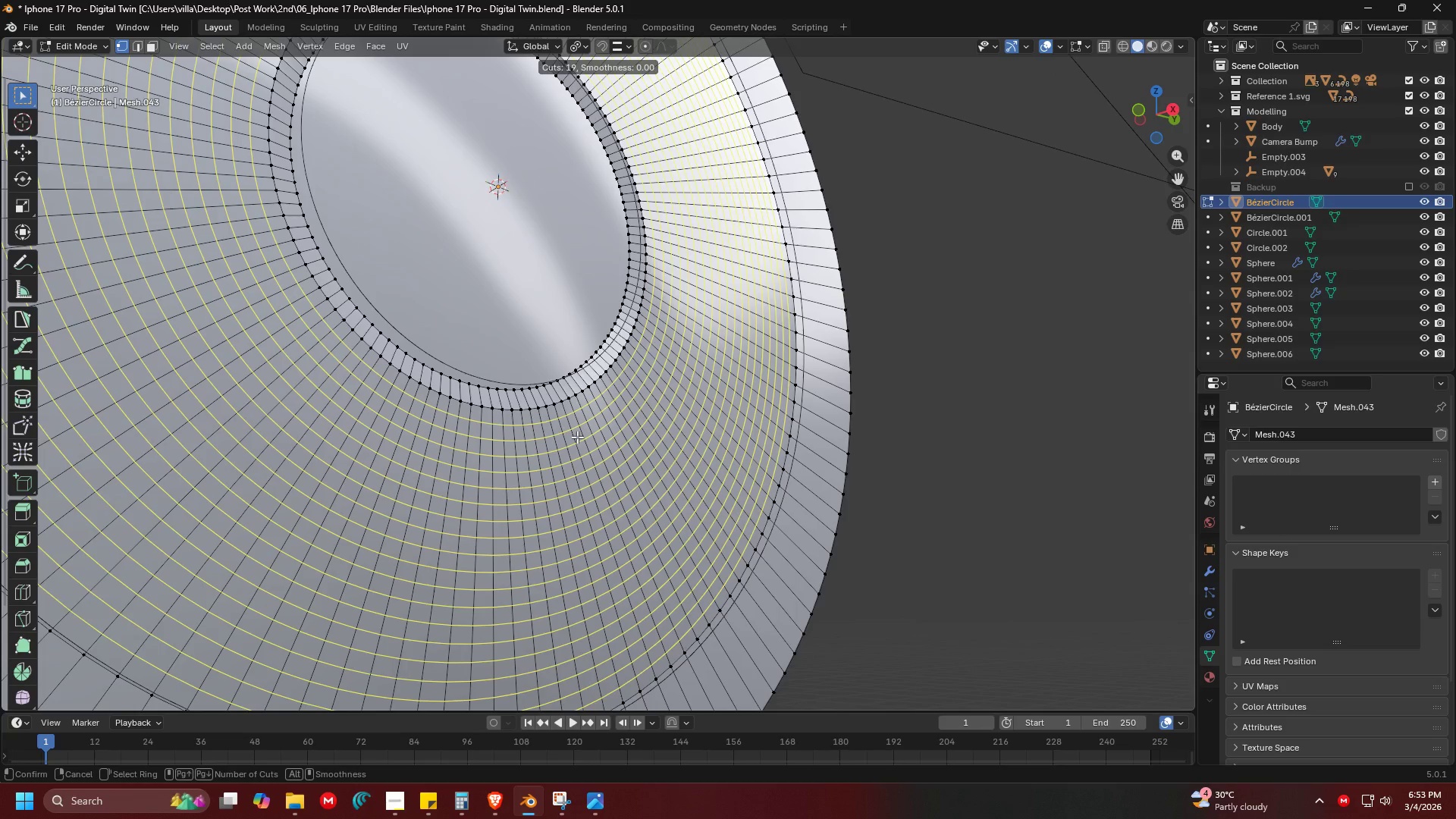 
left_click([577, 437])
 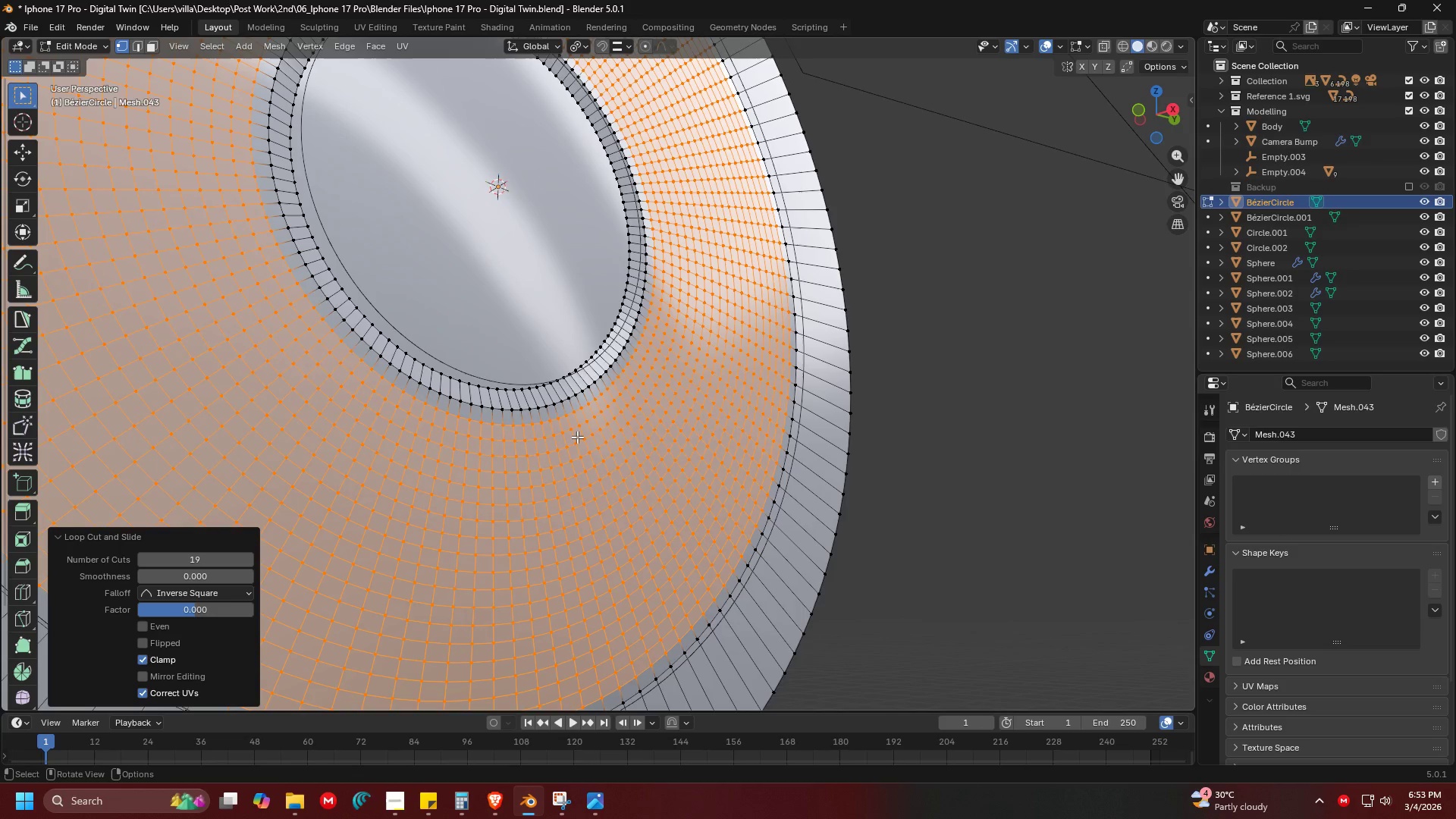 
right_click([577, 437])
 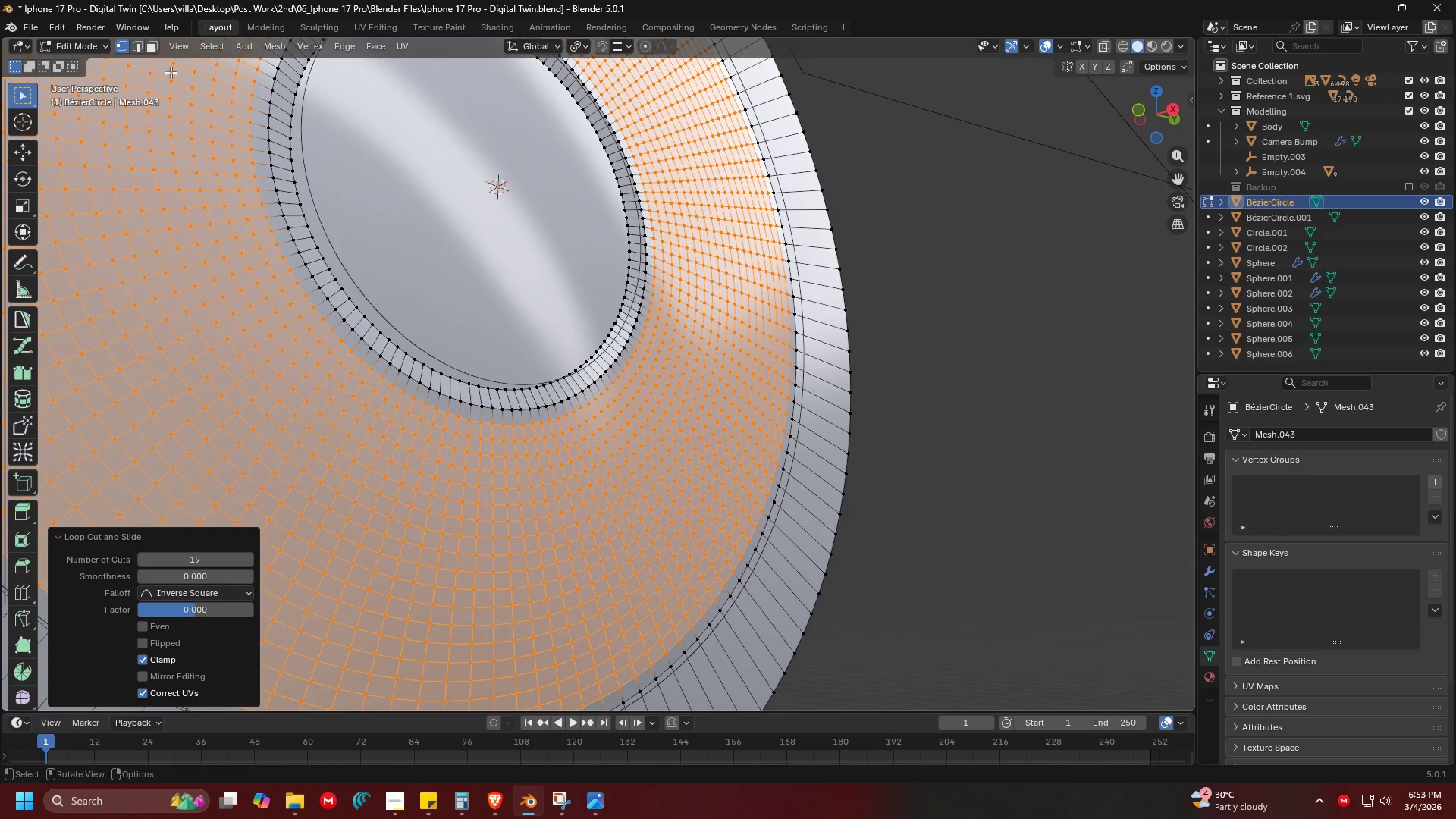 
left_click([149, 49])
 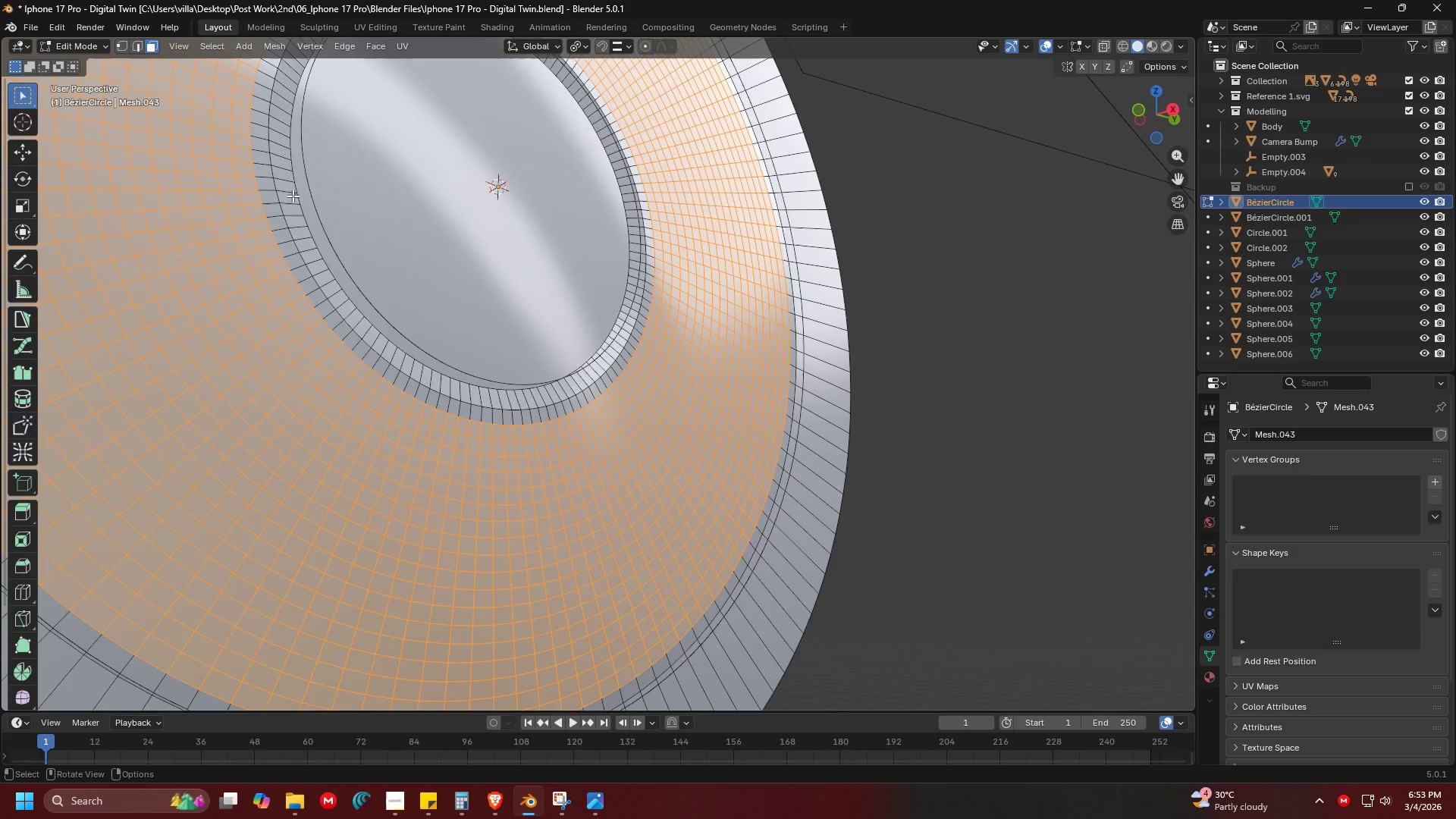 
key(Shift+ShiftLeft)
 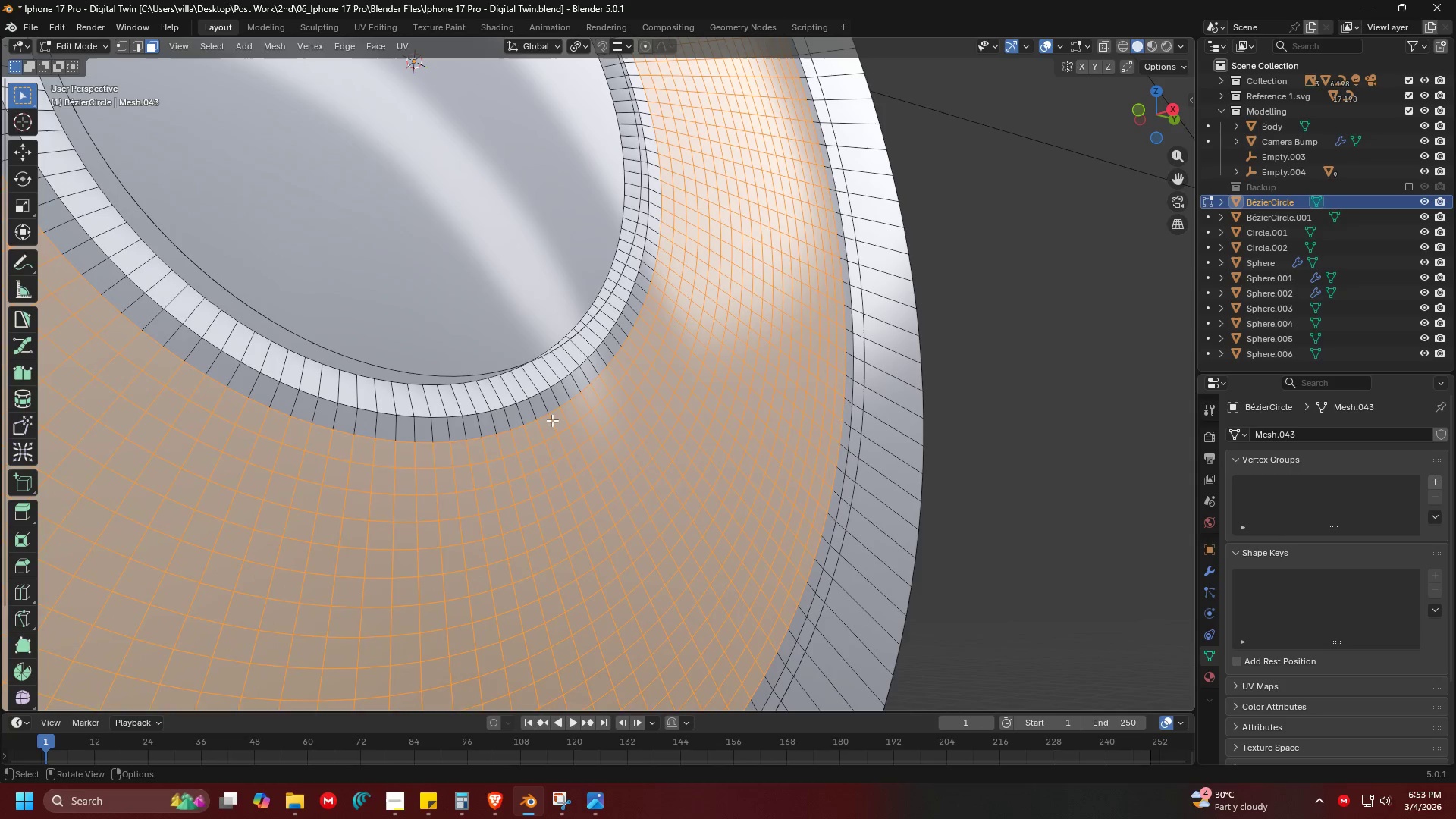 
scroll: coordinate [513, 352], scroll_direction: up, amount: 2.0
 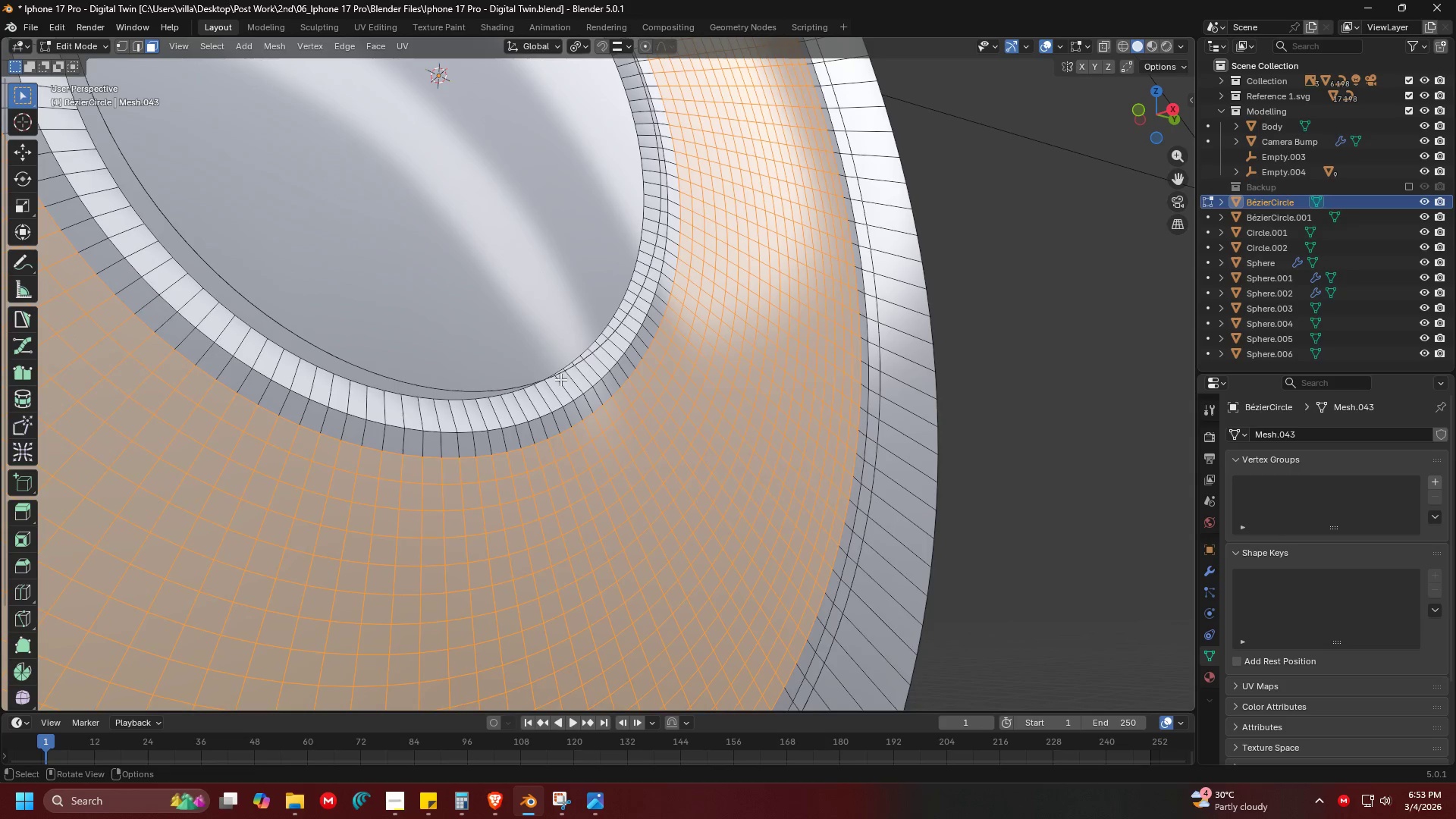 
left_click([552, 420])
 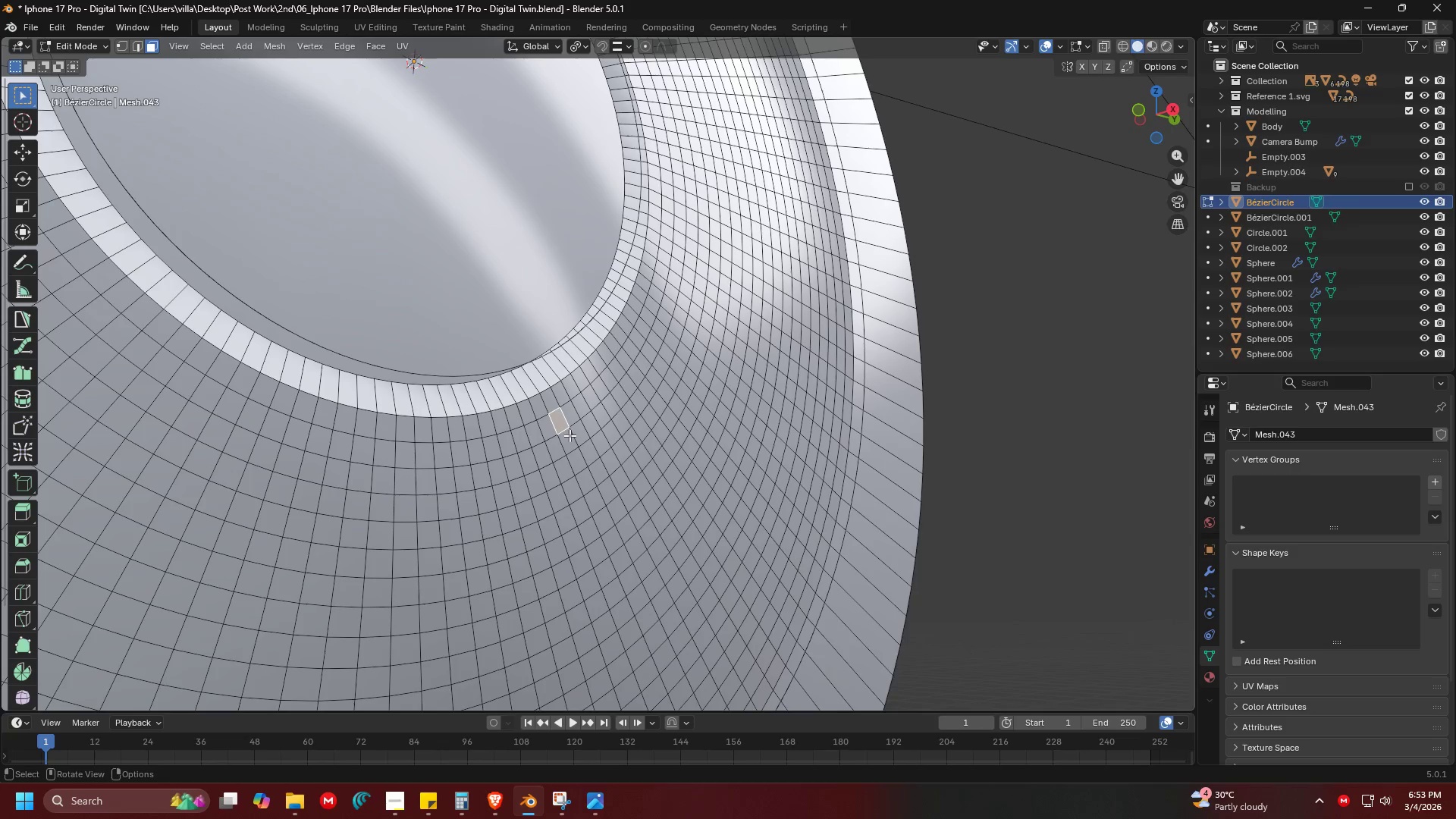 
hold_key(key=AltLeft, duration=2.62)
left_click([565, 420])
 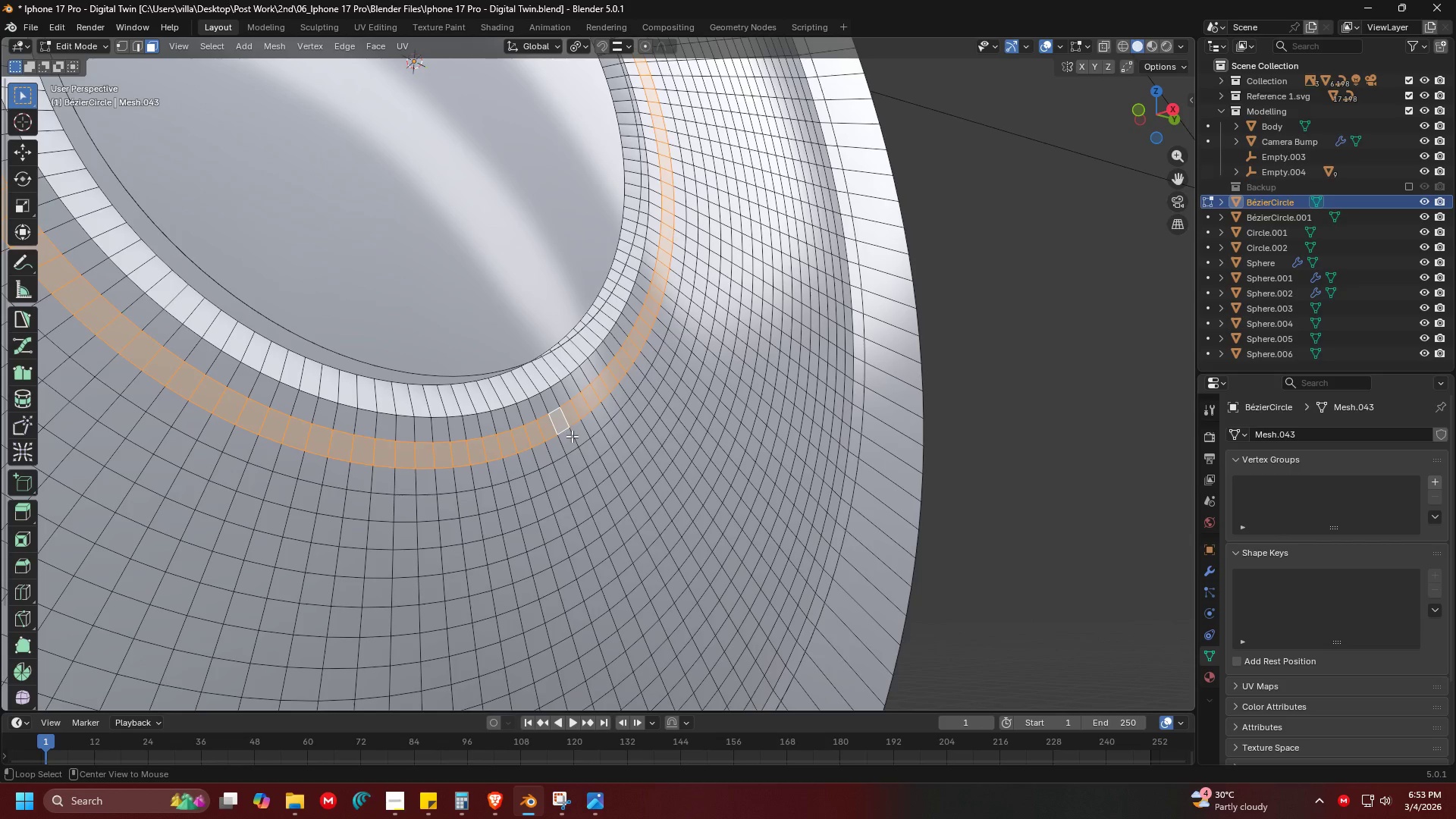 
hold_key(key=ShiftLeft, duration=1.45)
left_click([582, 453])
 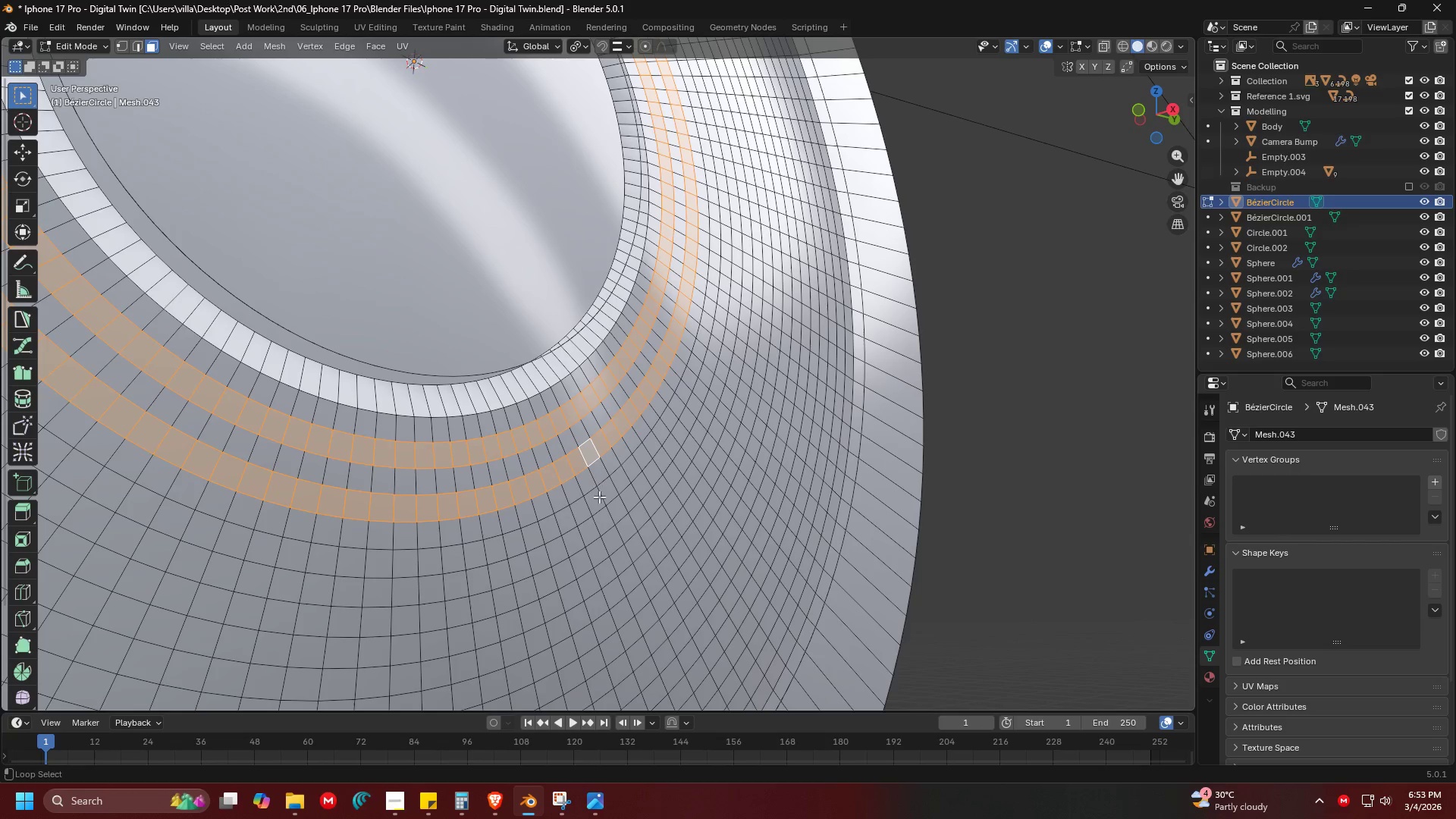 
left_click([599, 497])
 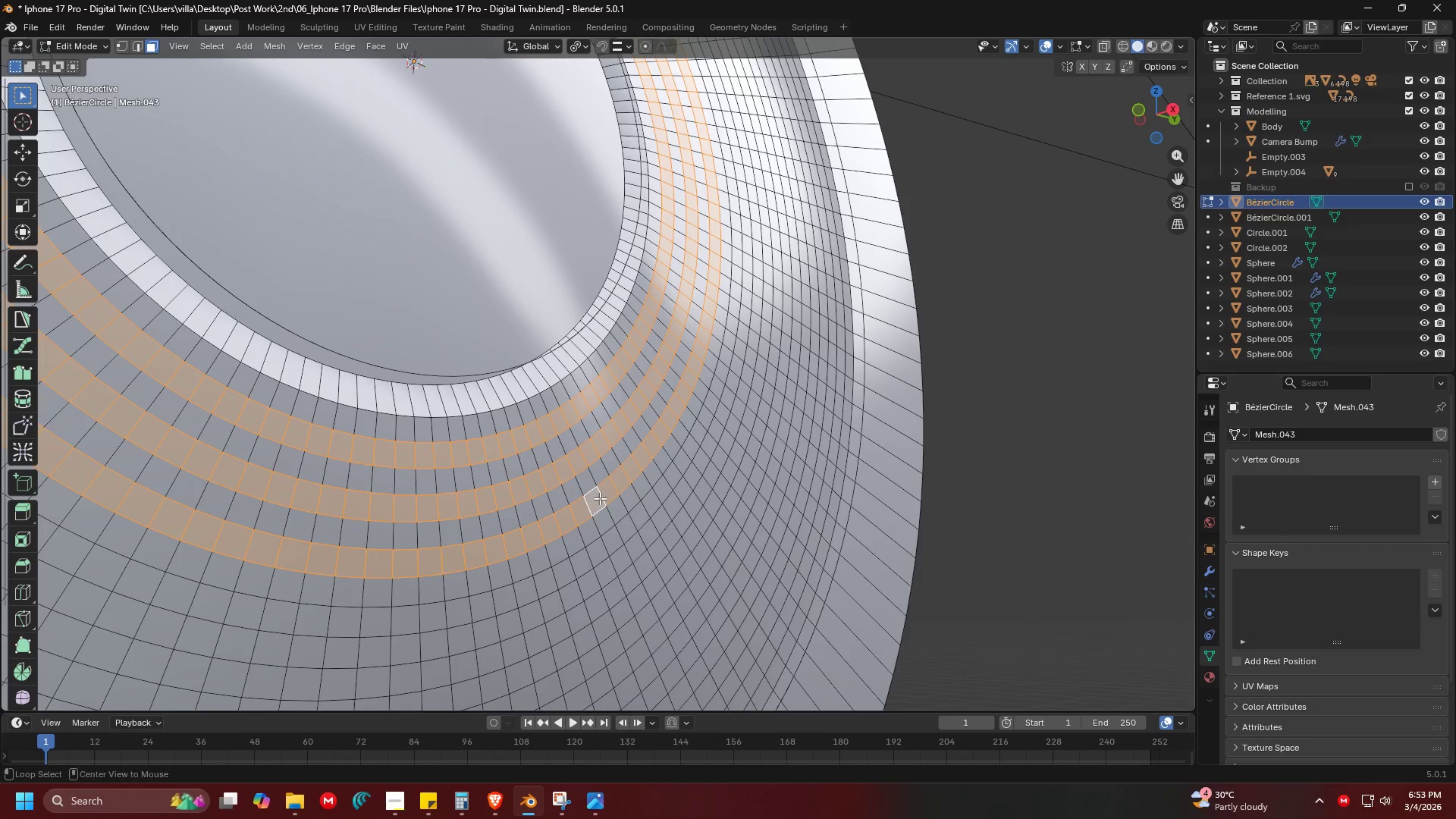 
hold_key(key=ShiftLeft, duration=6.34)
hold_key(key=AltLeft, duration=1.5)
left_click([629, 428])
 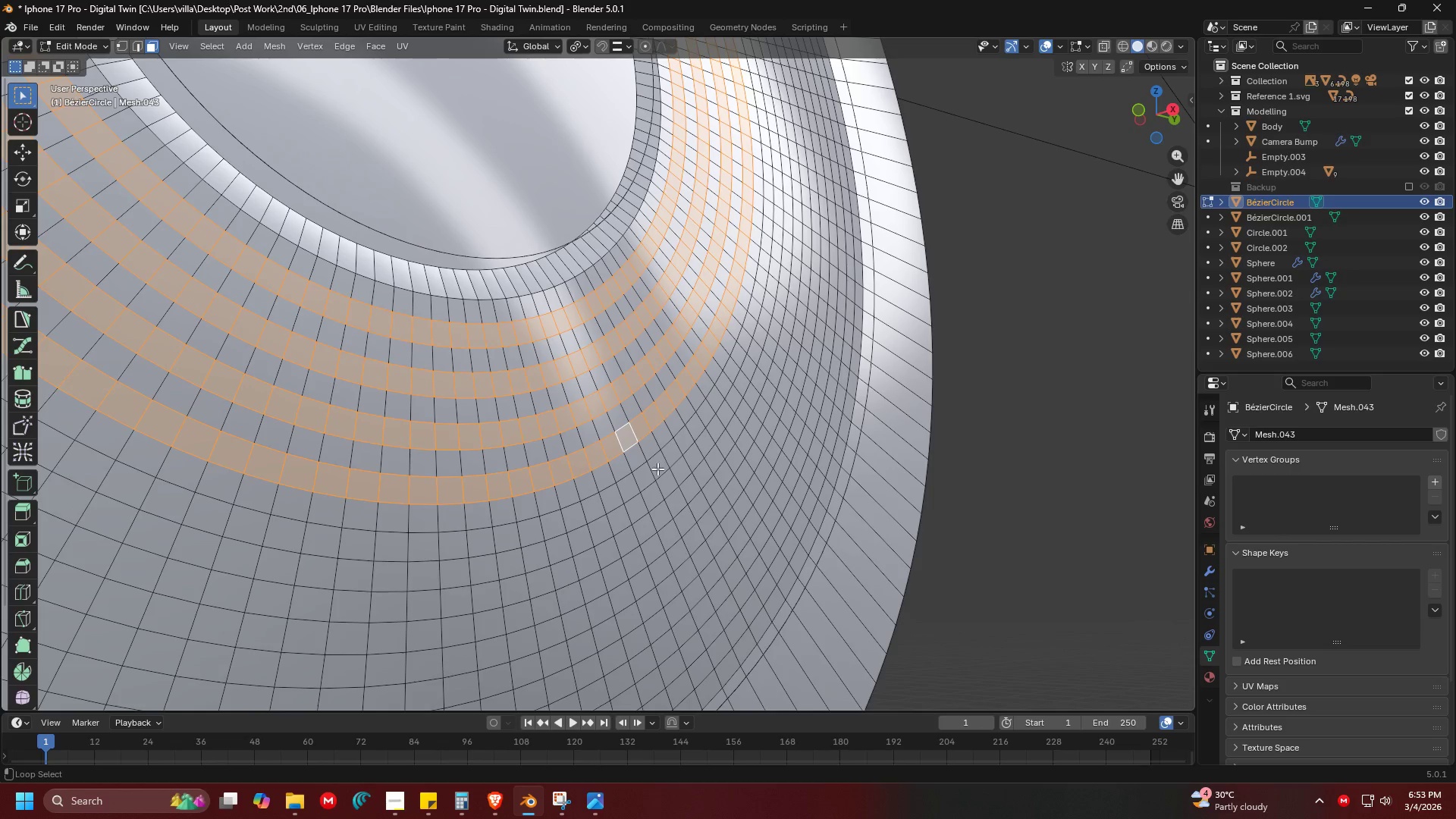 
left_click([650, 469])
 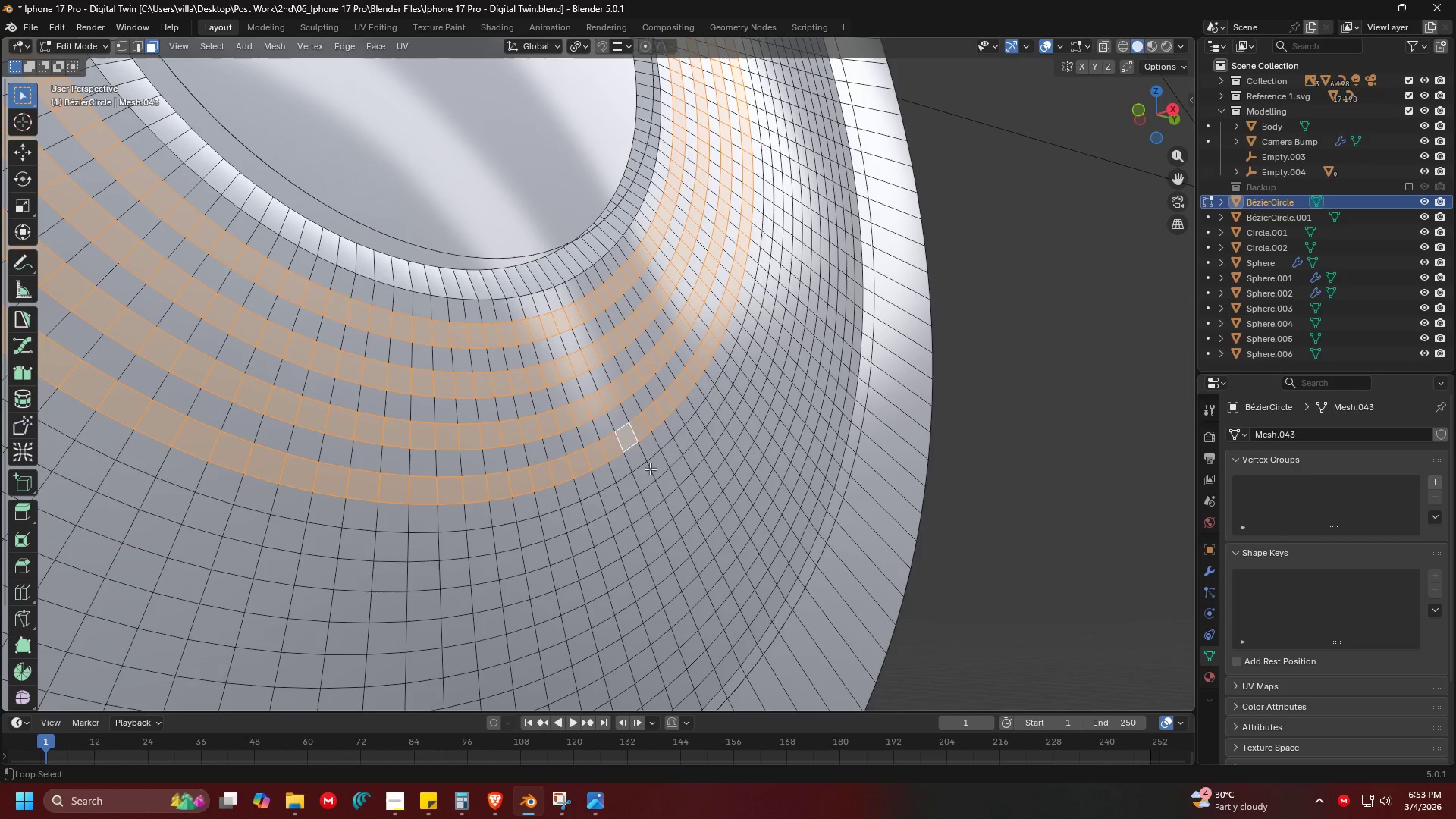 
hold_key(key=AltLeft, duration=1.52)
left_click([665, 510])
 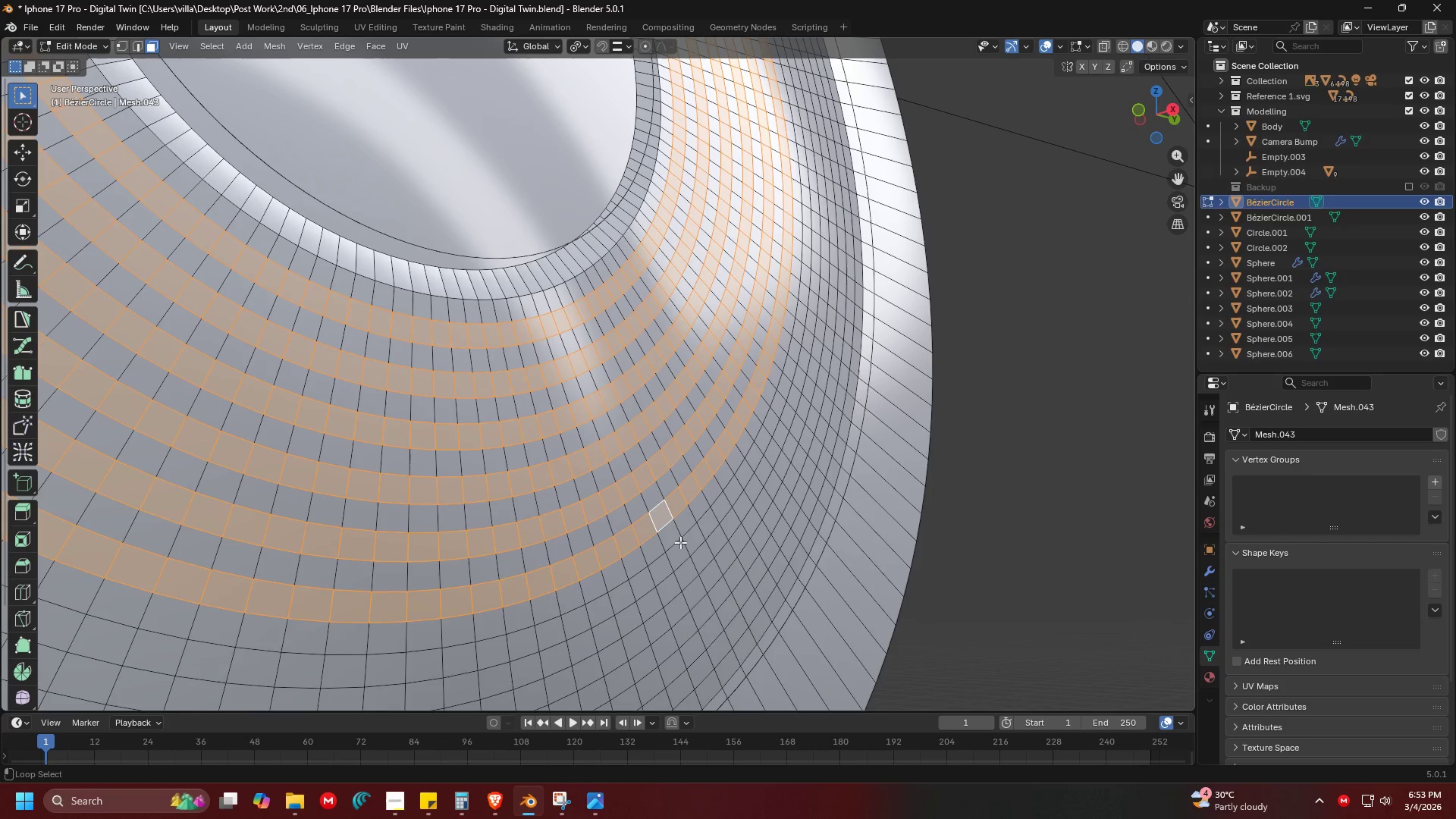 
left_click([683, 547])
 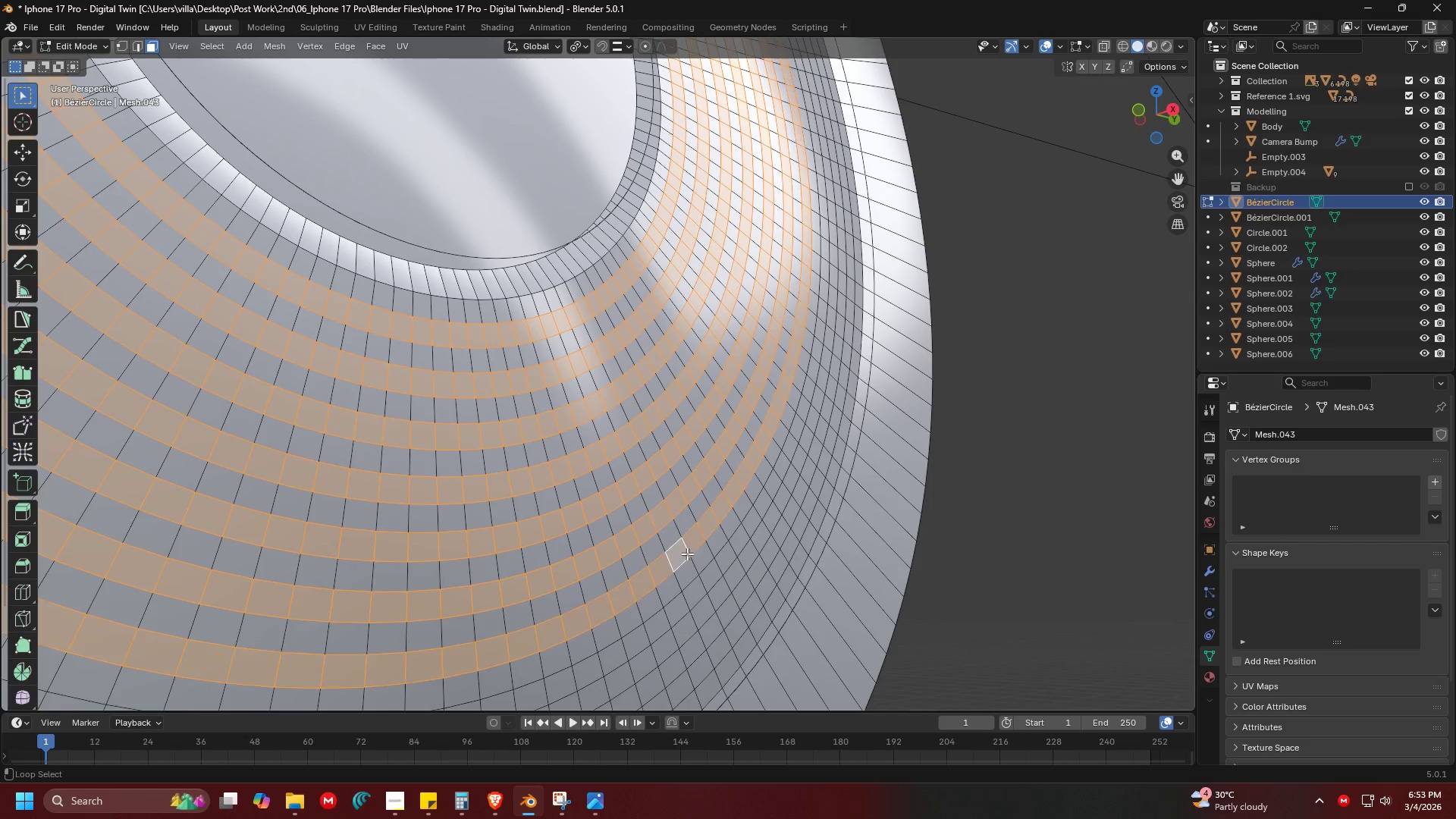 
hold_key(key=AltLeft, duration=1.5)
left_click([698, 582])
 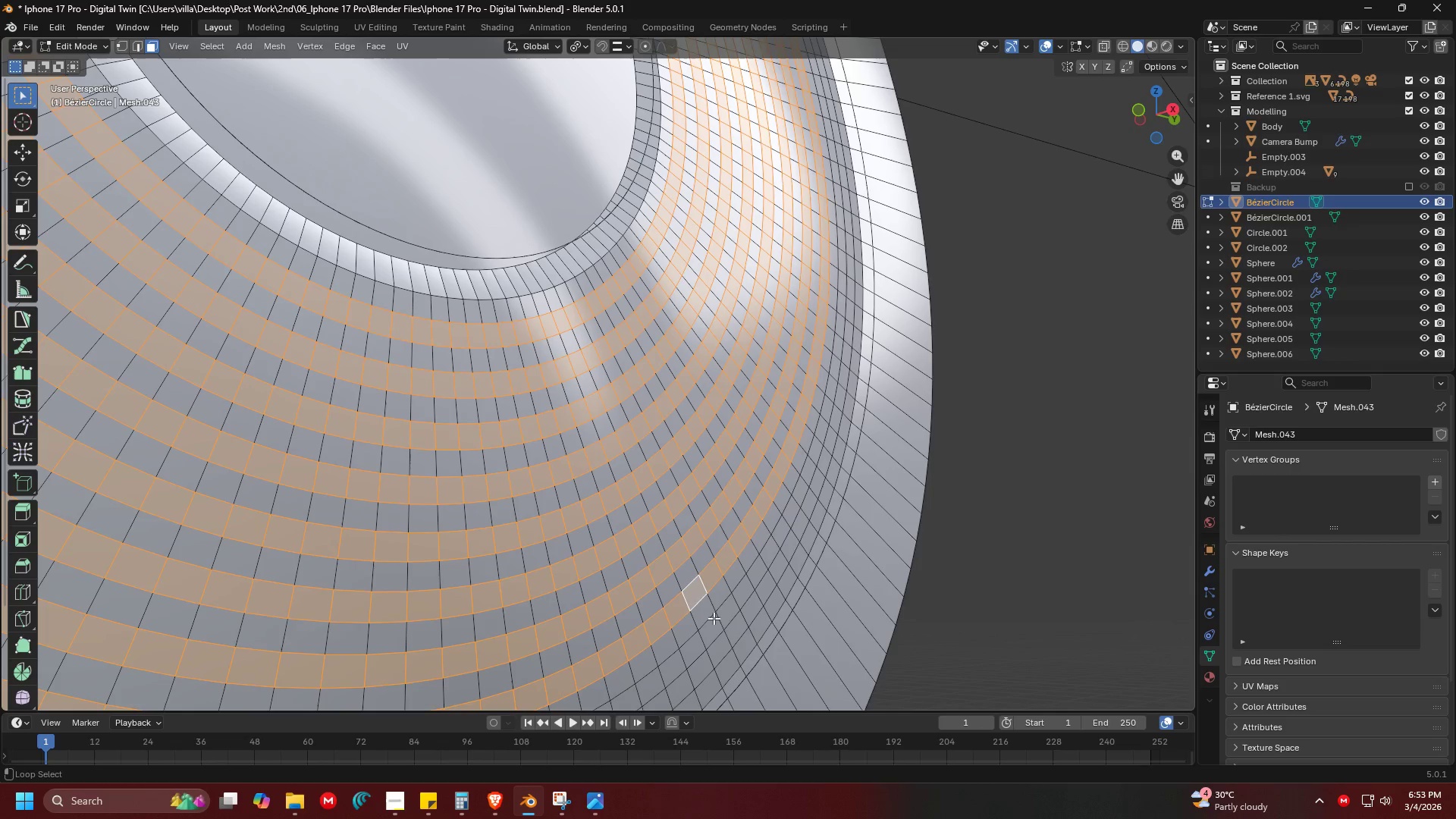 
left_click([714, 620])
 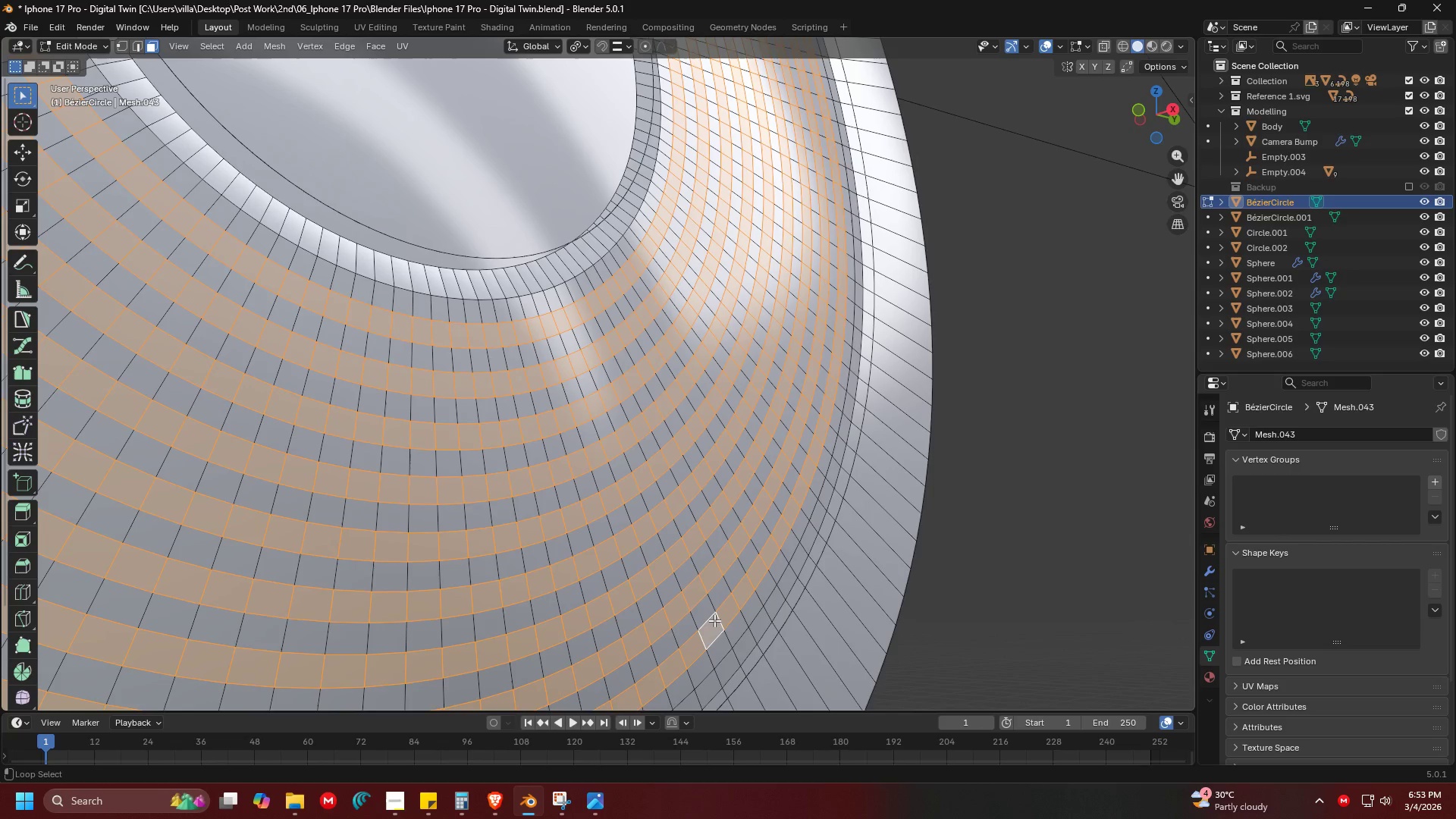 
hold_key(key=AltLeft, duration=1.11)
left_click([732, 655])
 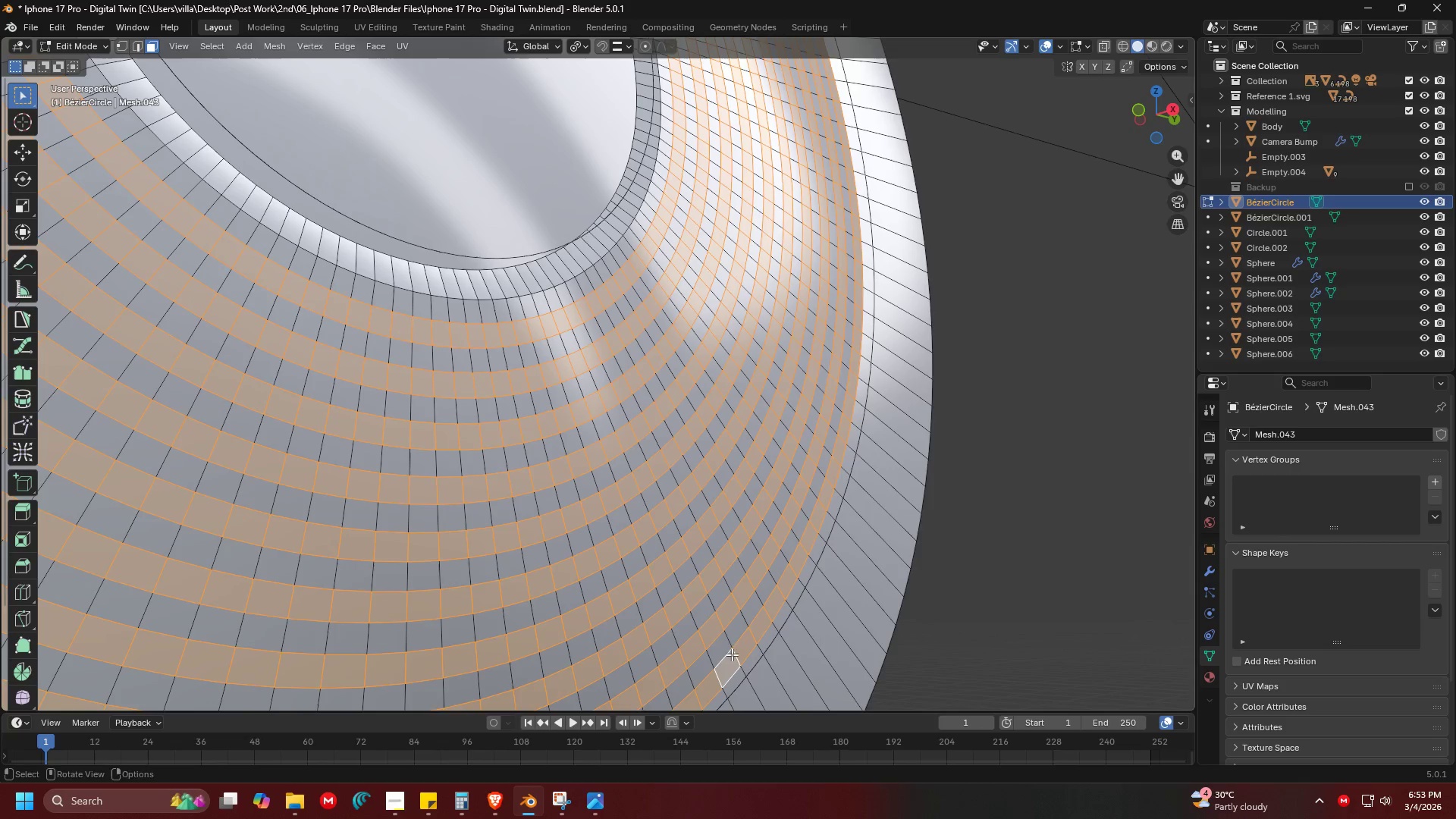 
hold_key(key=ShiftLeft, duration=0.36)
 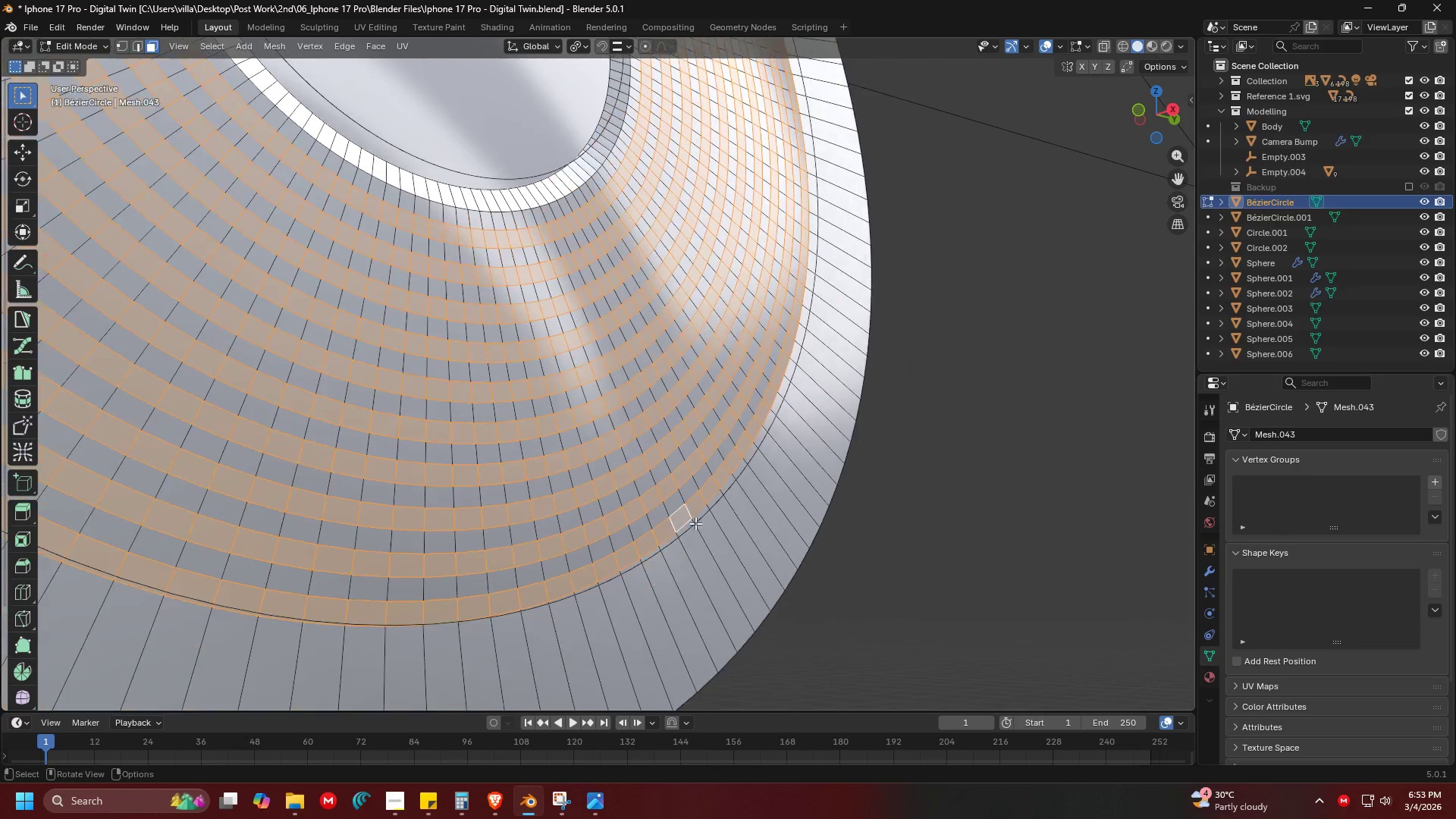 
scroll: coordinate [695, 523], scroll_direction: down, amount: 1.0
 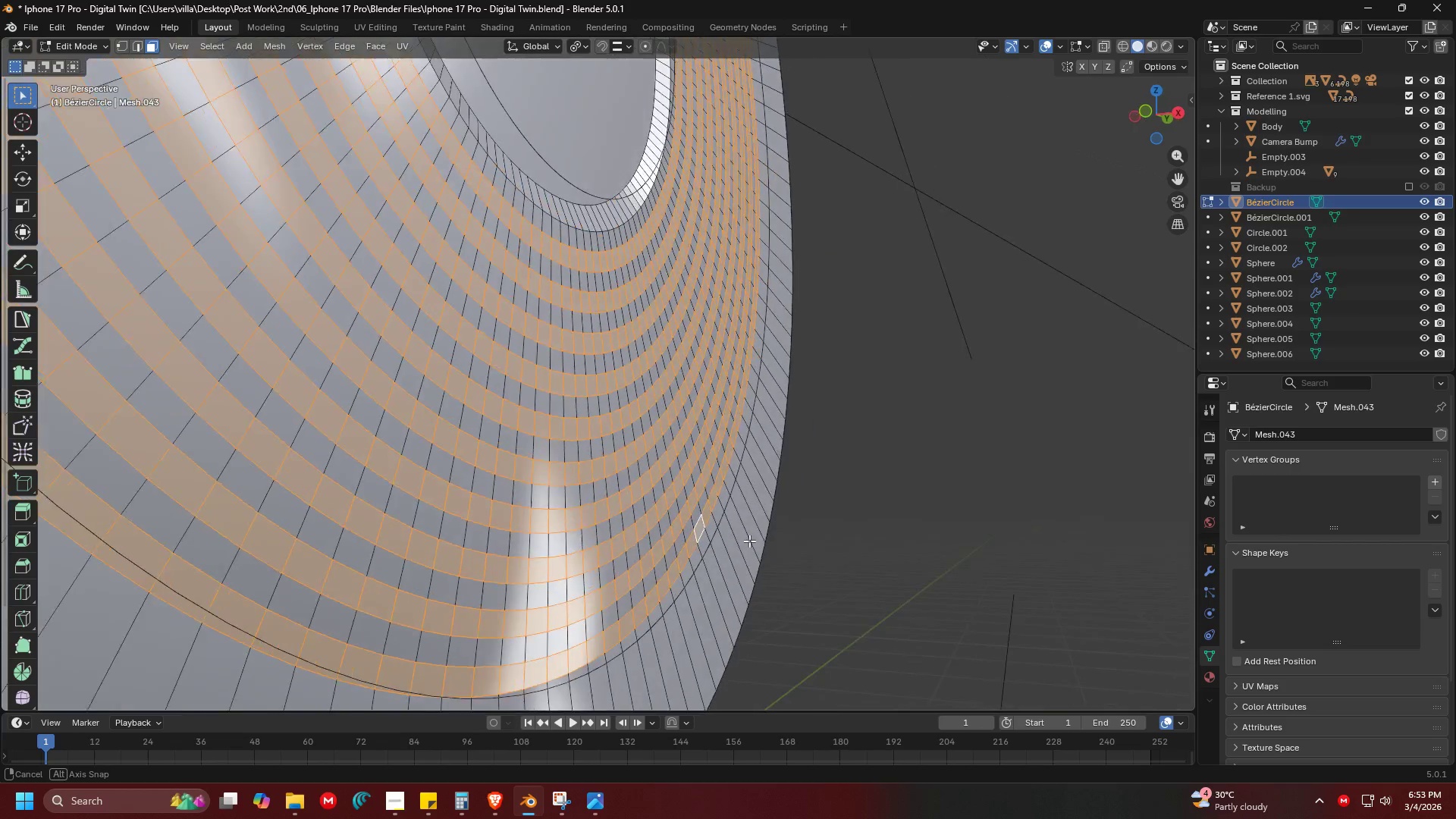 
hold_key(key=ShiftLeft, duration=0.36)
 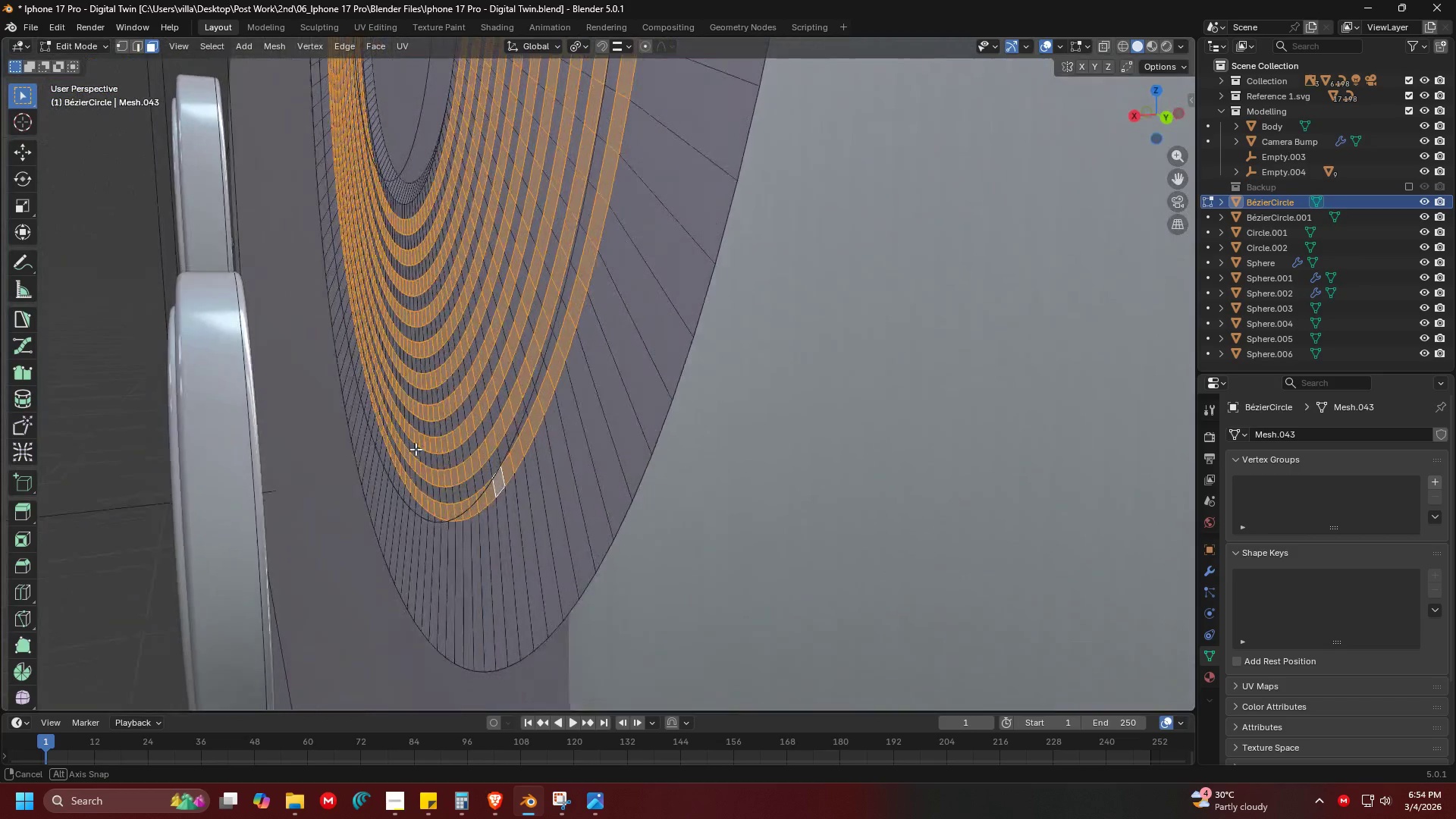 
scroll: coordinate [749, 541], scroll_direction: up, amount: 3.0
 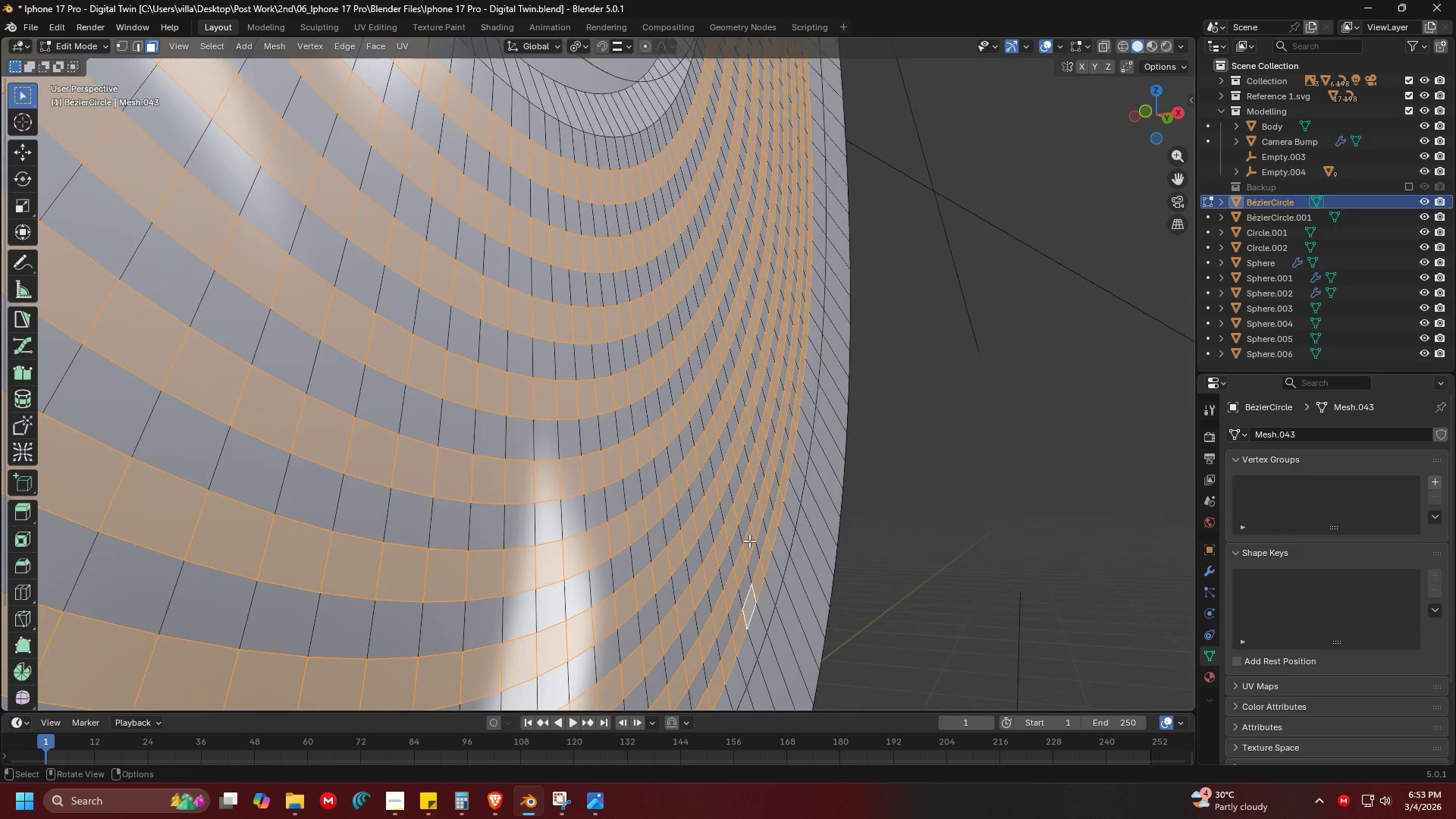 
wait(5.12)
 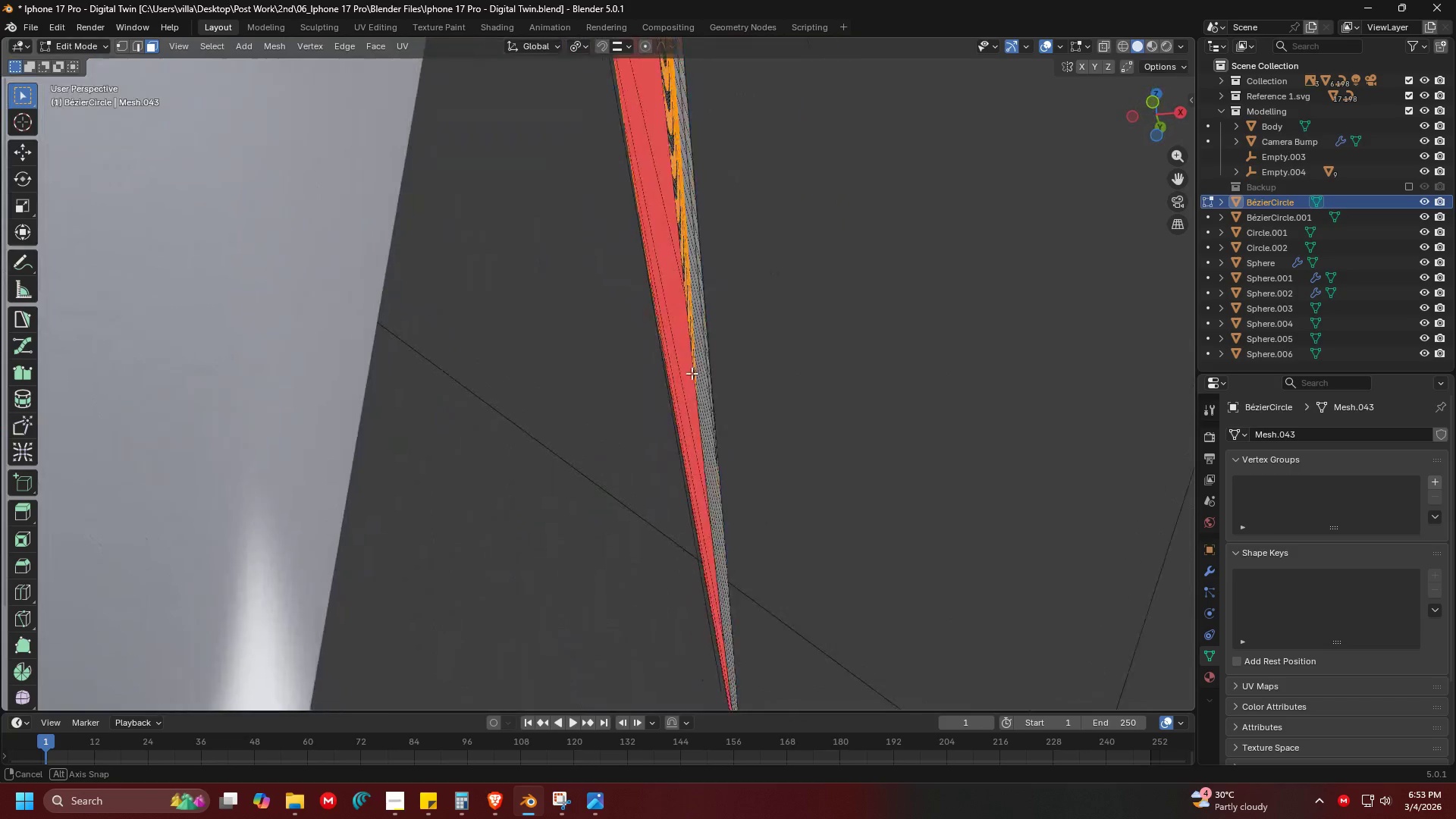 
key(Shift+ShiftLeft)
 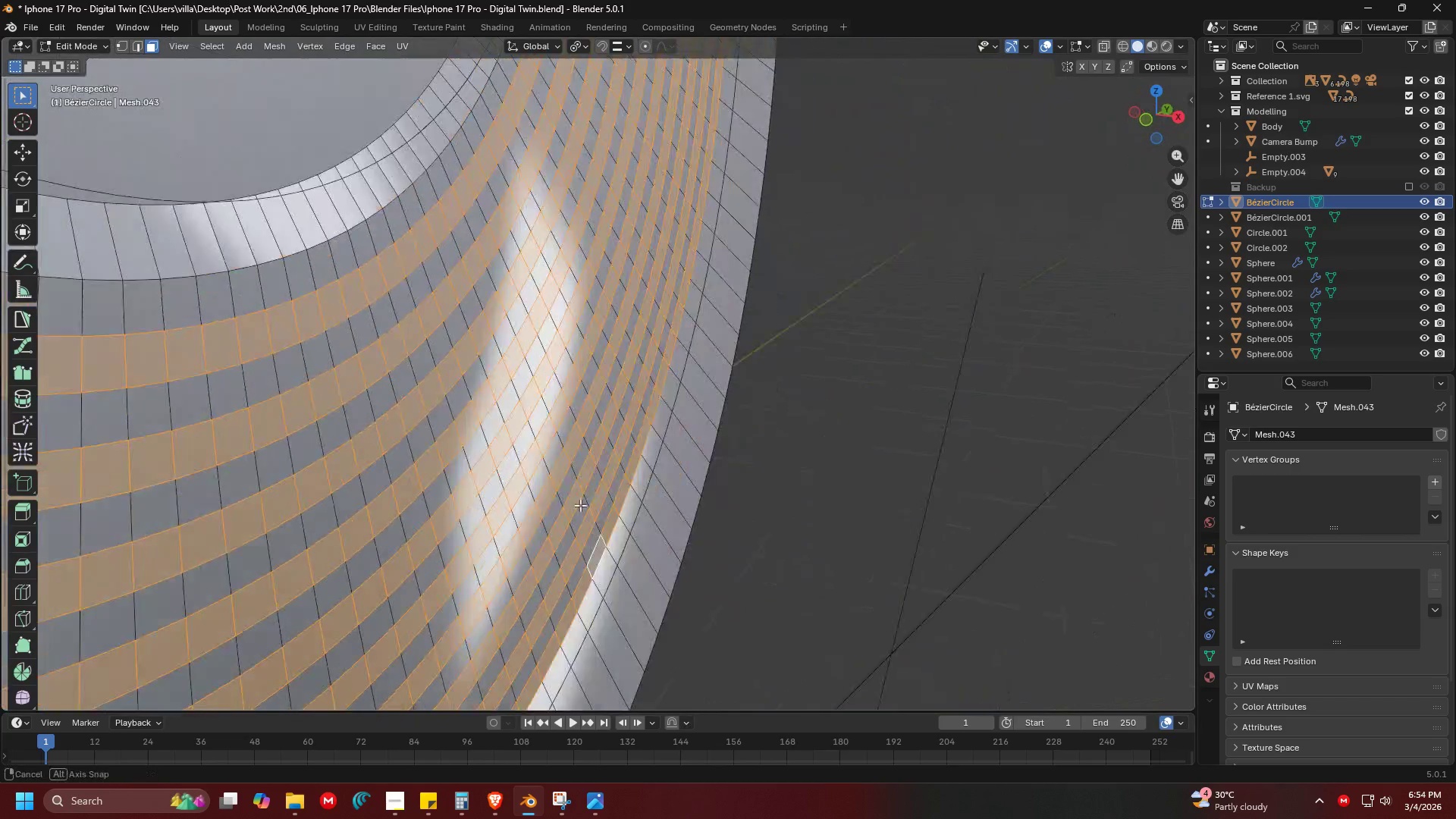 
hold_key(key=ShiftLeft, duration=0.39)
 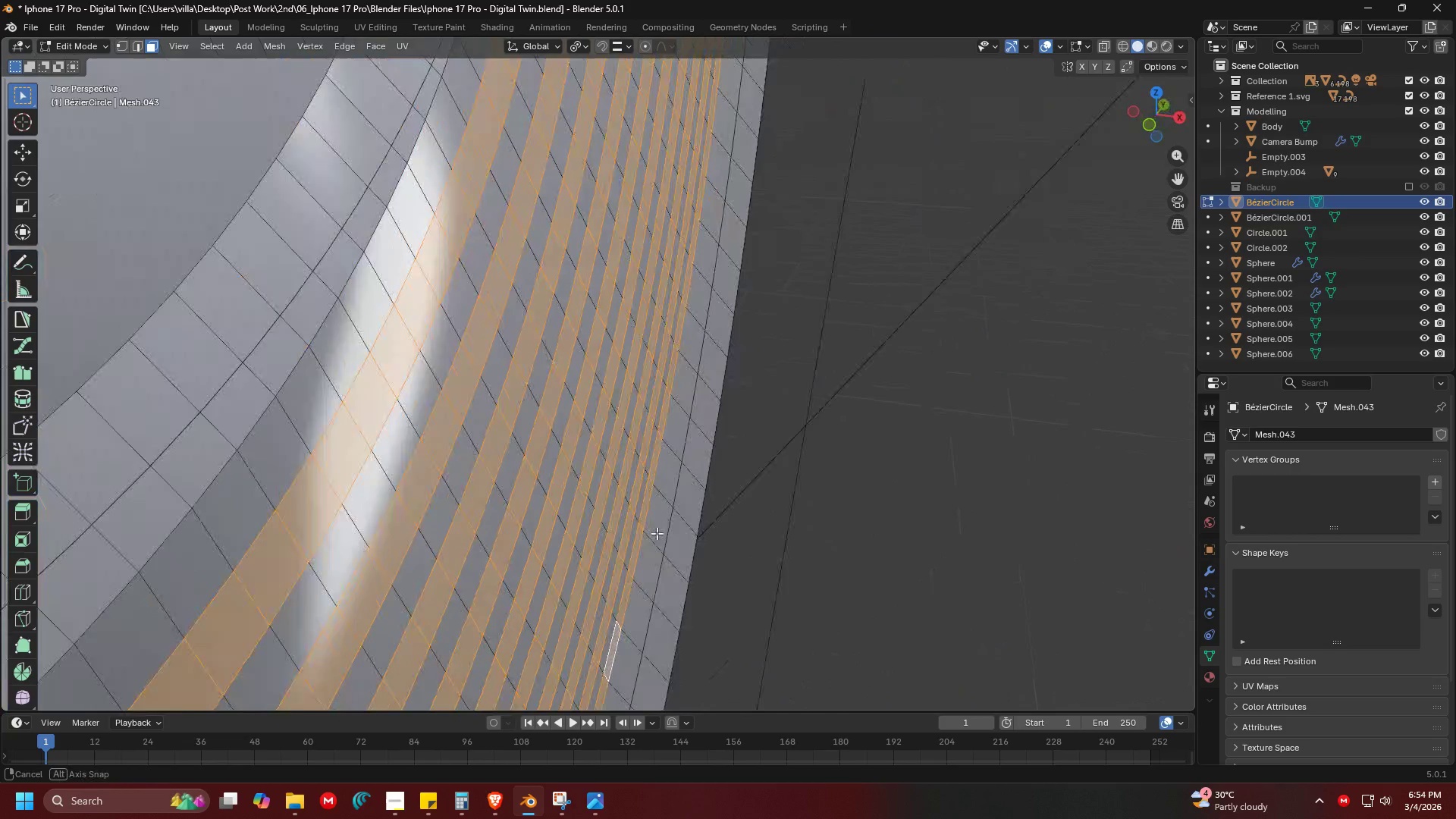 
scroll: coordinate [610, 504], scroll_direction: up, amount: 2.0
 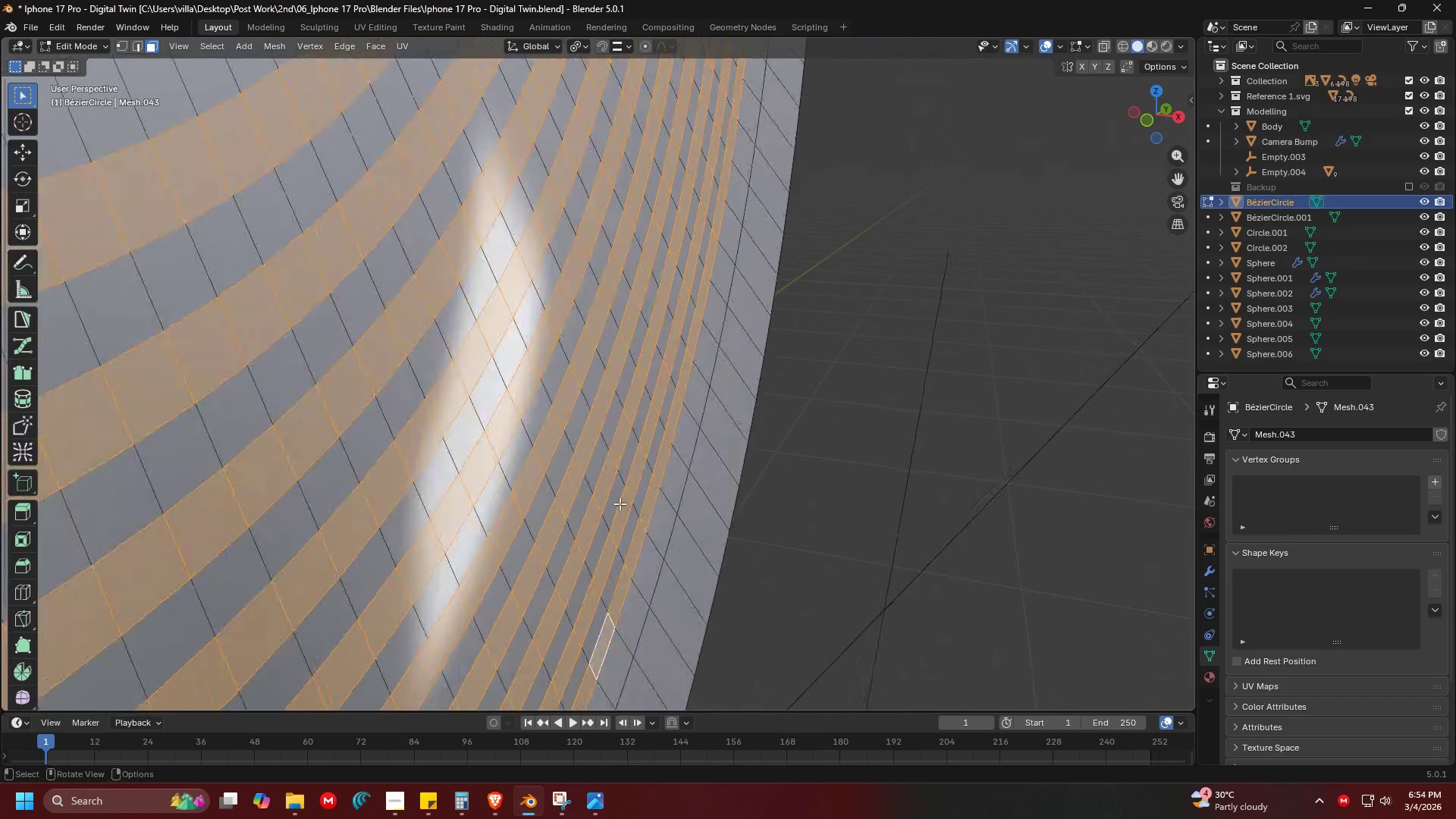 
key(Shift+ShiftLeft)
 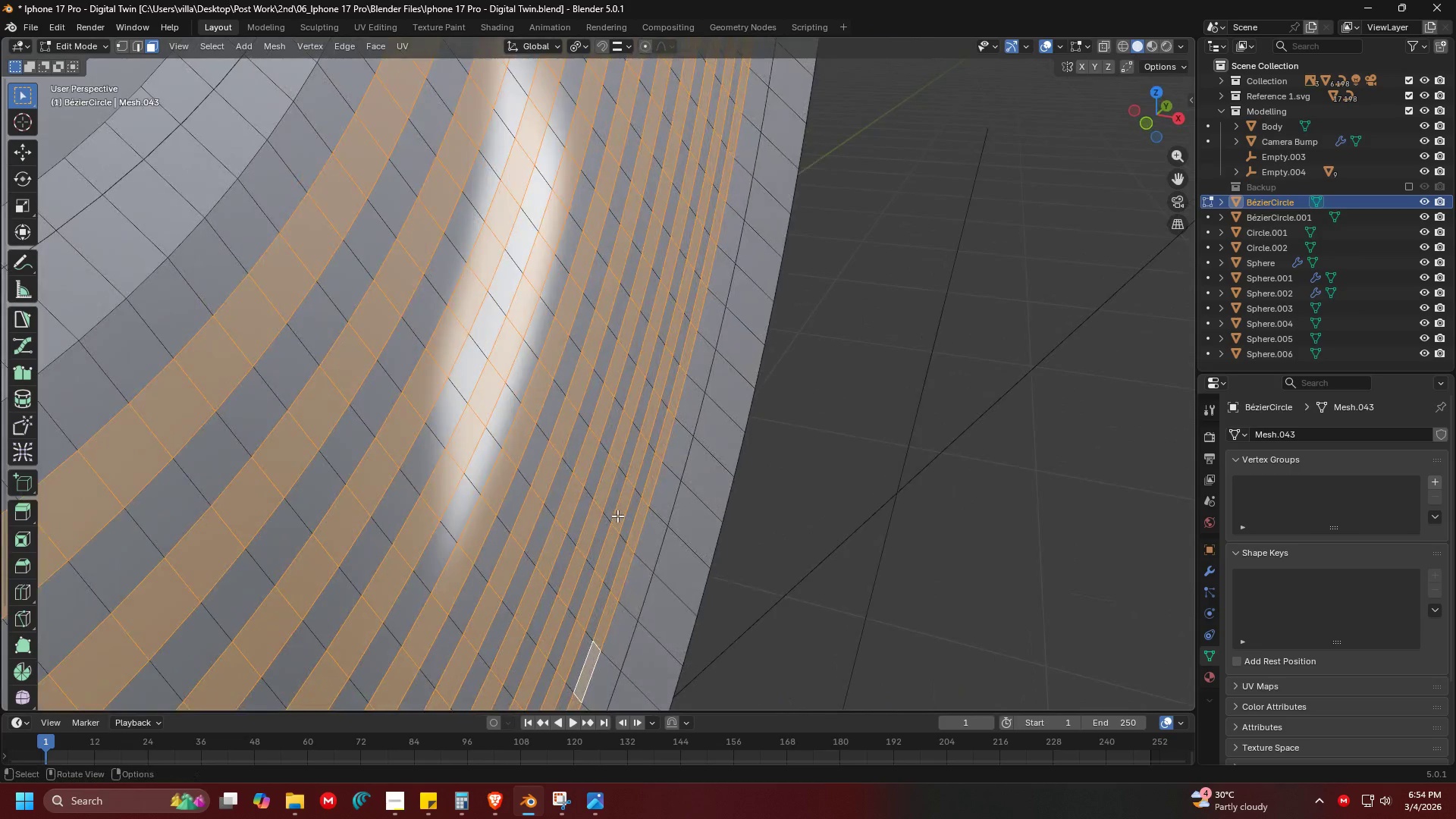 
key(Shift+ShiftLeft)
 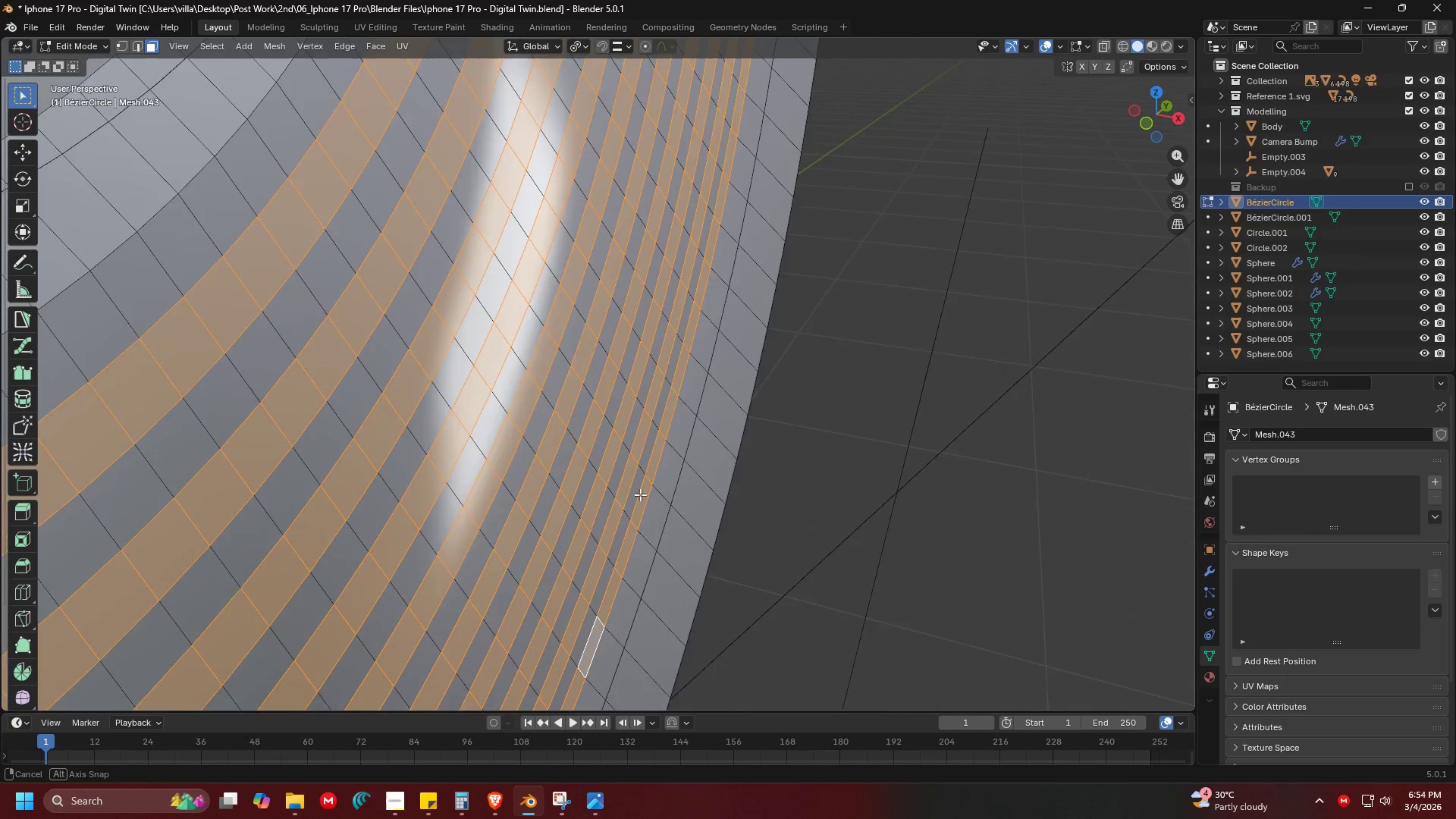 
key(Control+ControlLeft)
 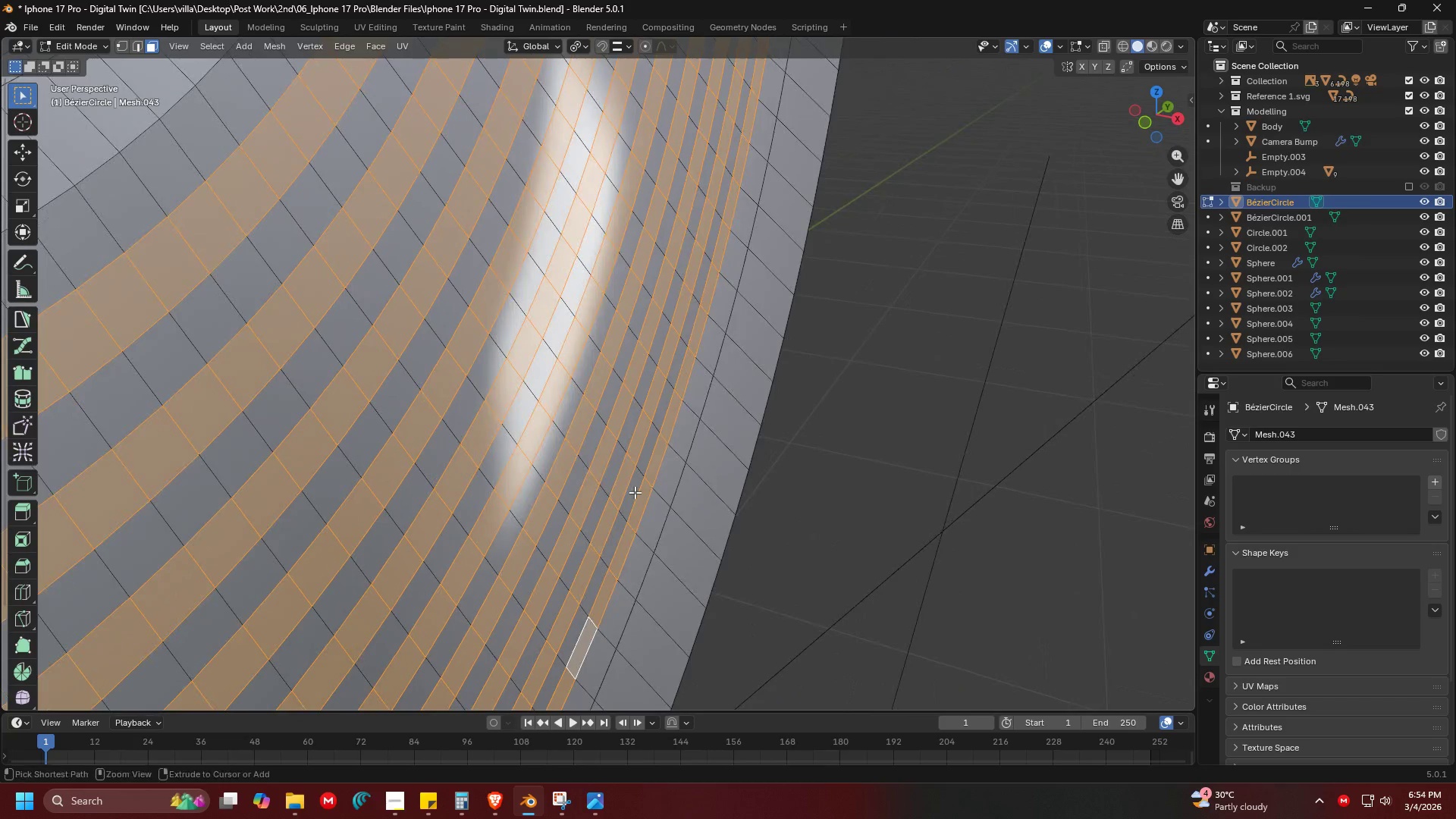 
key(Control+Z)
 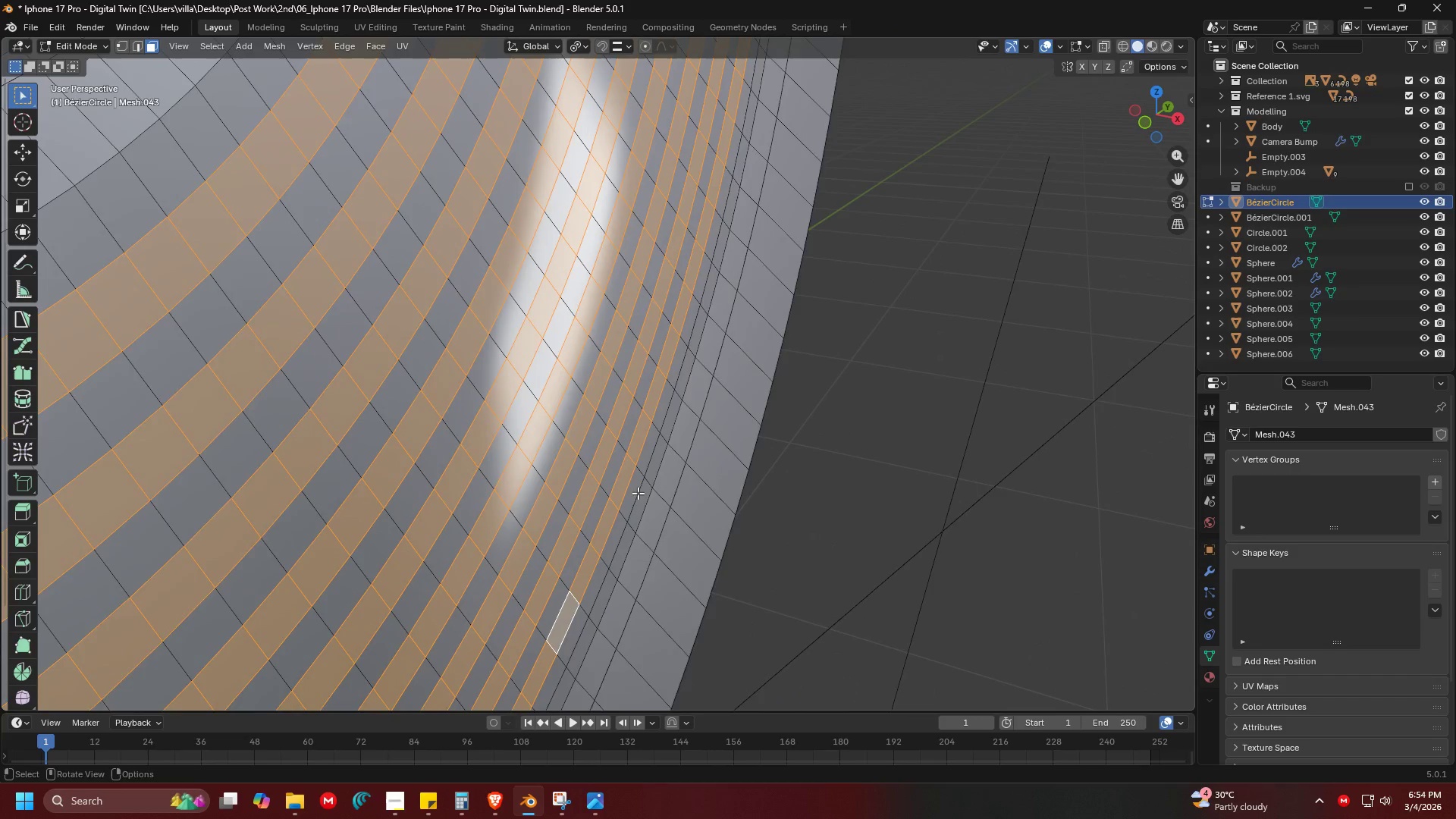 
key(Shift+ShiftLeft)
 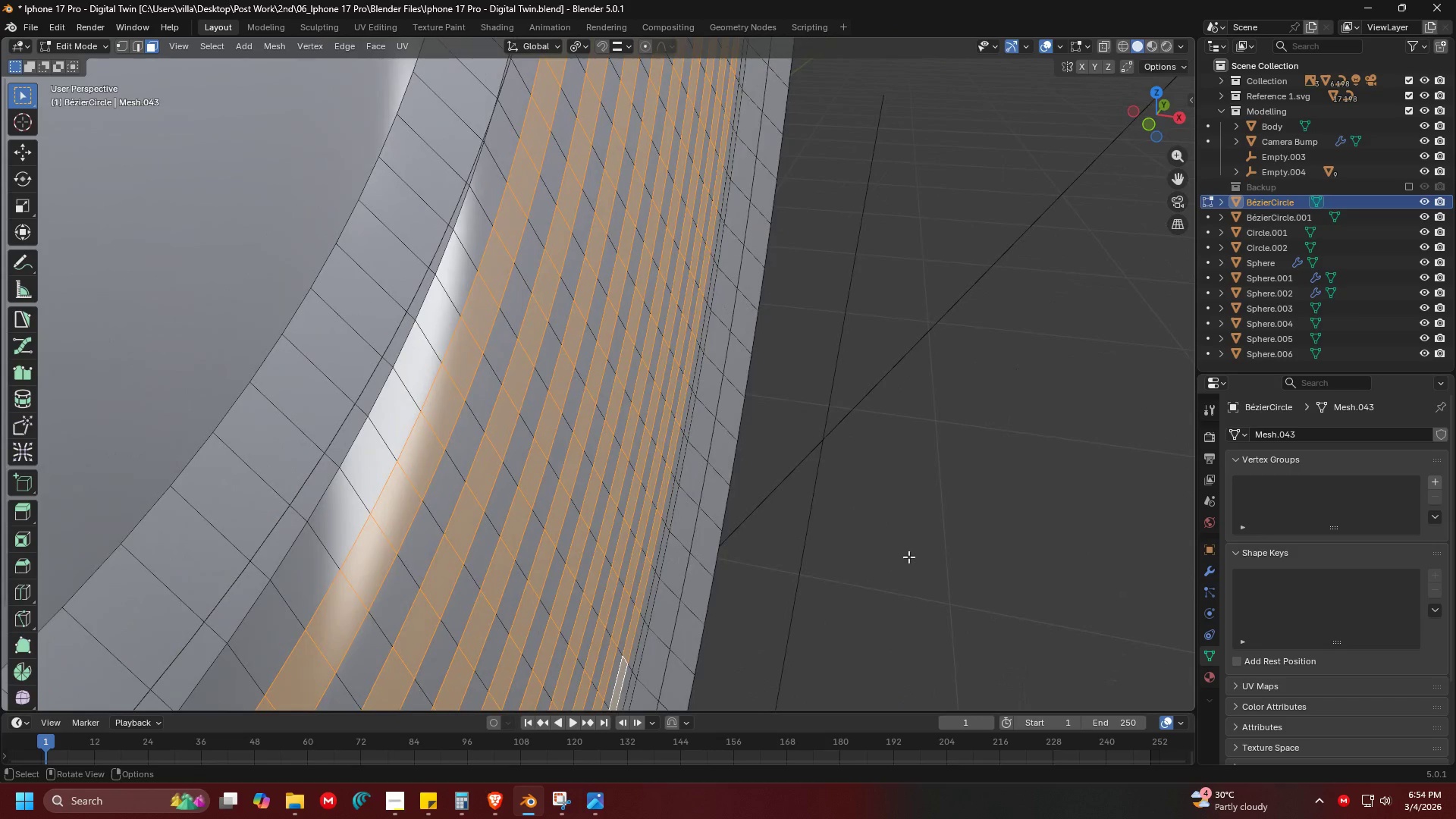 
key(E)
 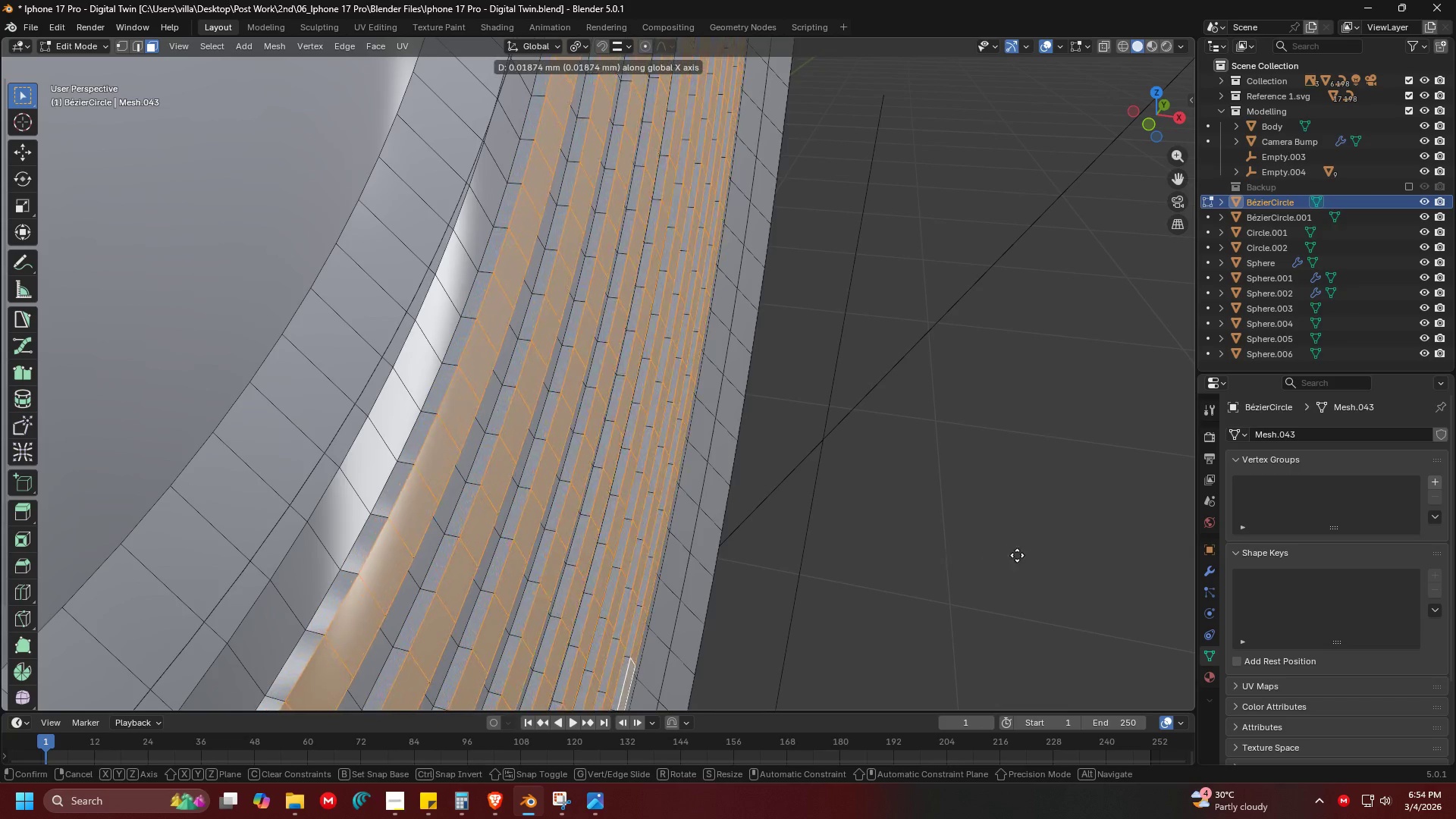 
left_click([1034, 555])
 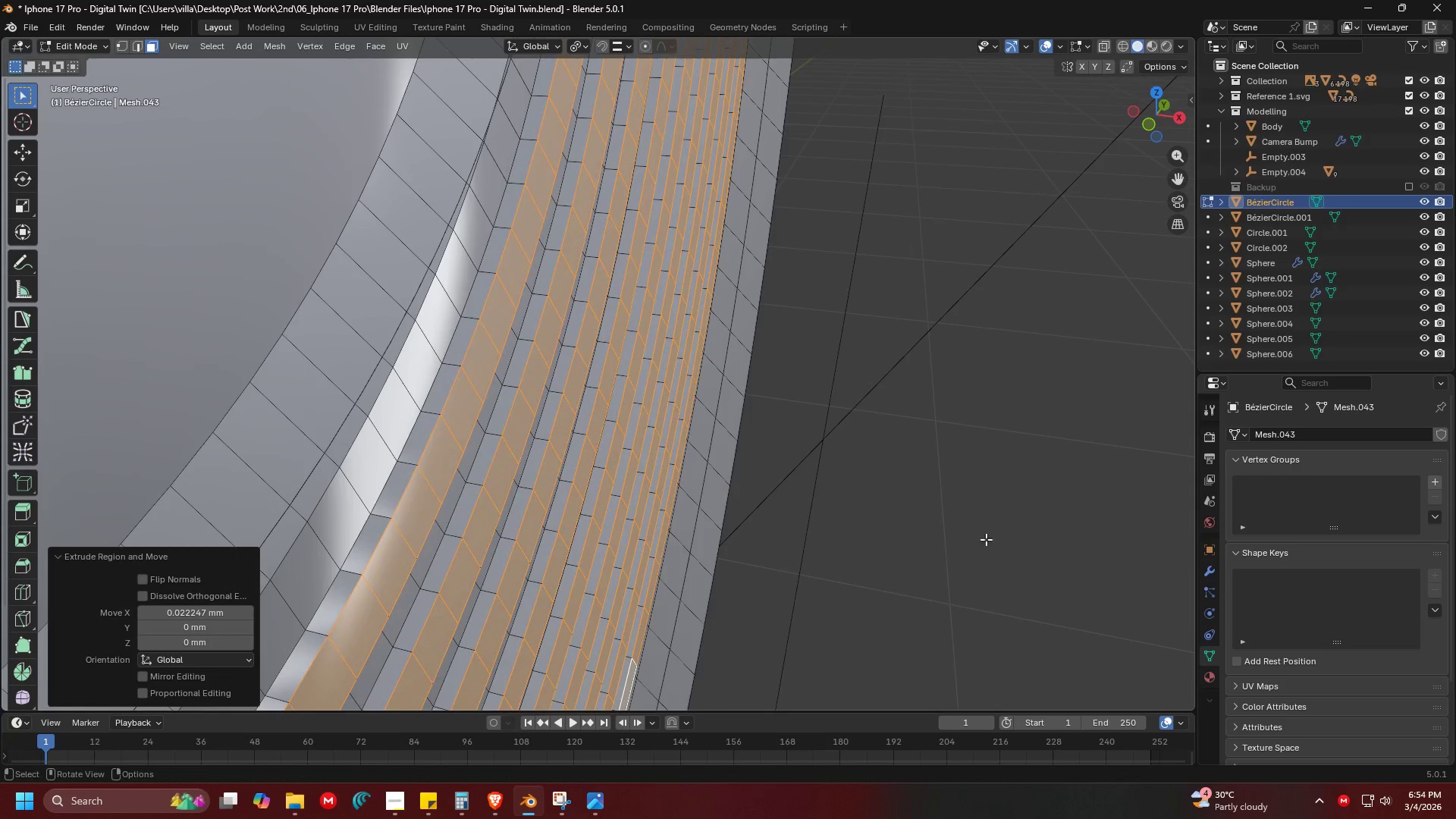 
scroll: coordinate [645, 471], scroll_direction: down, amount: 4.0
 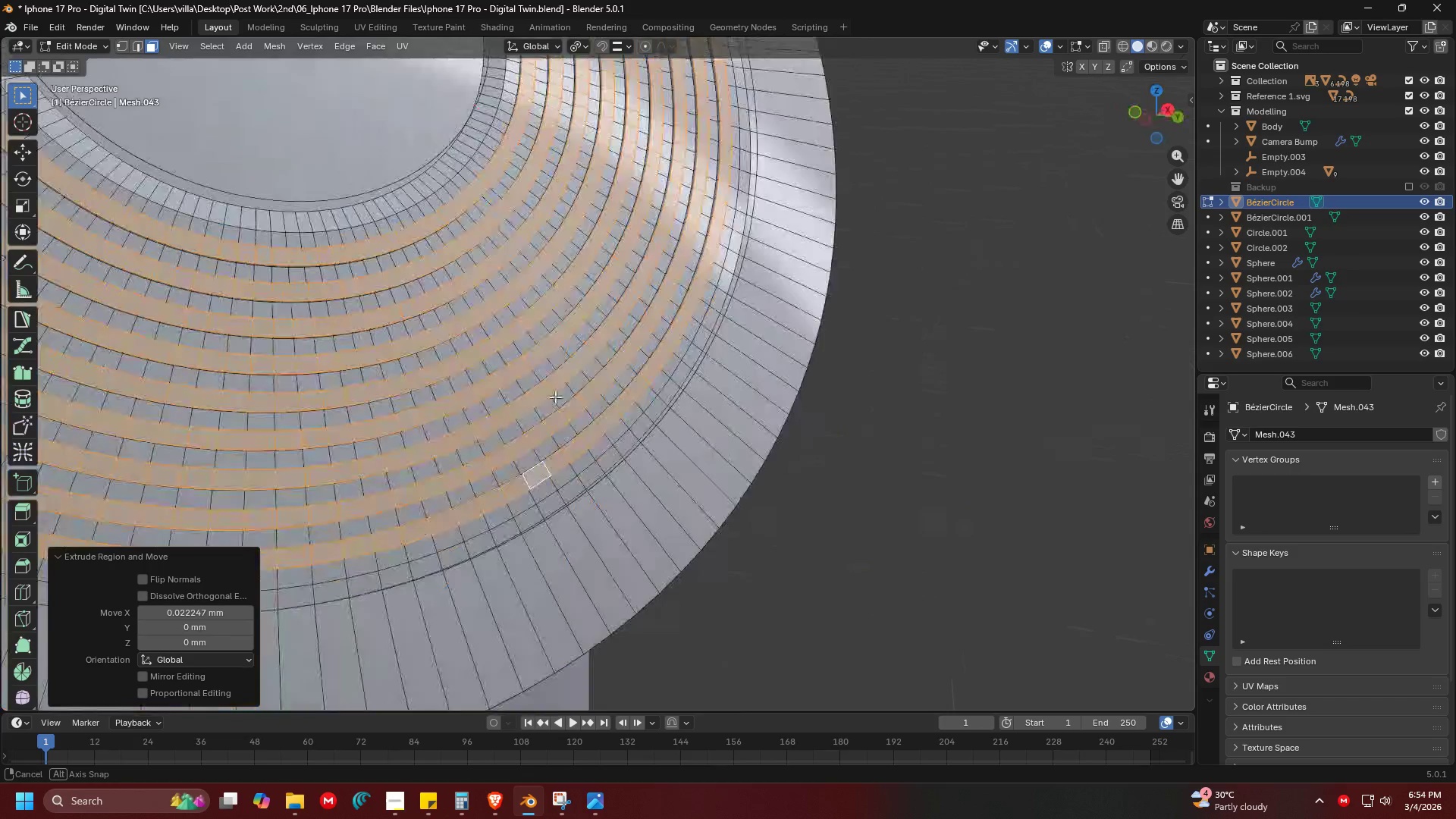 
key(Tab)
 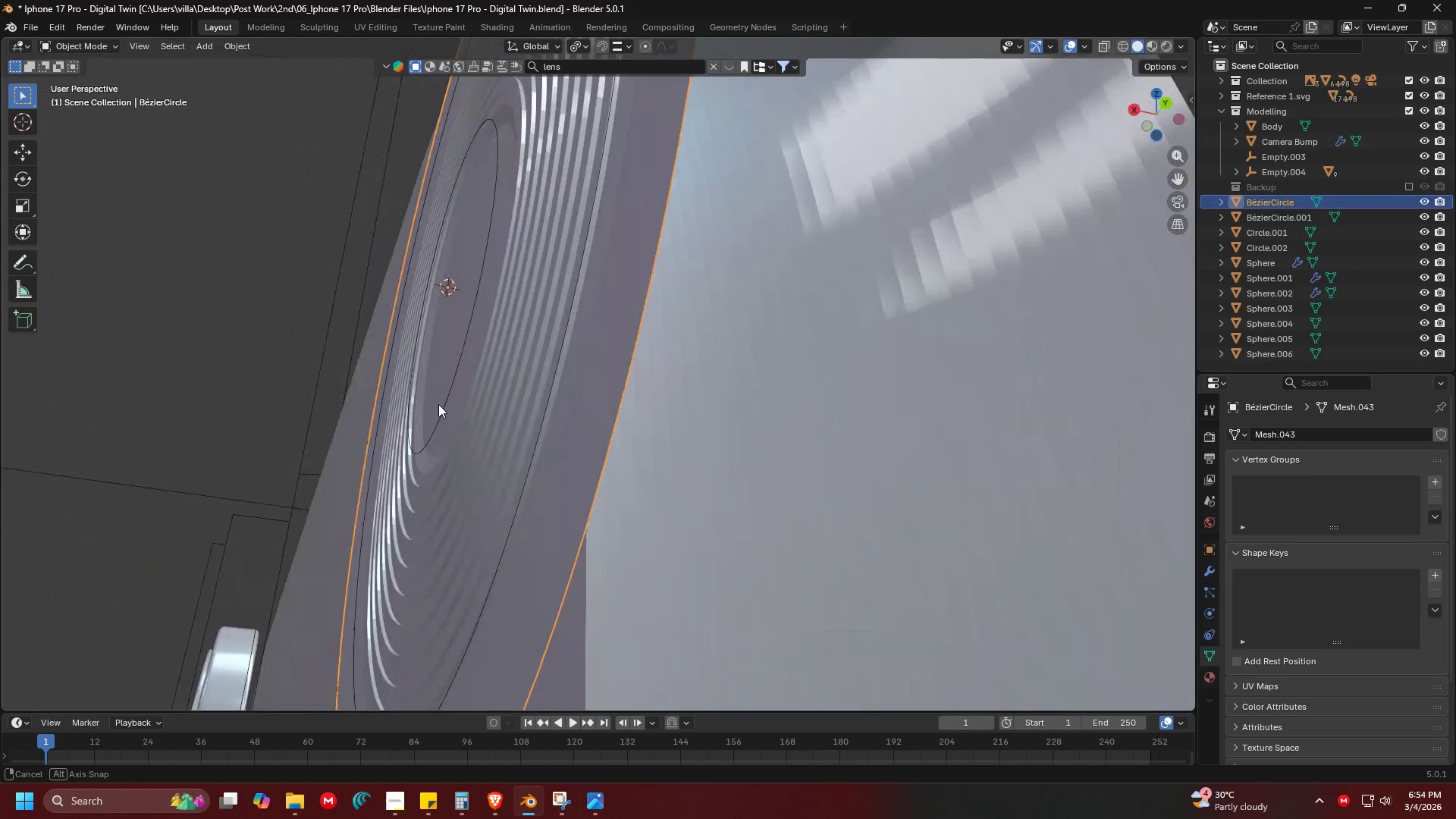 
scroll: coordinate [450, 369], scroll_direction: up, amount: 3.0
 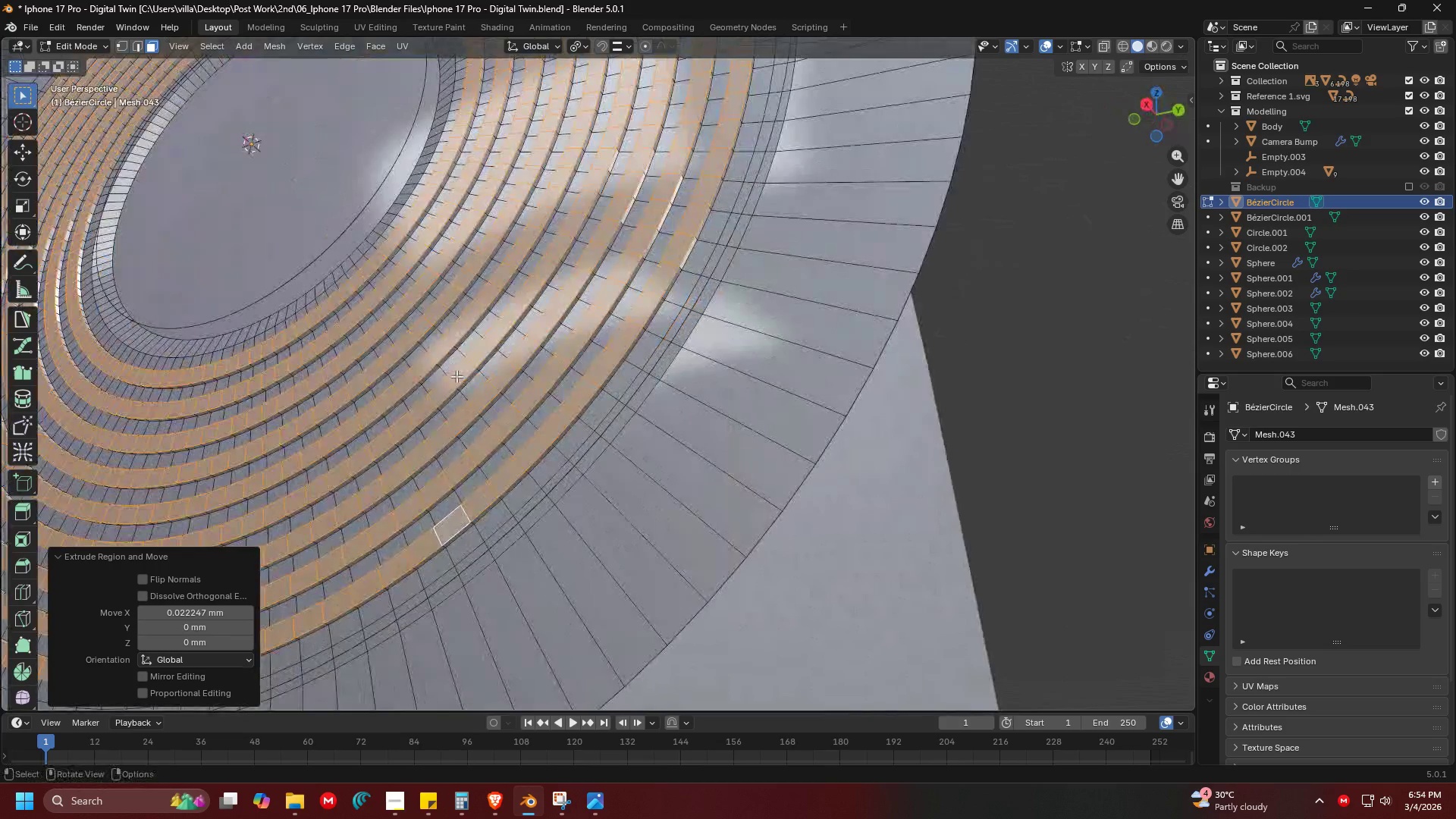 
key(Tab)
 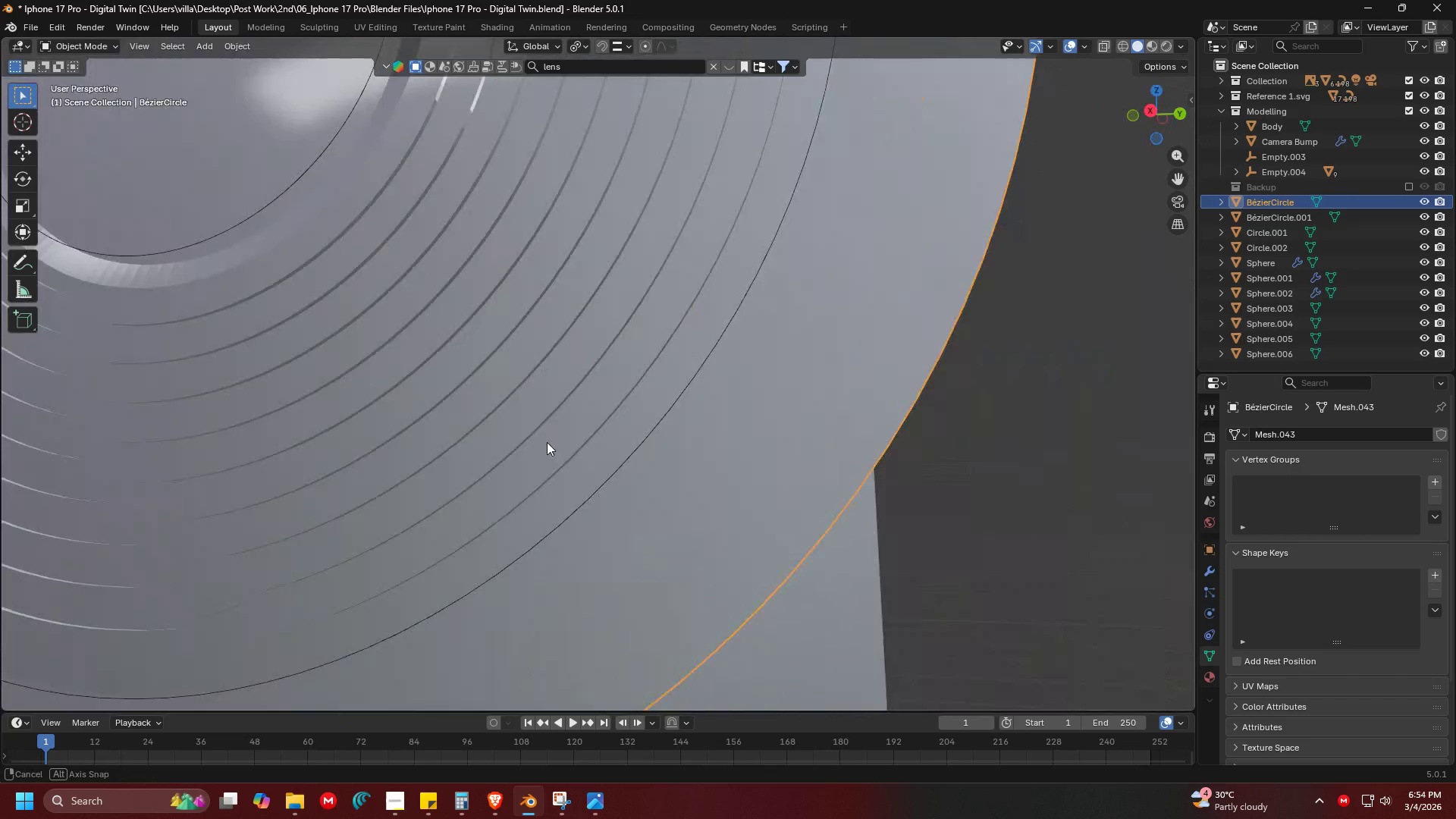 
scroll: coordinate [568, 442], scroll_direction: up, amount: 1.0
 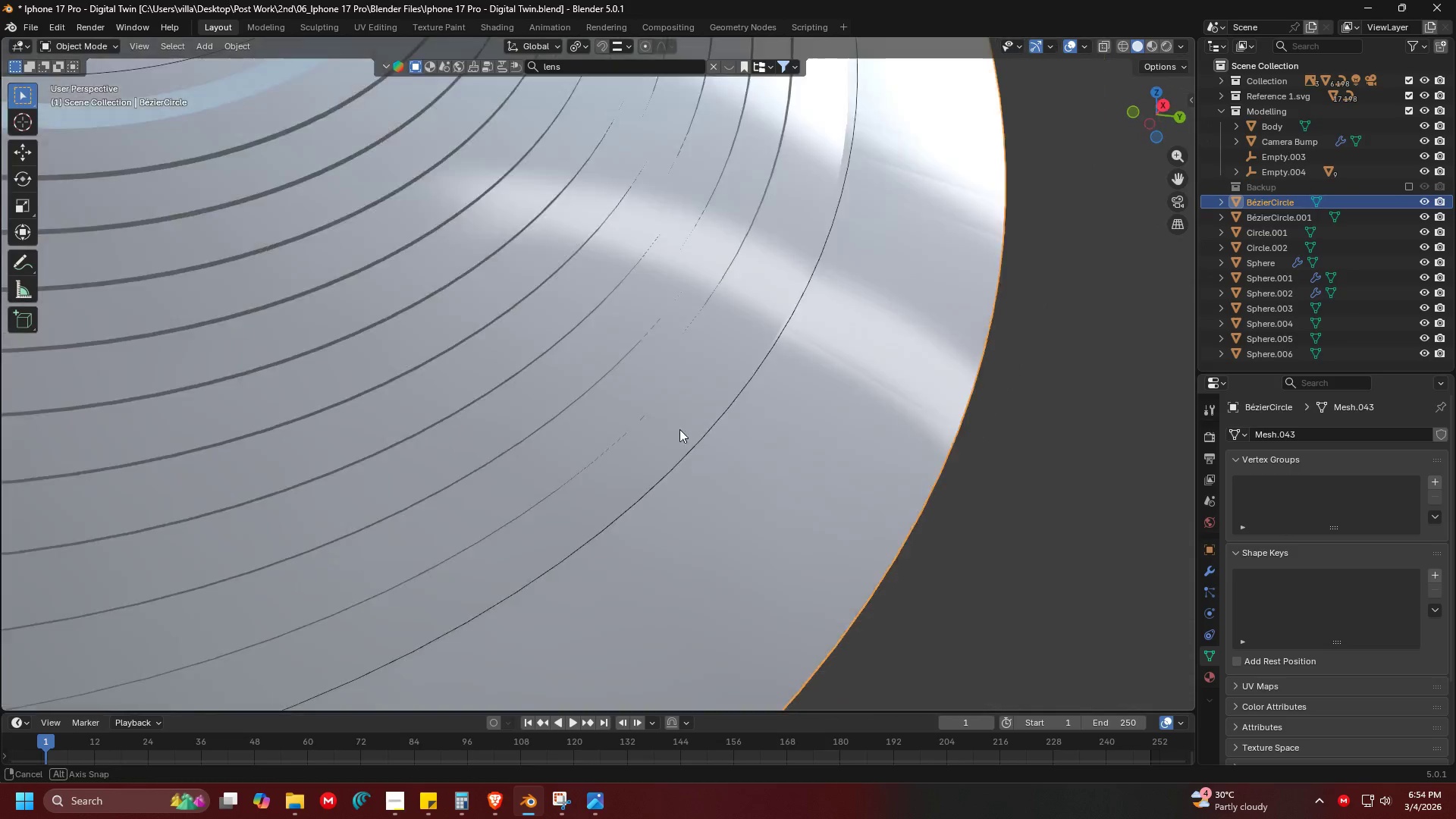 
key(Tab)
 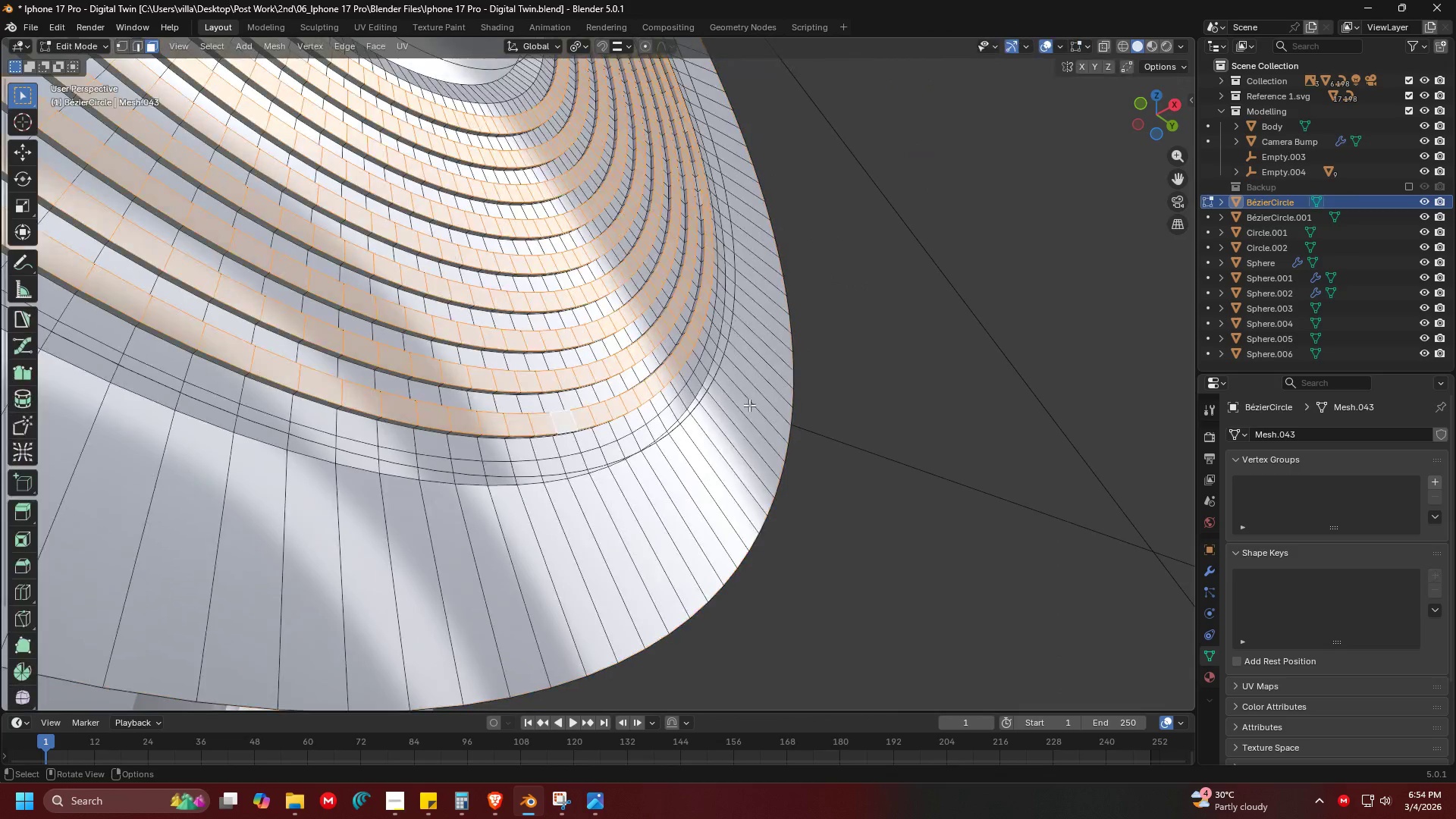 
scroll: coordinate [696, 420], scroll_direction: down, amount: 2.0
 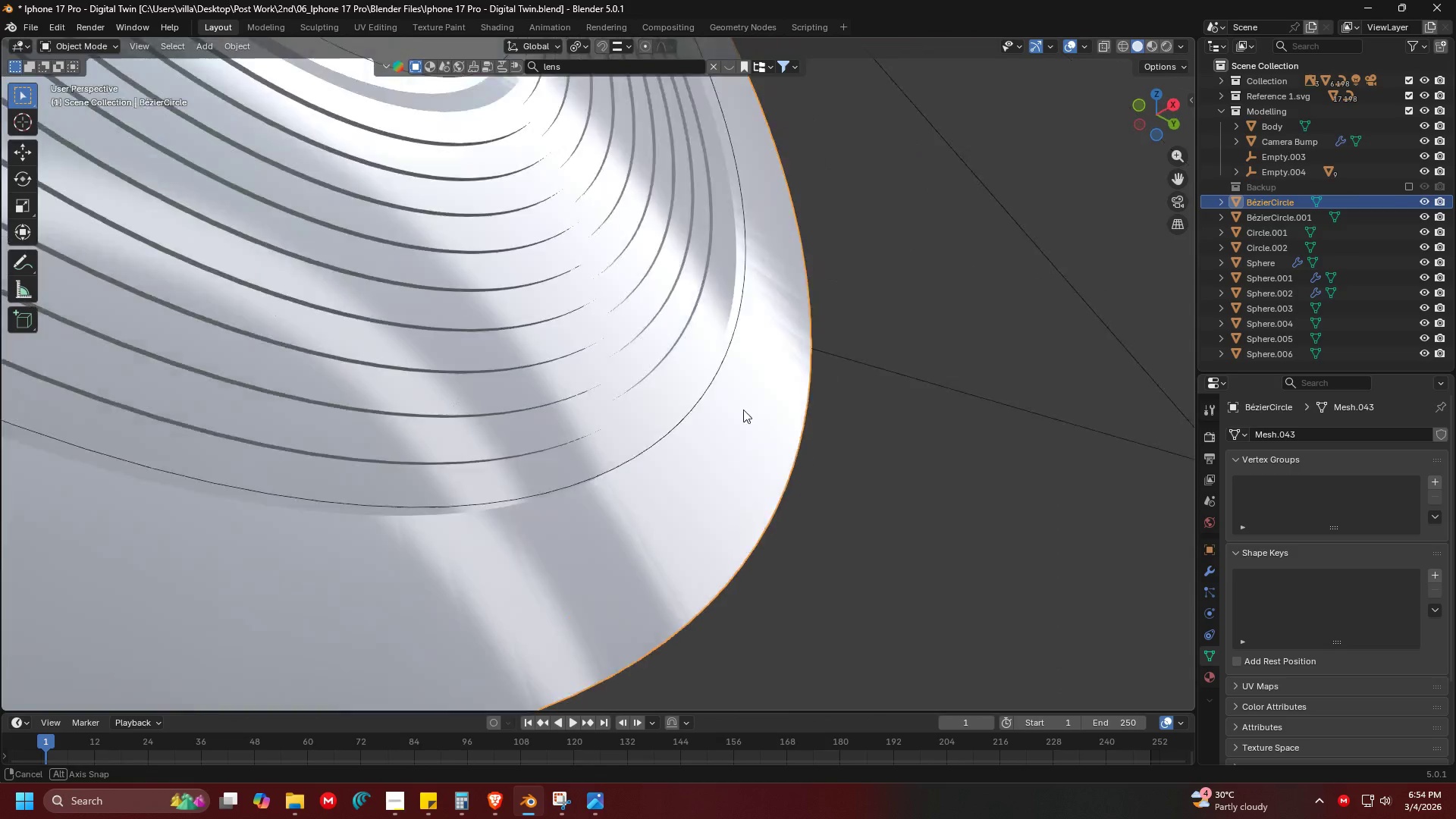 
key(Shift+ShiftLeft)
 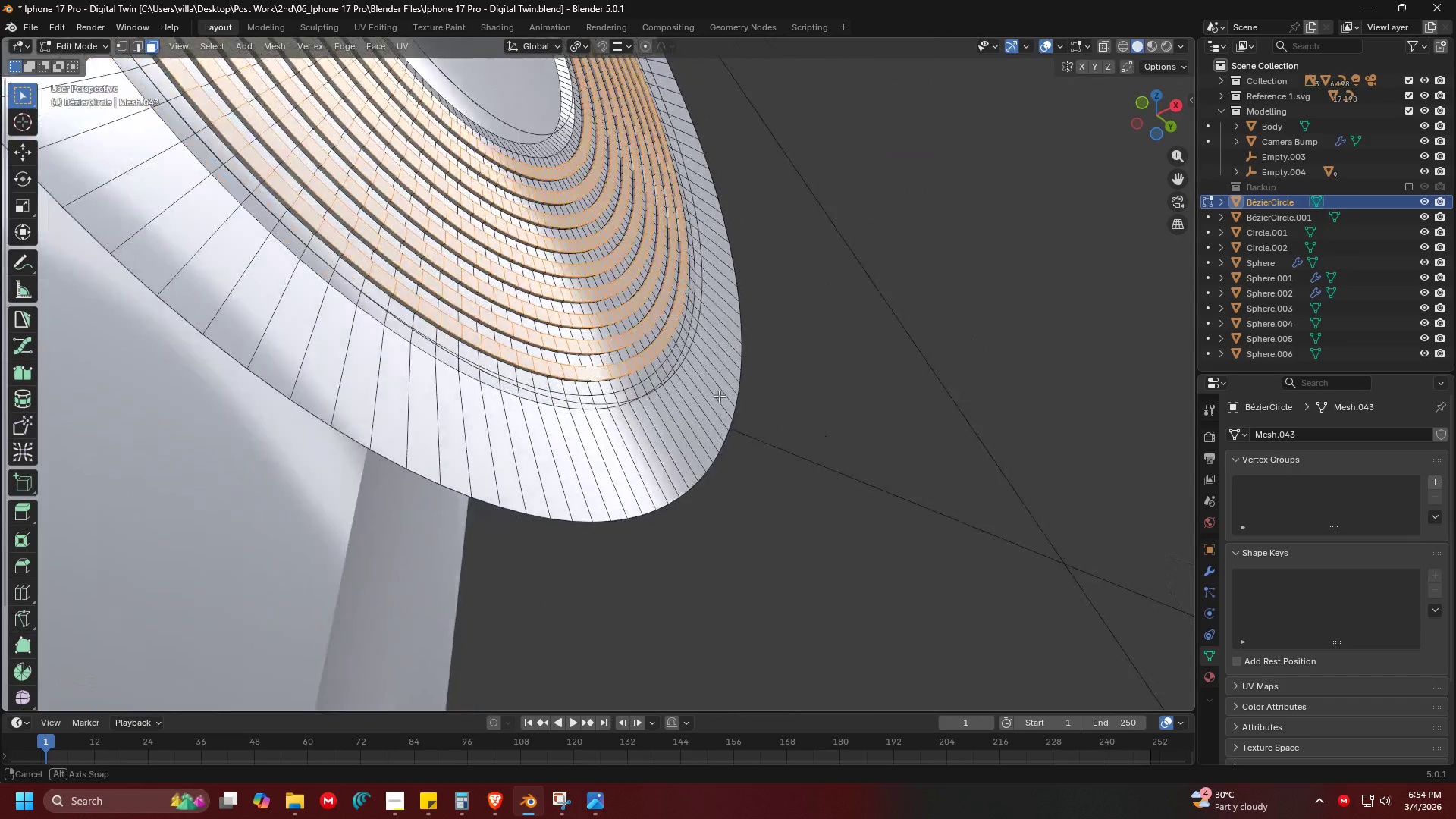 
scroll: coordinate [736, 414], scroll_direction: down, amount: 2.0
 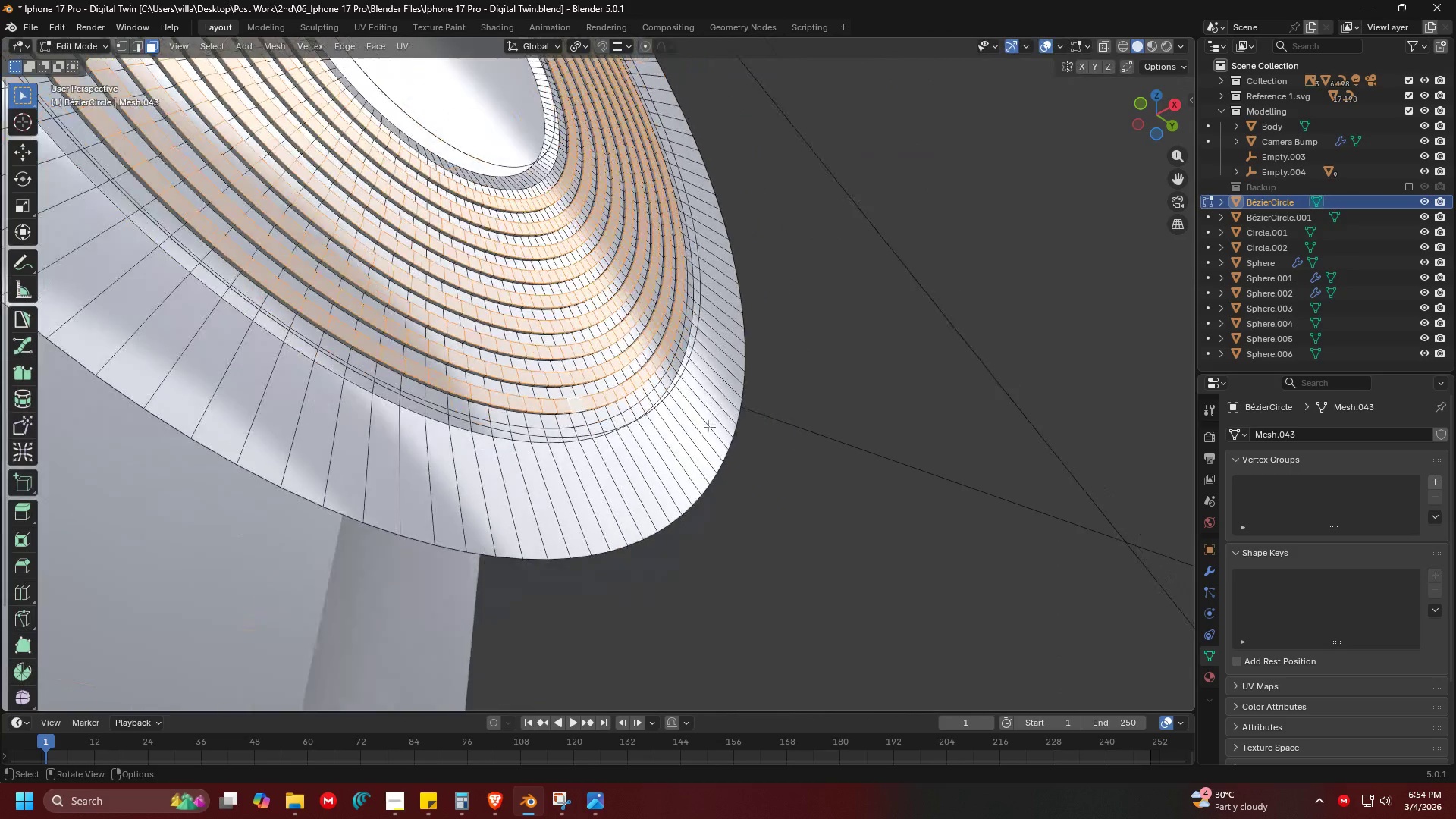 
key(Shift+ShiftLeft)
 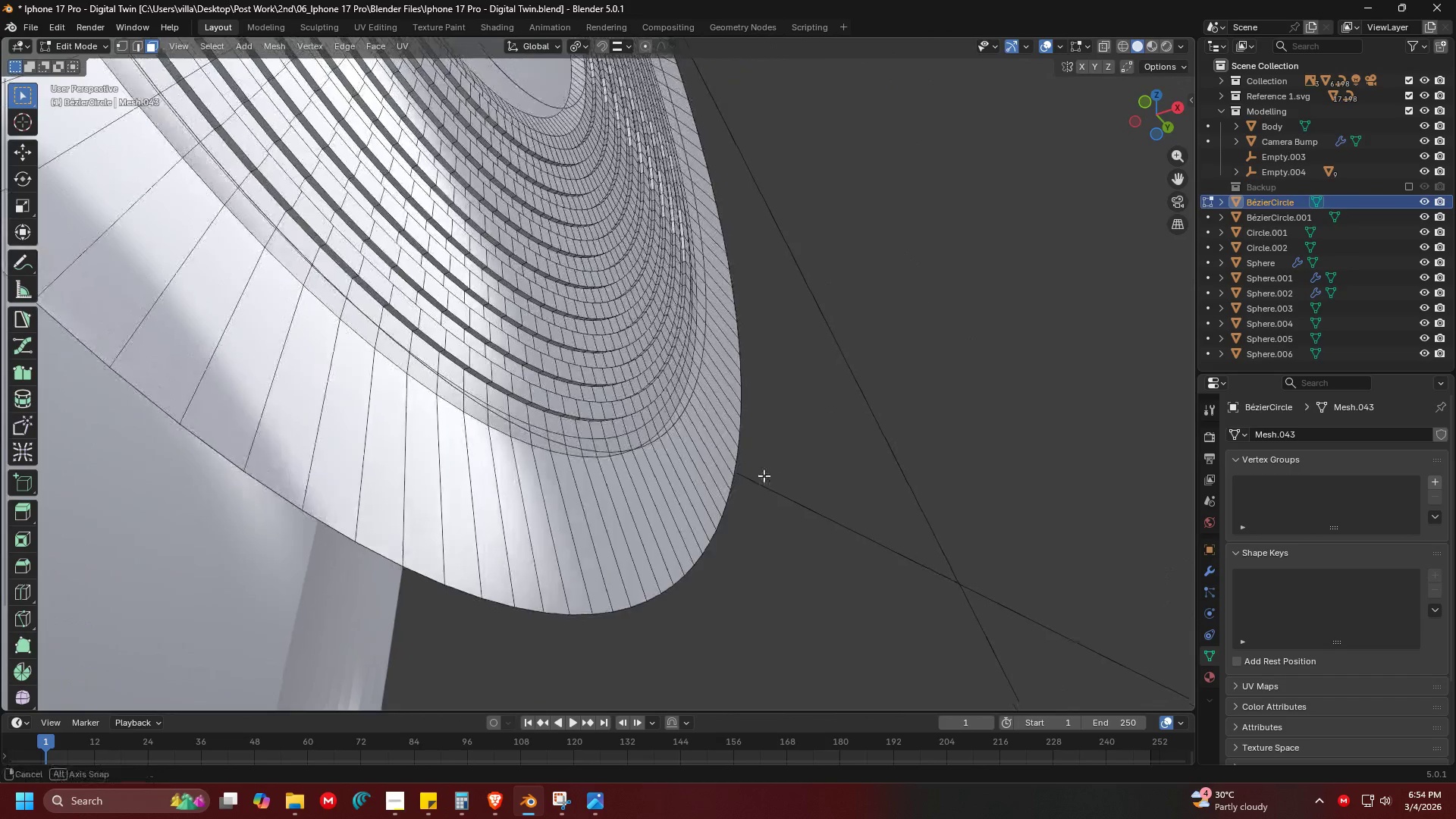 
scroll: coordinate [739, 485], scroll_direction: up, amount: 4.0
 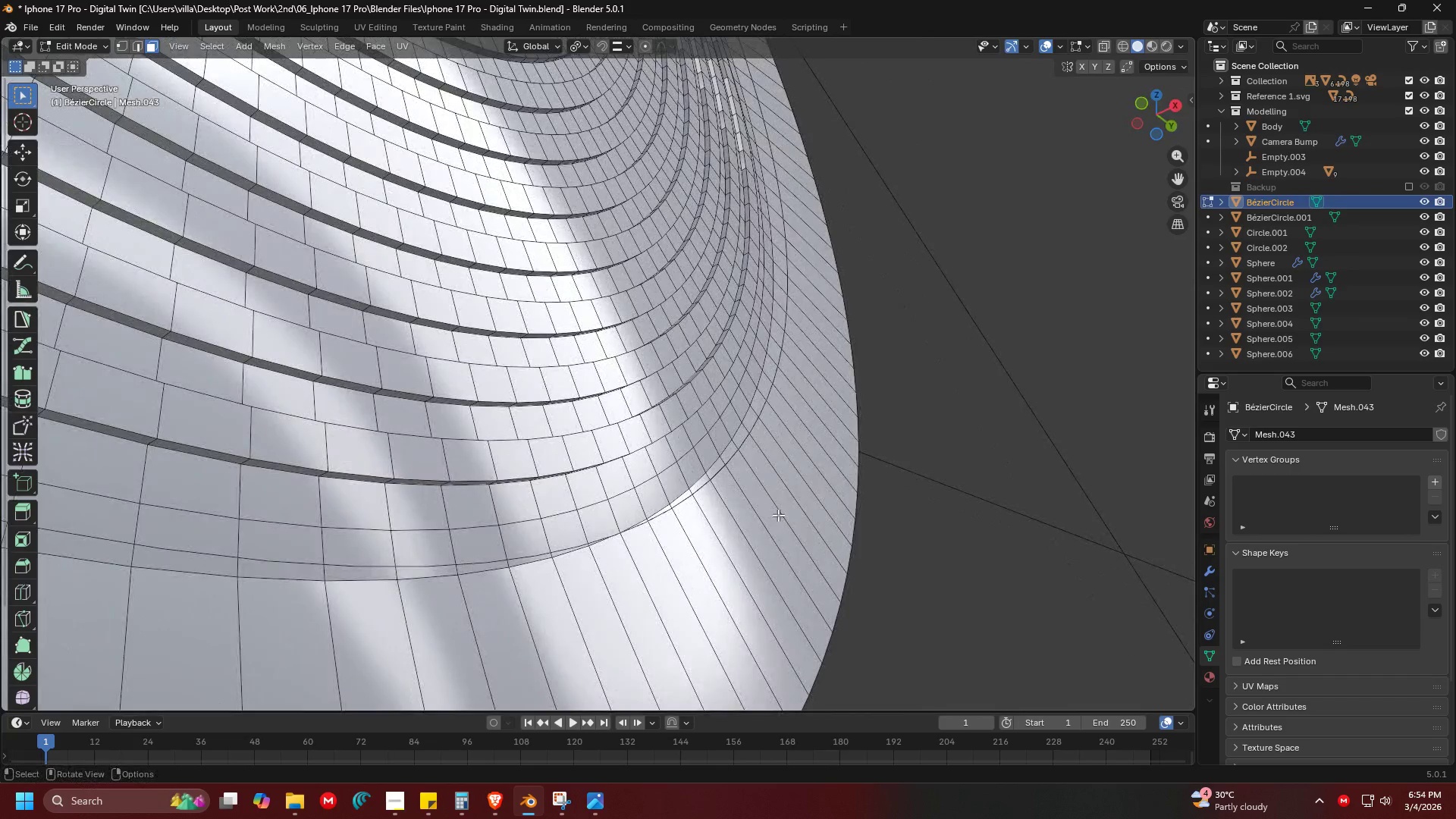 
key(Shift+ShiftLeft)
 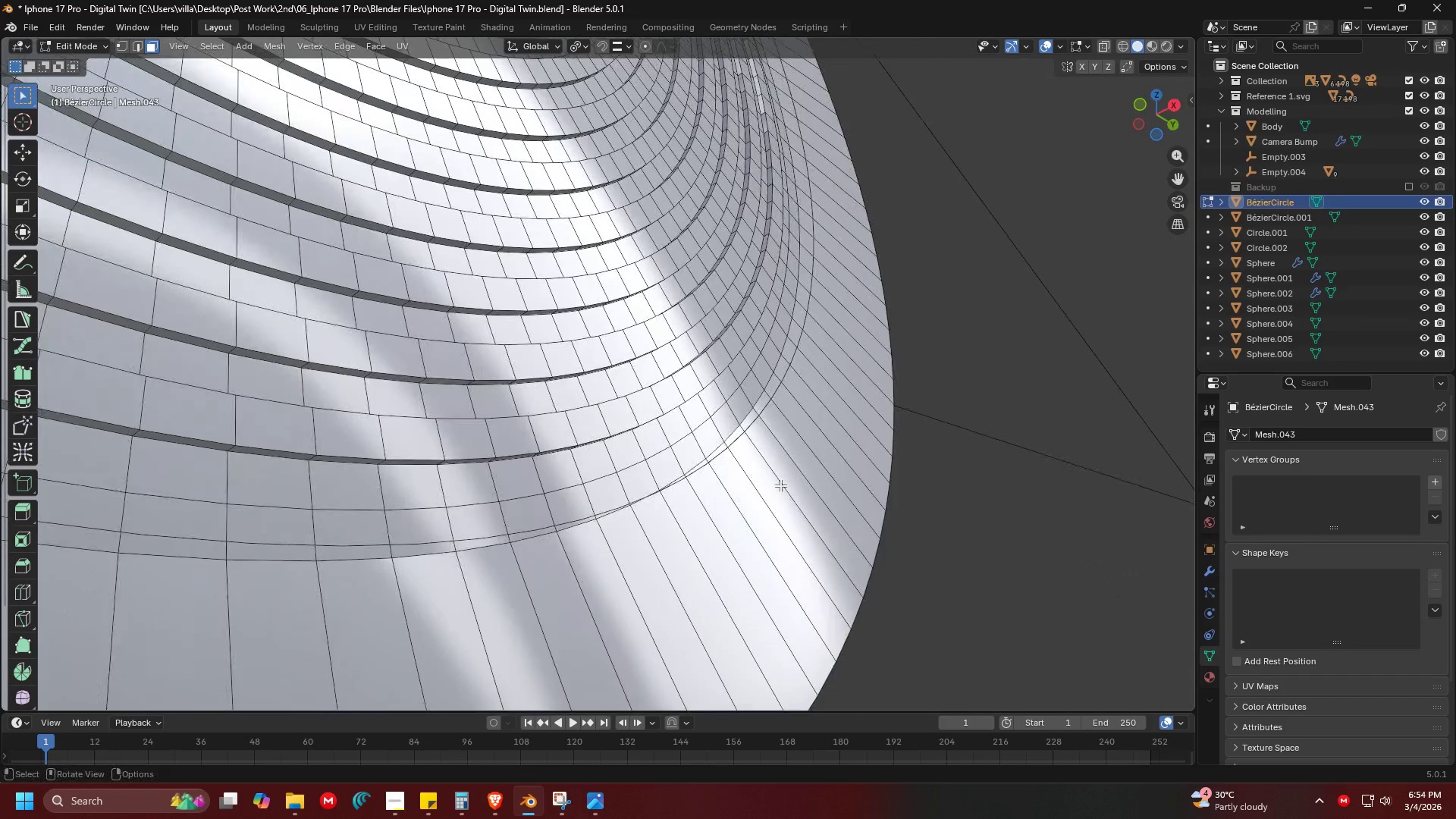 
key(Control+ControlLeft)
 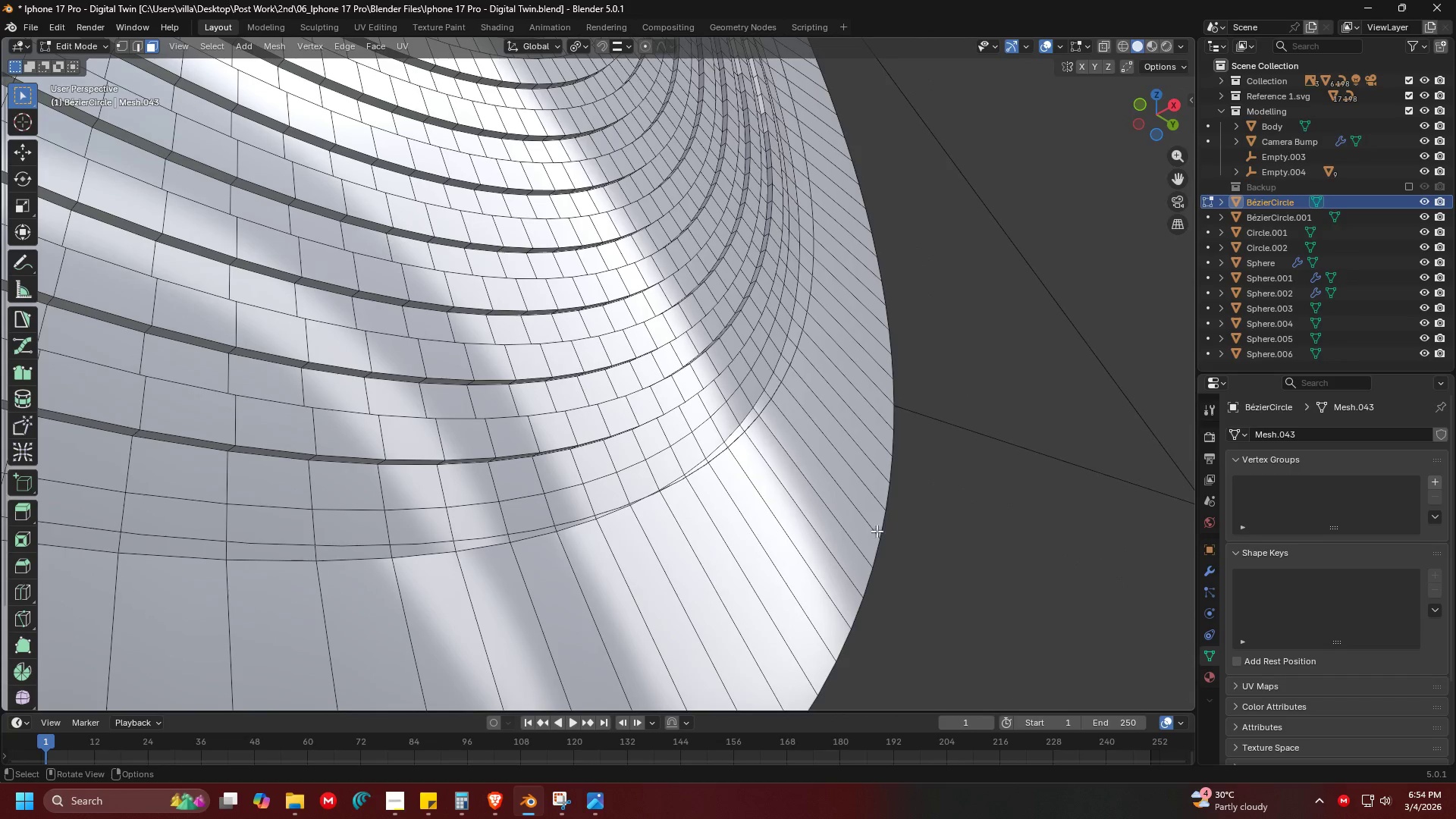 
hold_key(key=AltLeft, duration=0.89)
left_click([891, 541])
 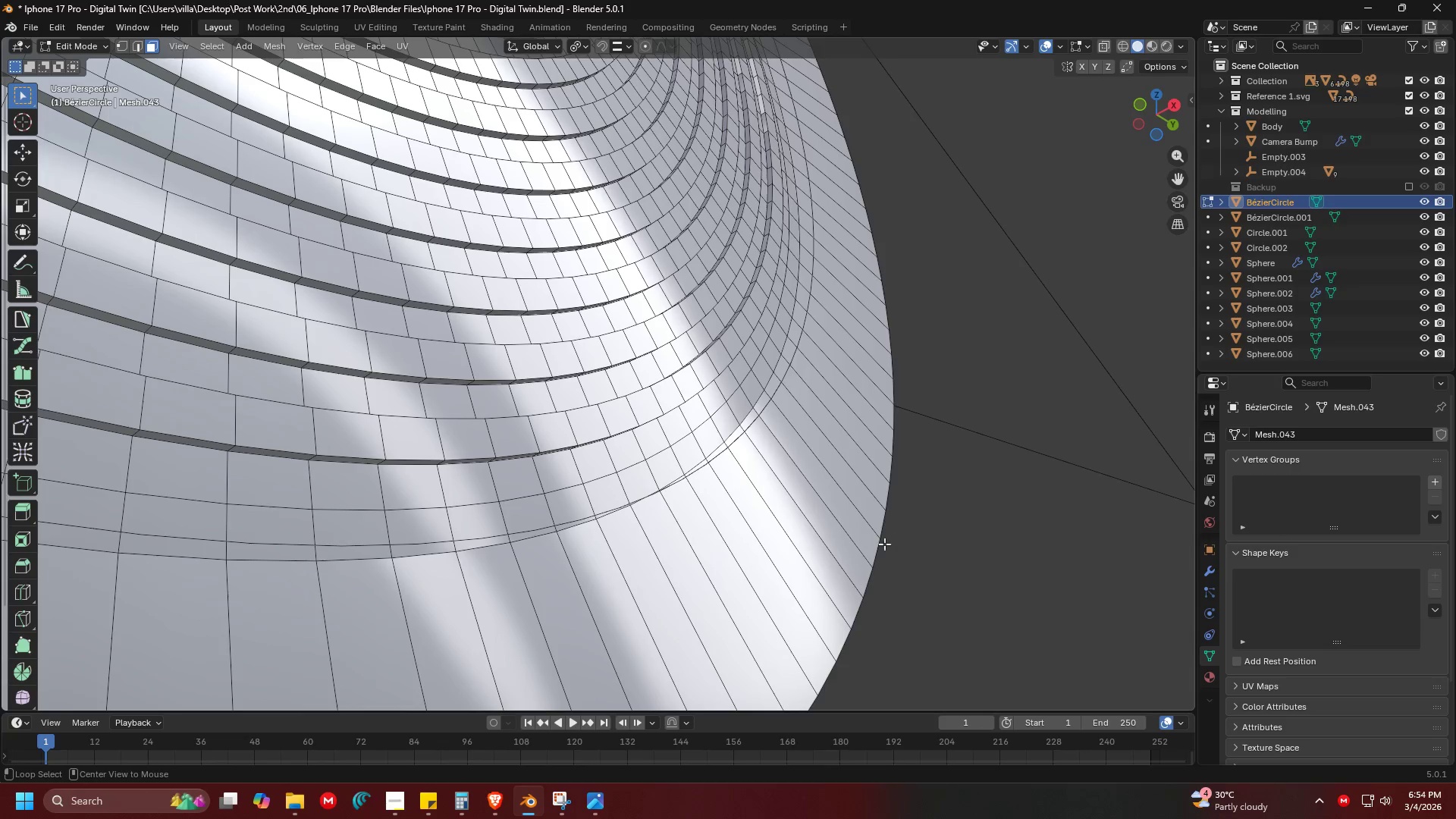 
double_click([883, 544])
 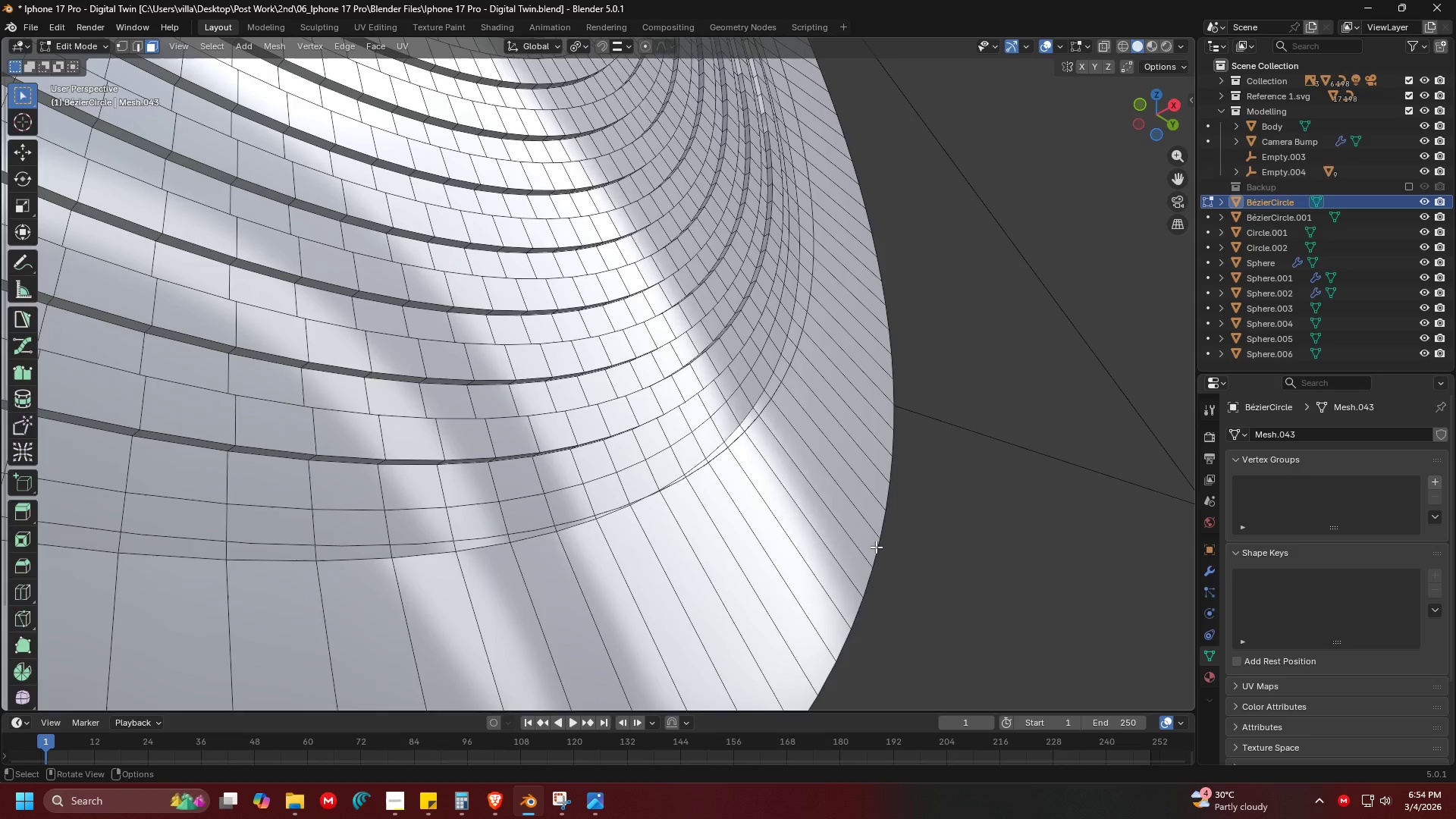 
key(Tab)
 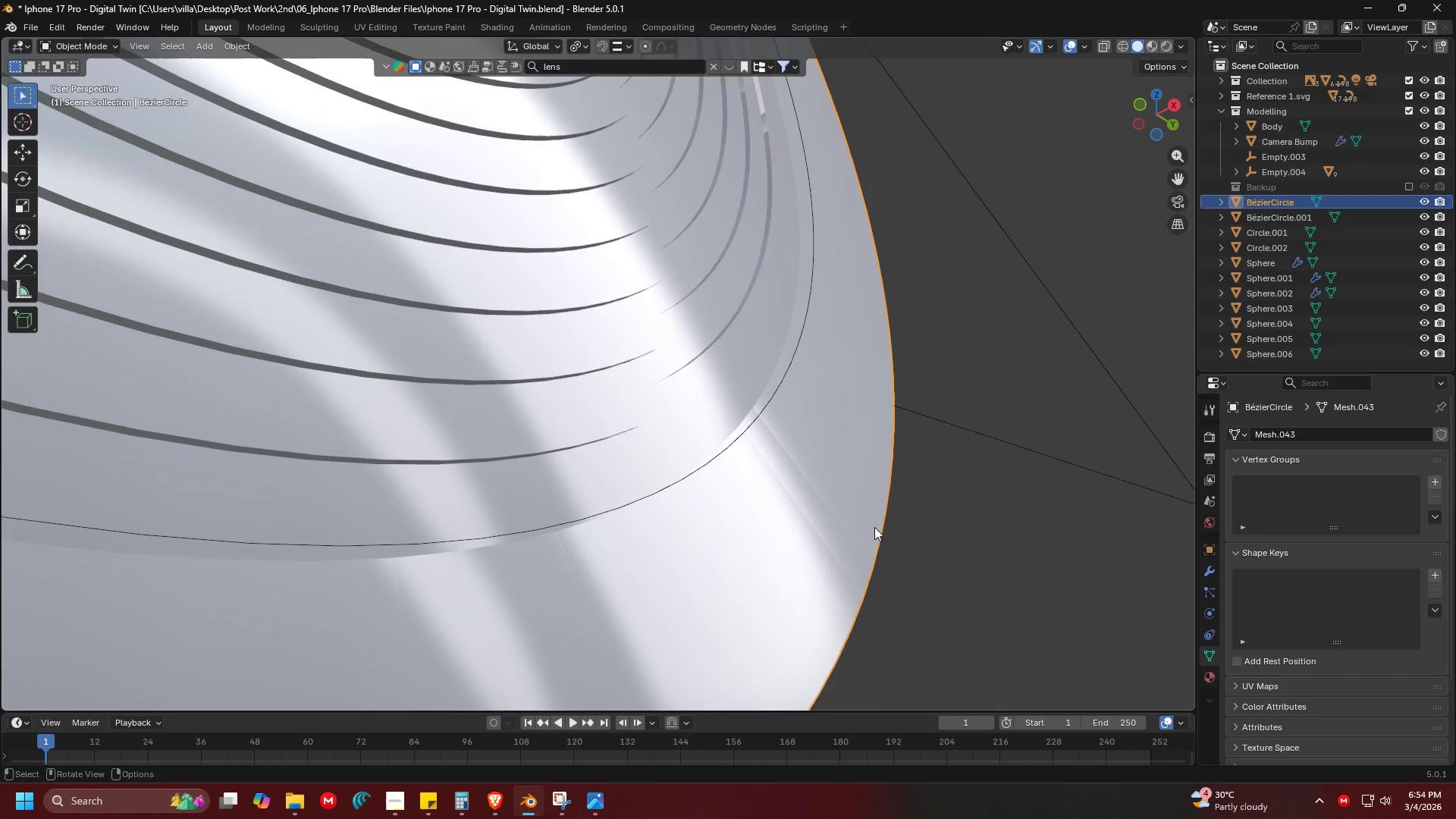 
key(Tab)
 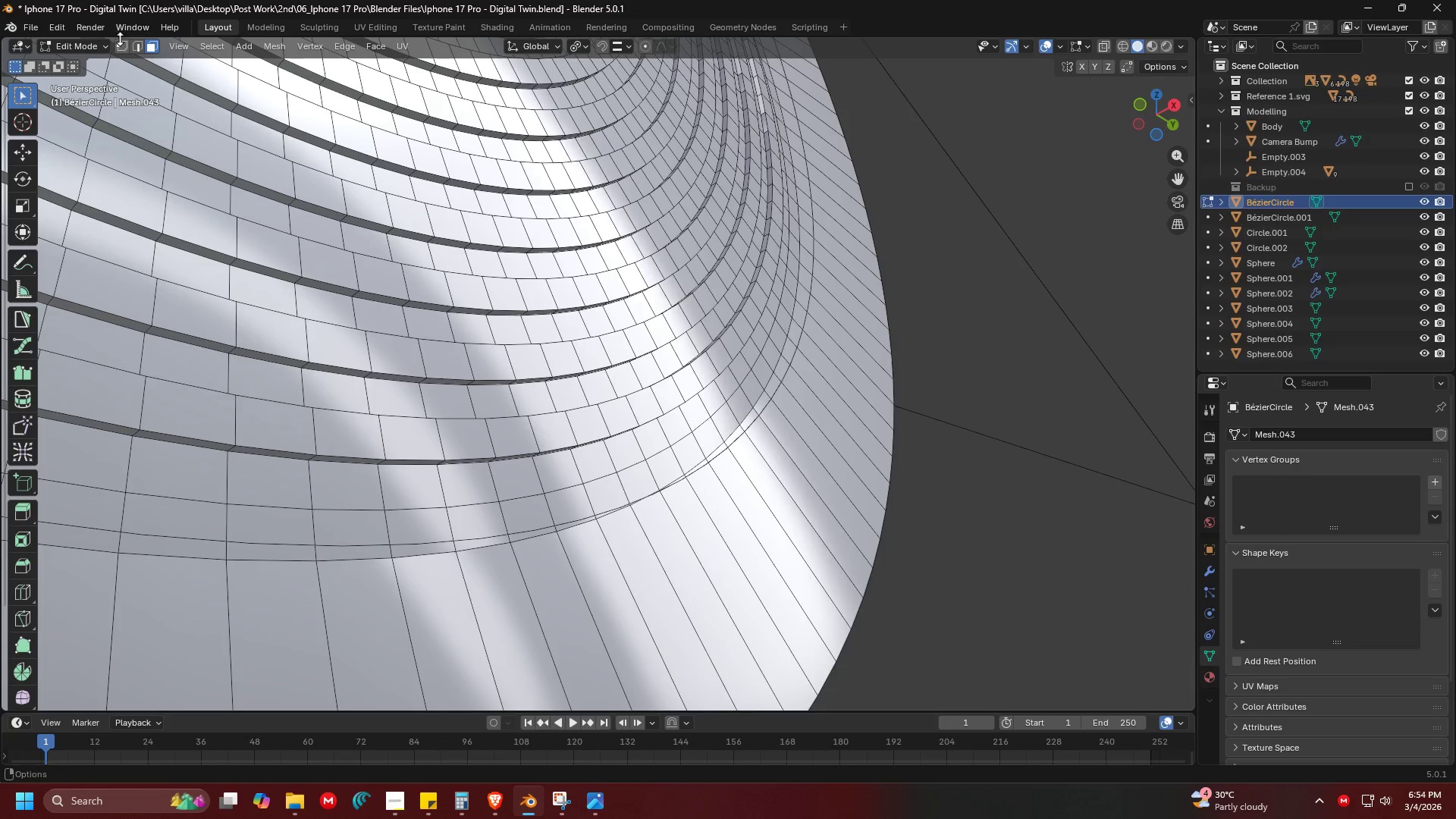 
left_click([127, 42])
 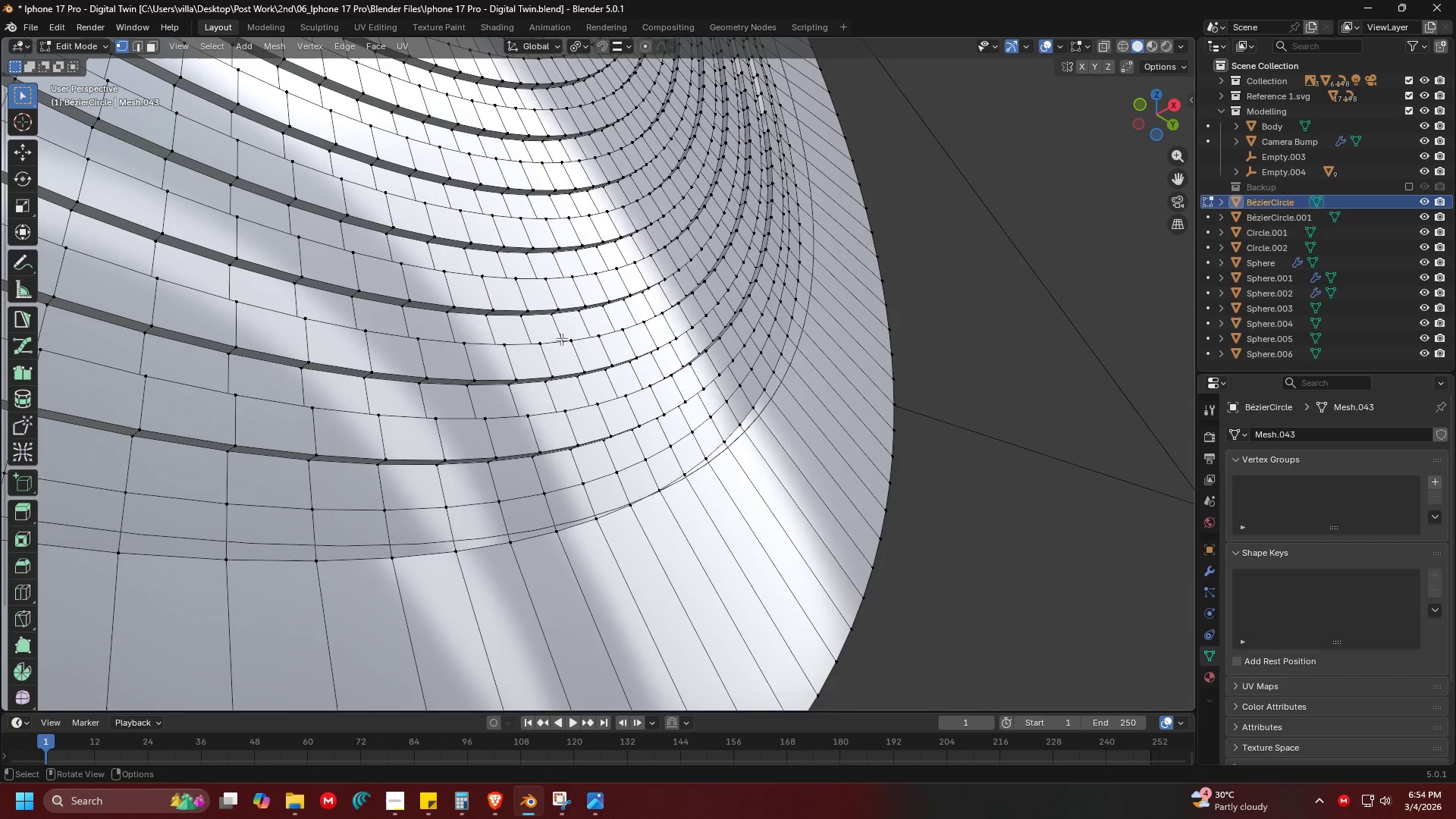 
hold_key(key=AltLeft, duration=0.69)
left_click([869, 567])
 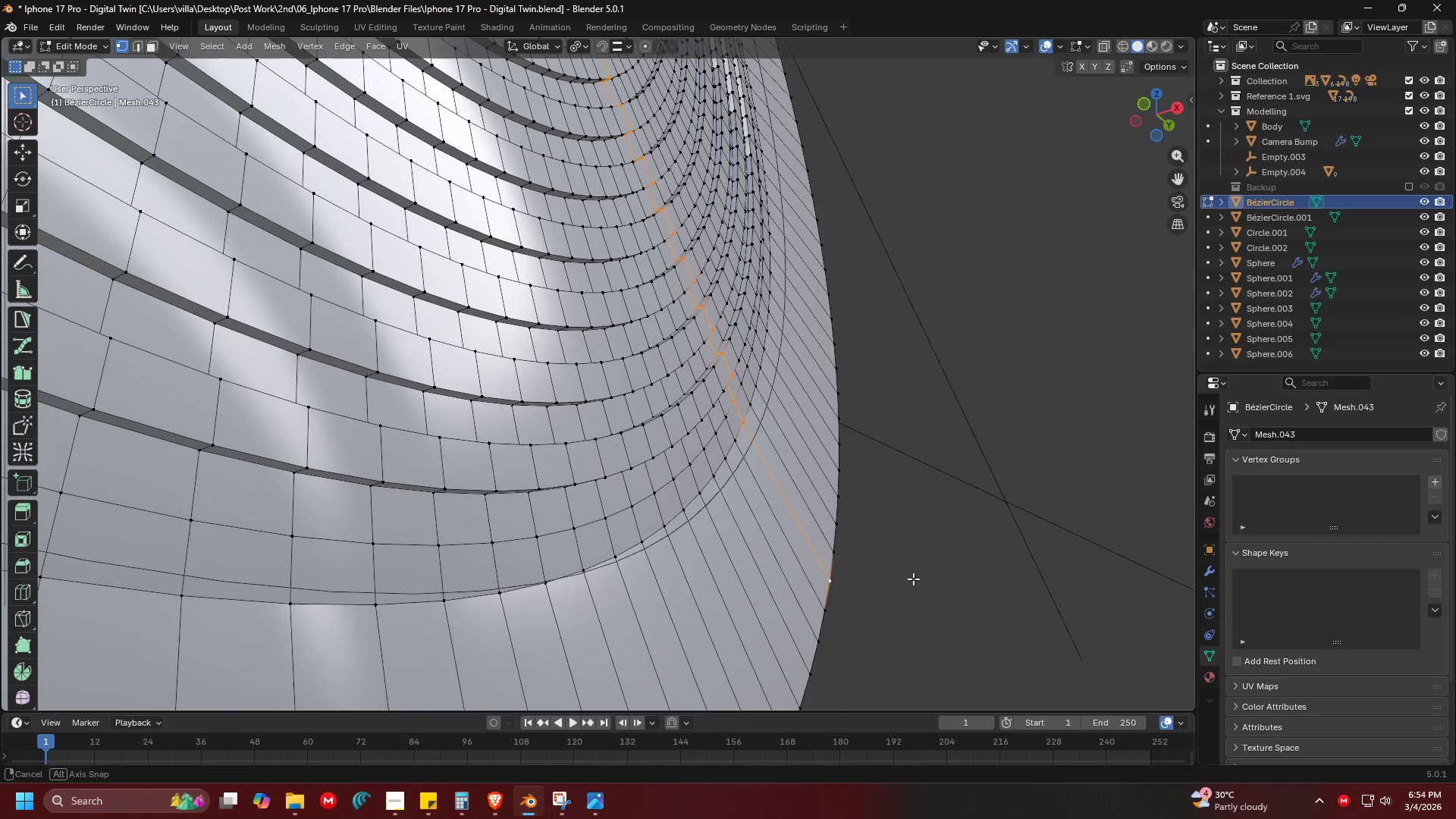 
hold_key(key=AltLeft, duration=1.22)
left_click([813, 577])
 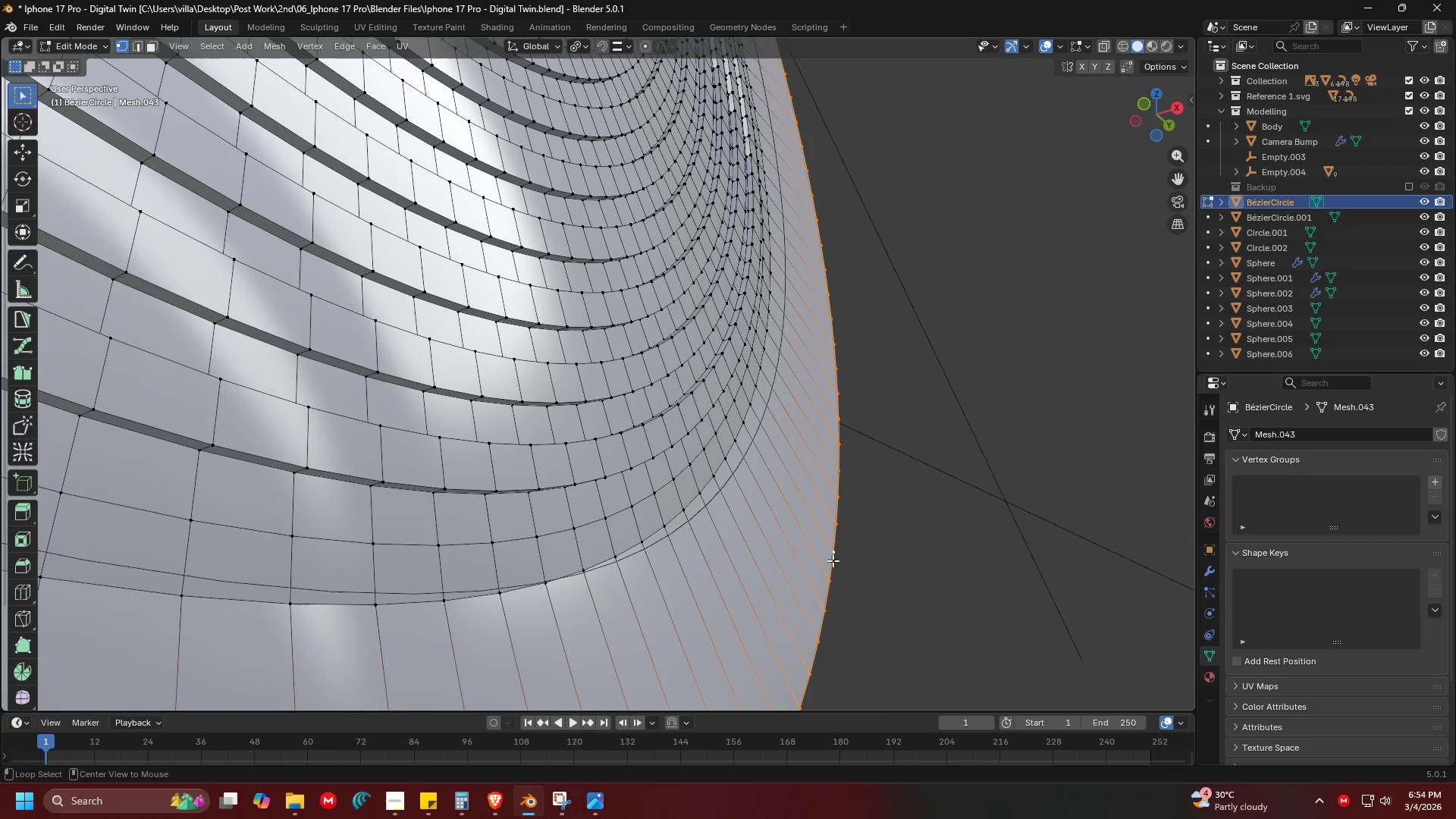 
key(Shift+ShiftLeft)
 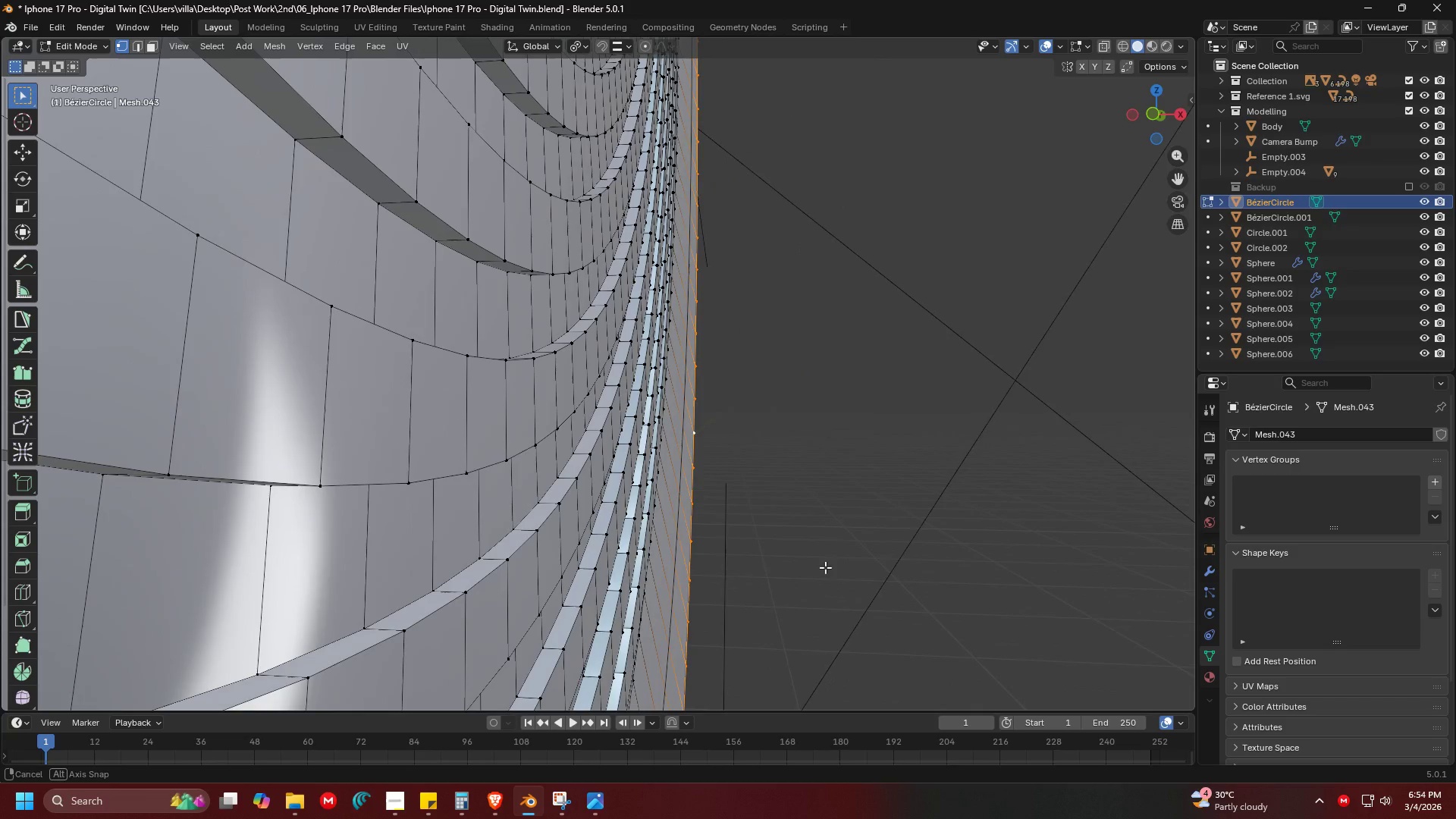 
key(G)
 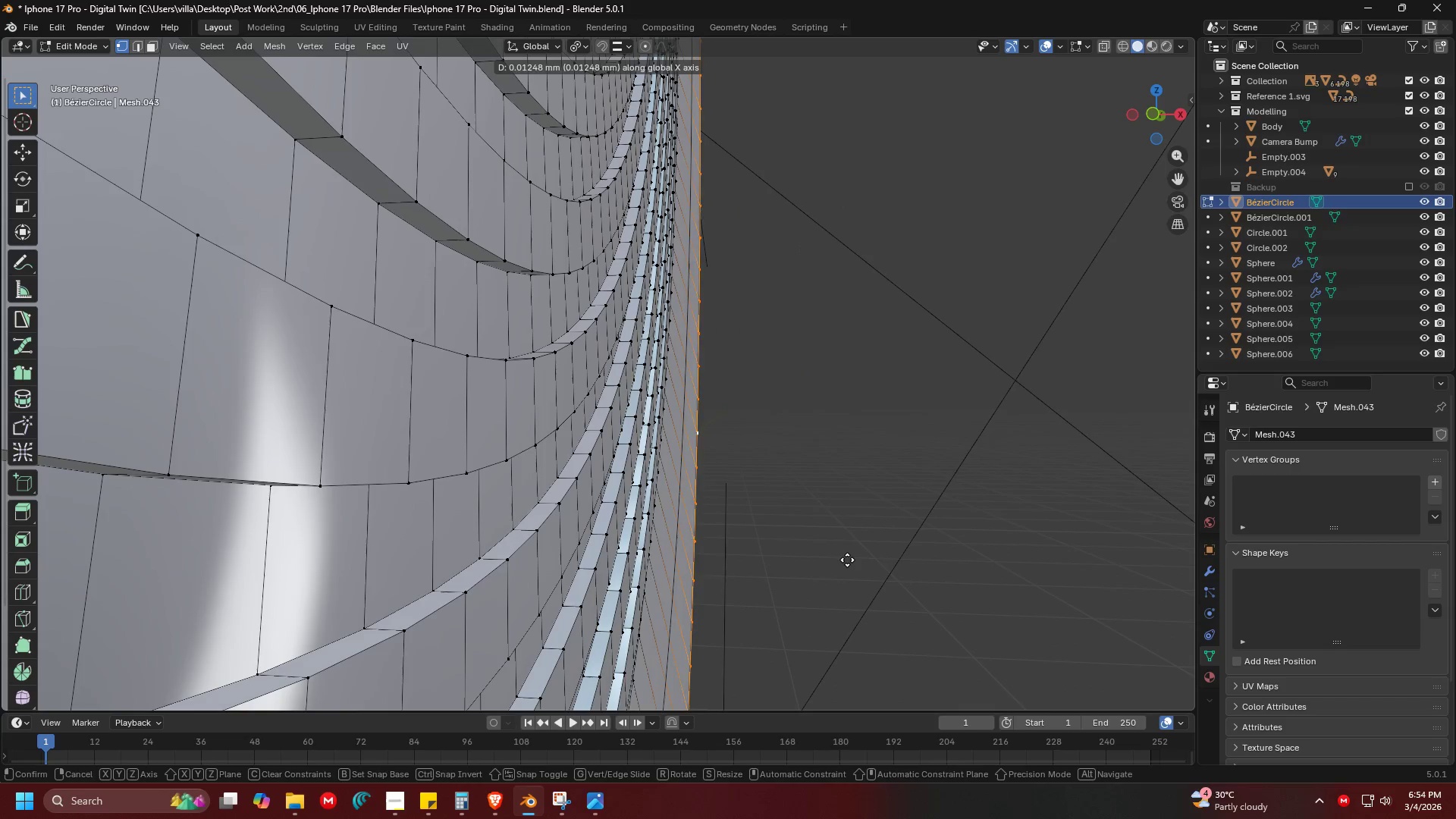 
left_click([861, 560])
 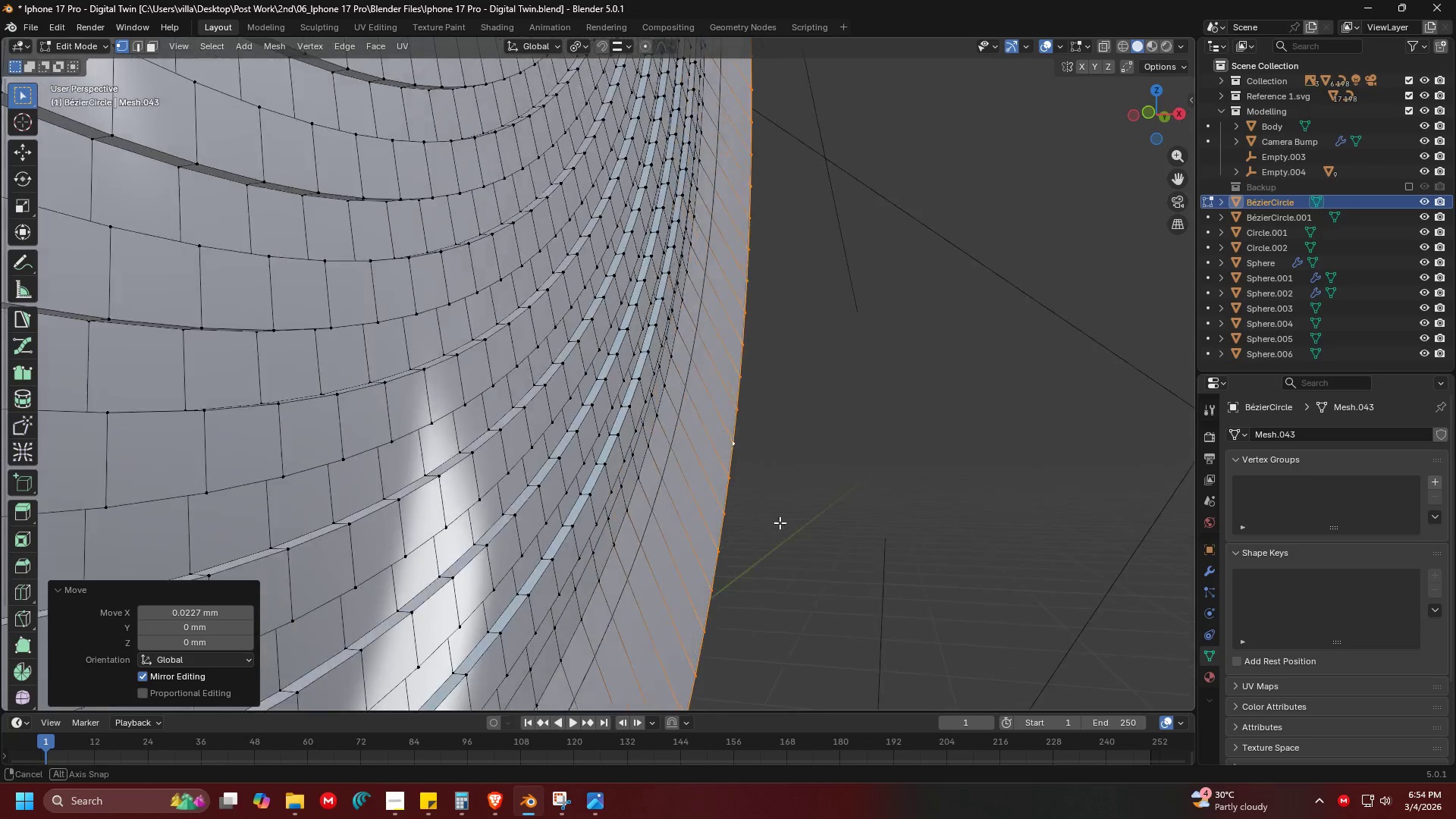 
key(Shift+ShiftLeft)
 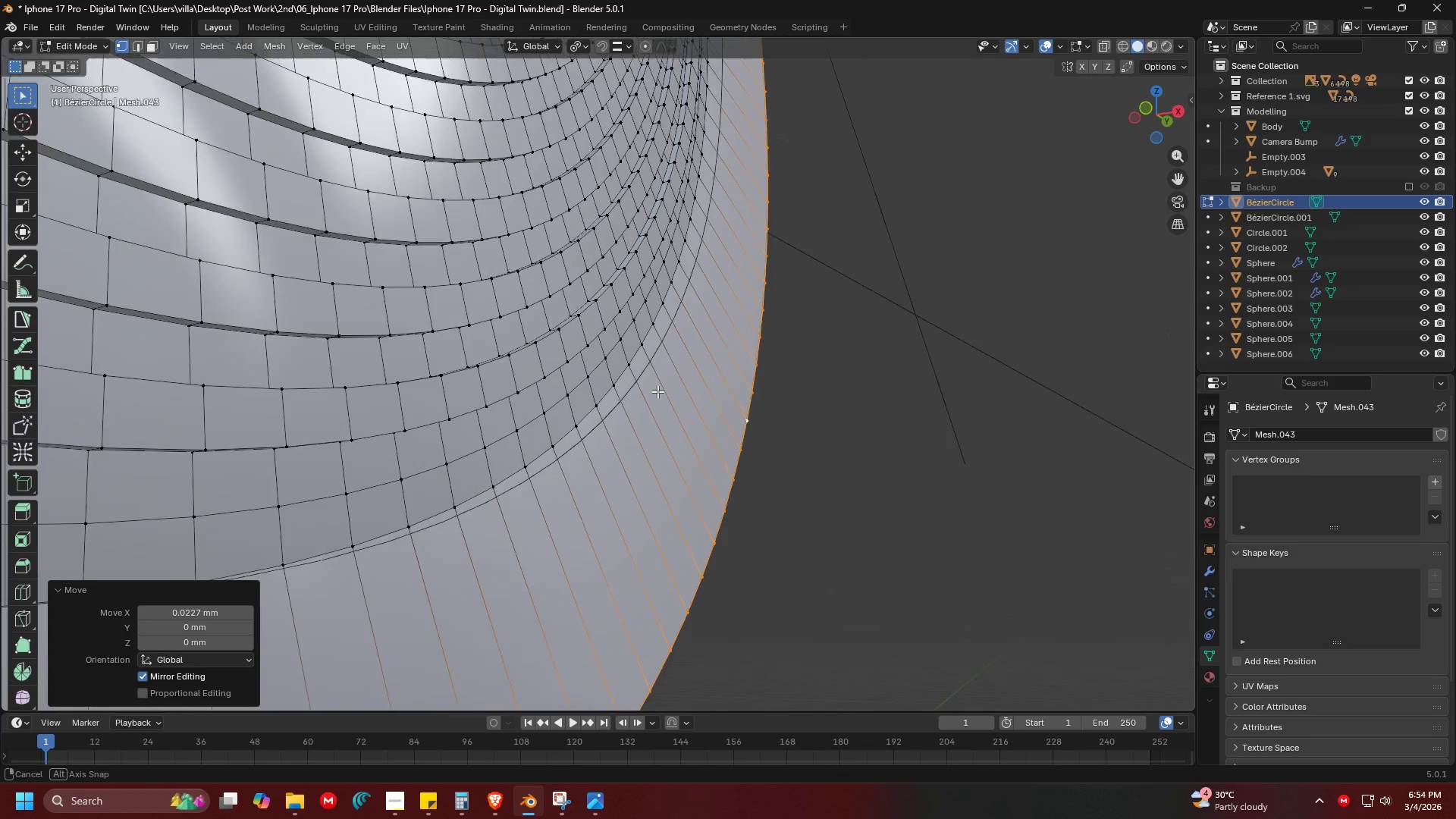 
key(Control+R)
 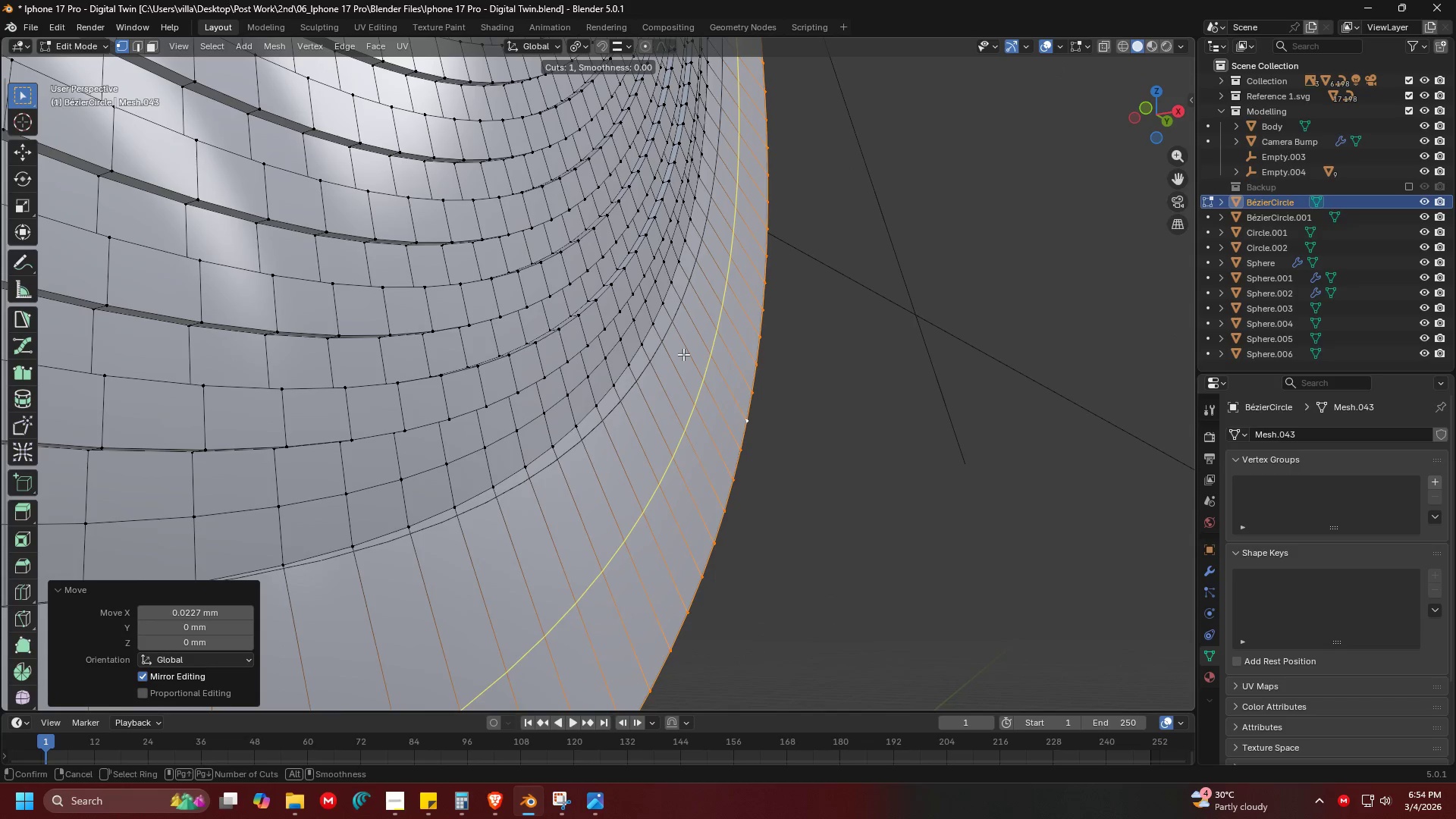 
scroll: coordinate [683, 354], scroll_direction: up, amount: 6.0
 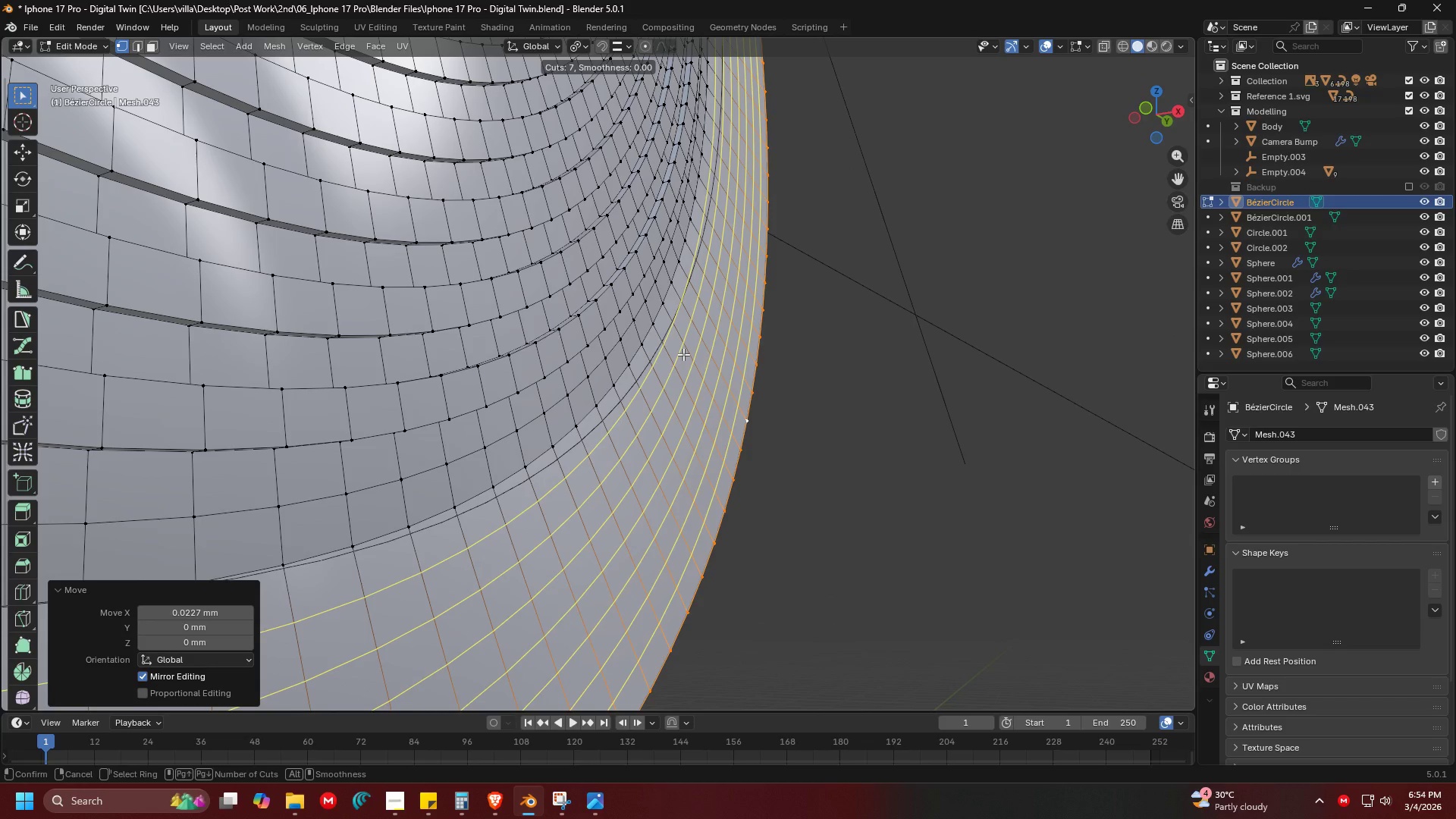 
left_click([683, 354])
 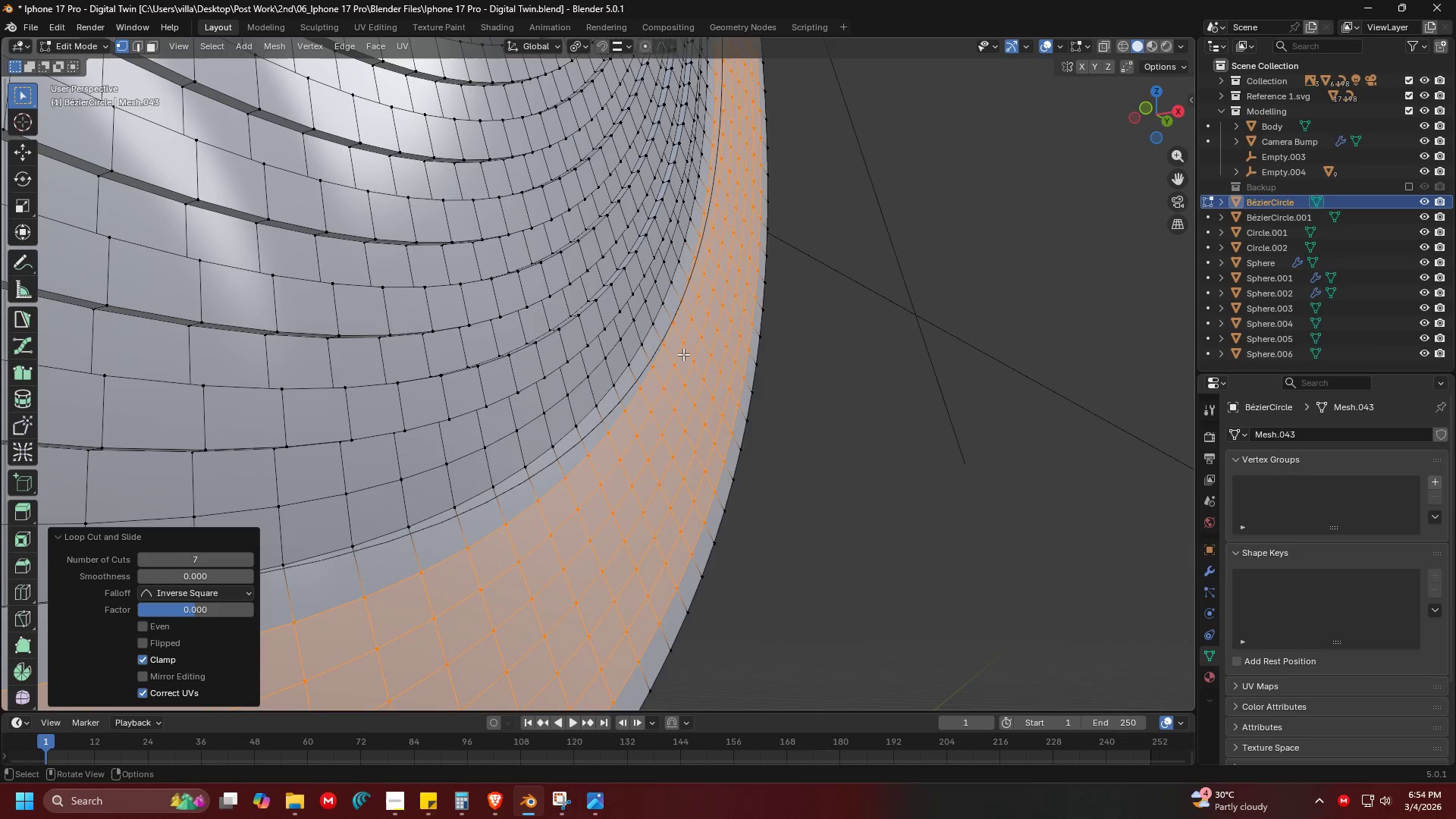 
right_click([683, 354])
 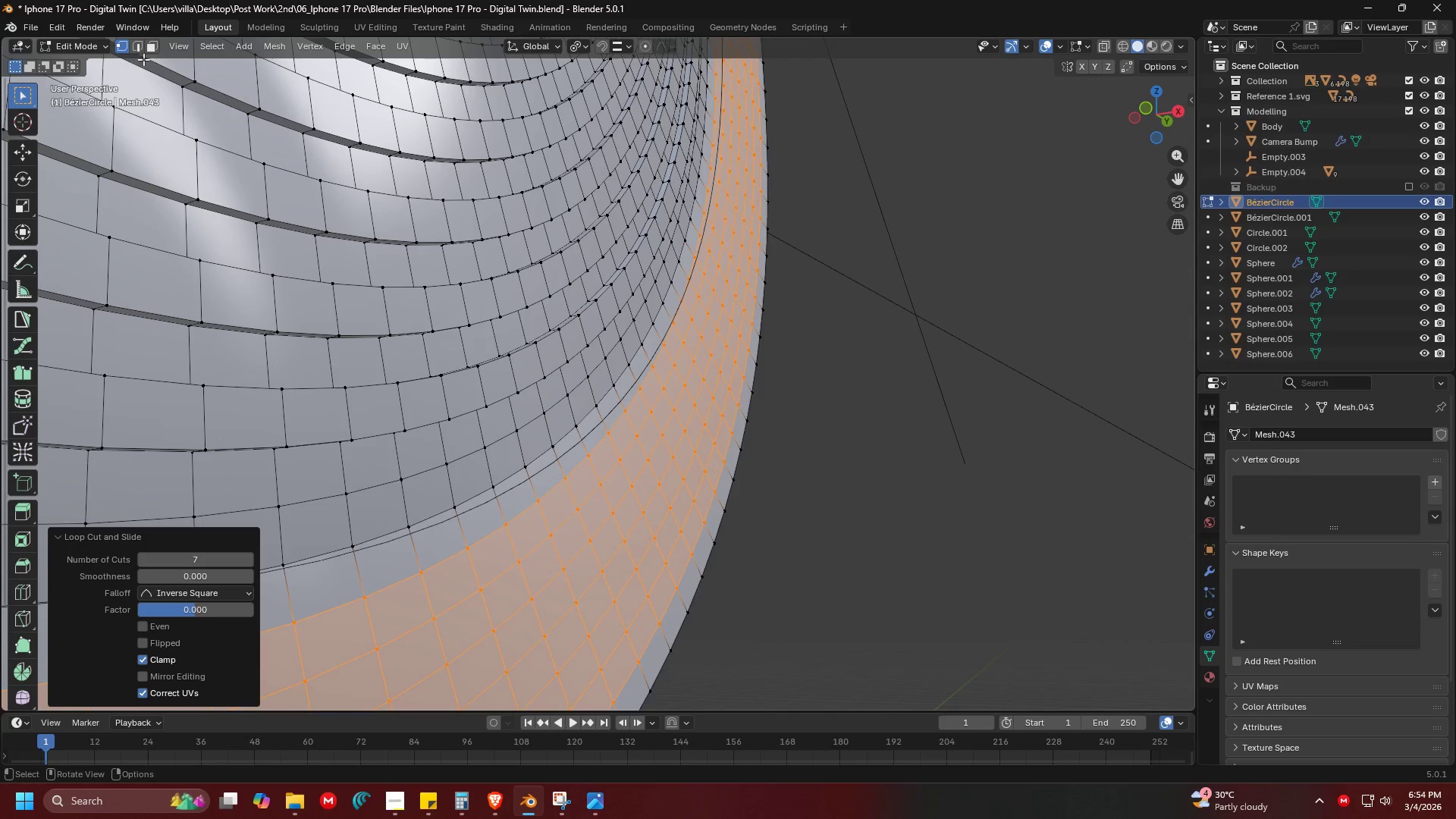 
left_click([147, 47])
 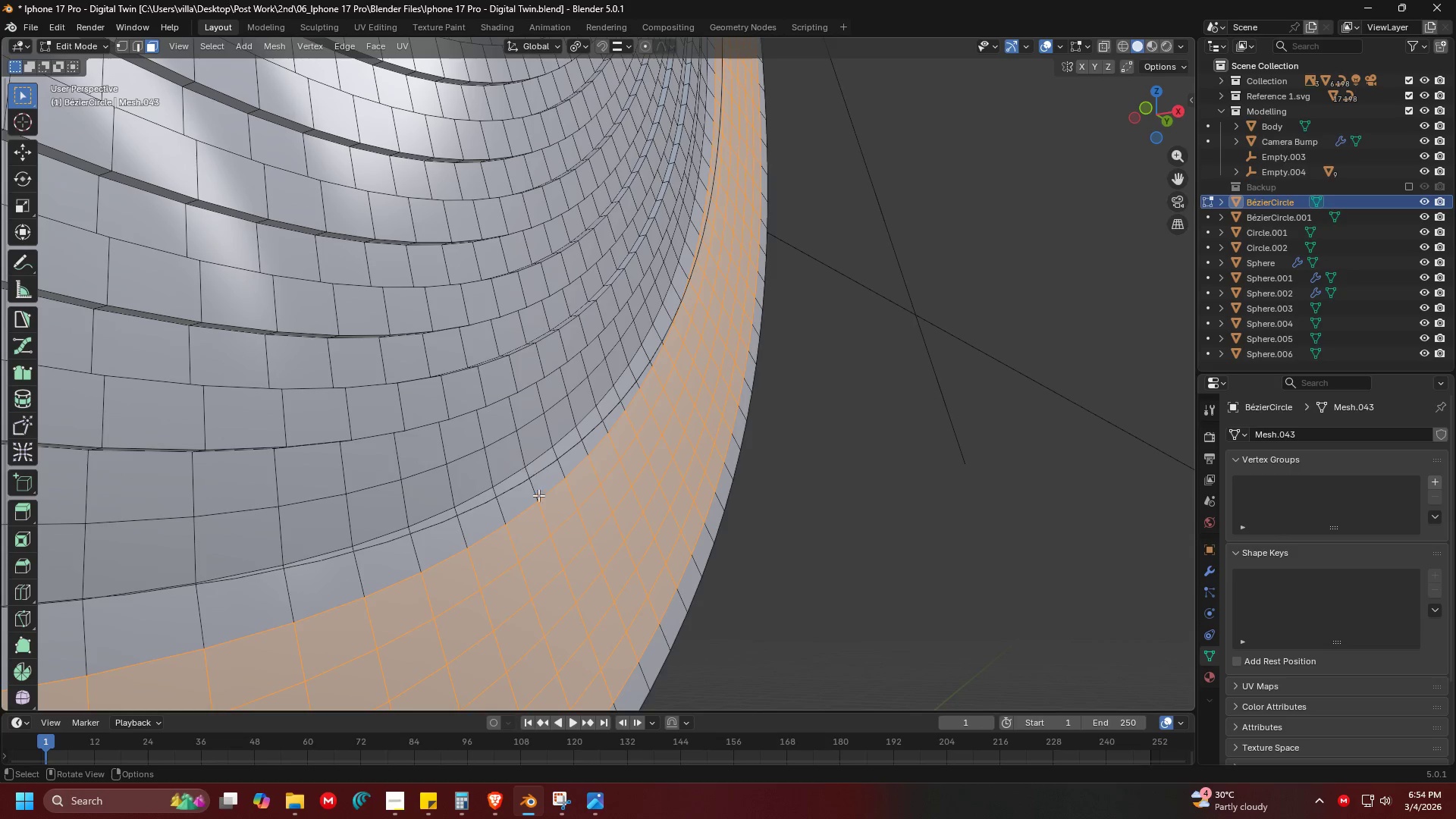 
hold_key(key=AltLeft, duration=2.28)
left_click([548, 531])
 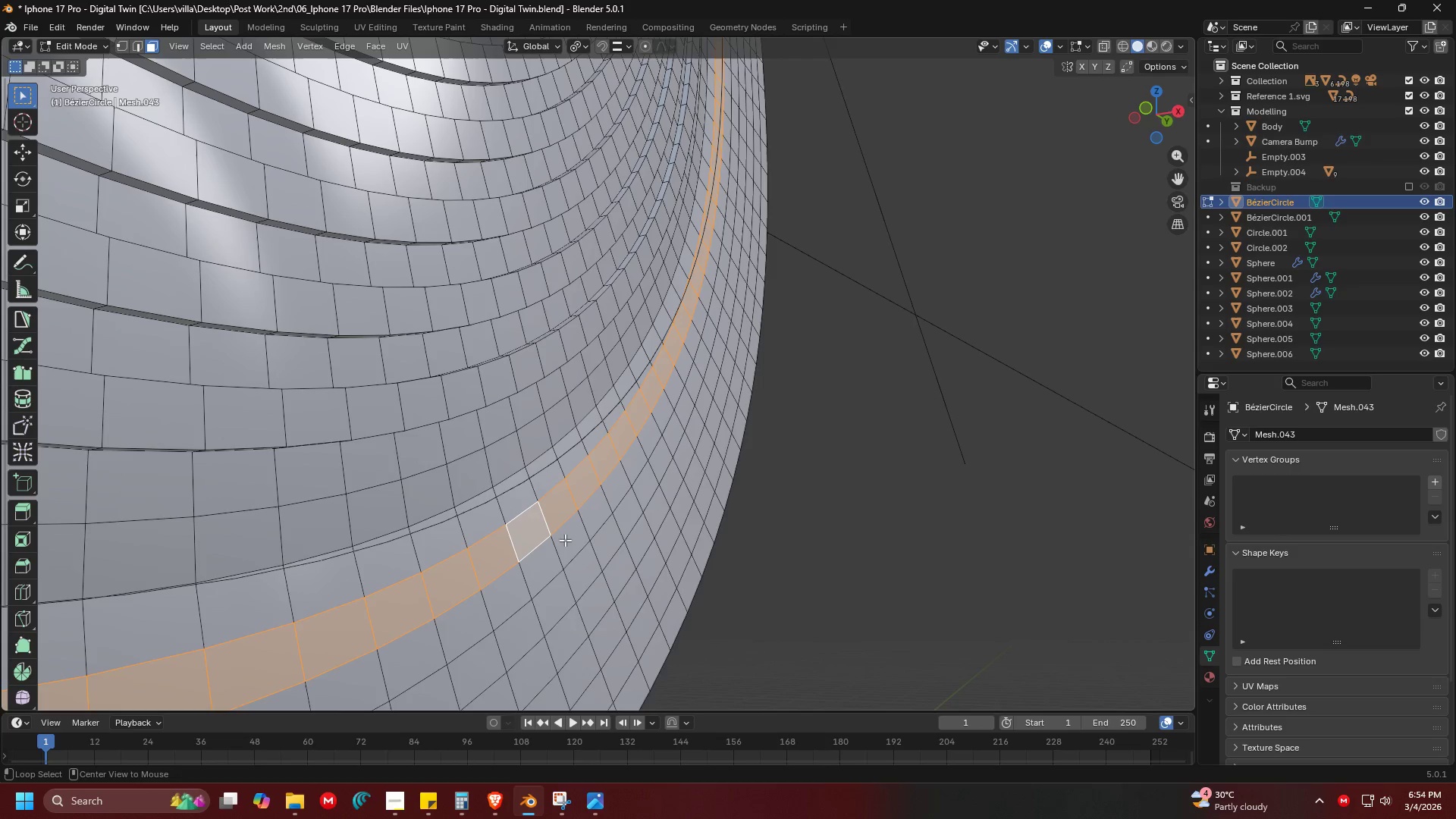 
hold_key(key=ShiftLeft, duration=1.52)
left_click([562, 583])
 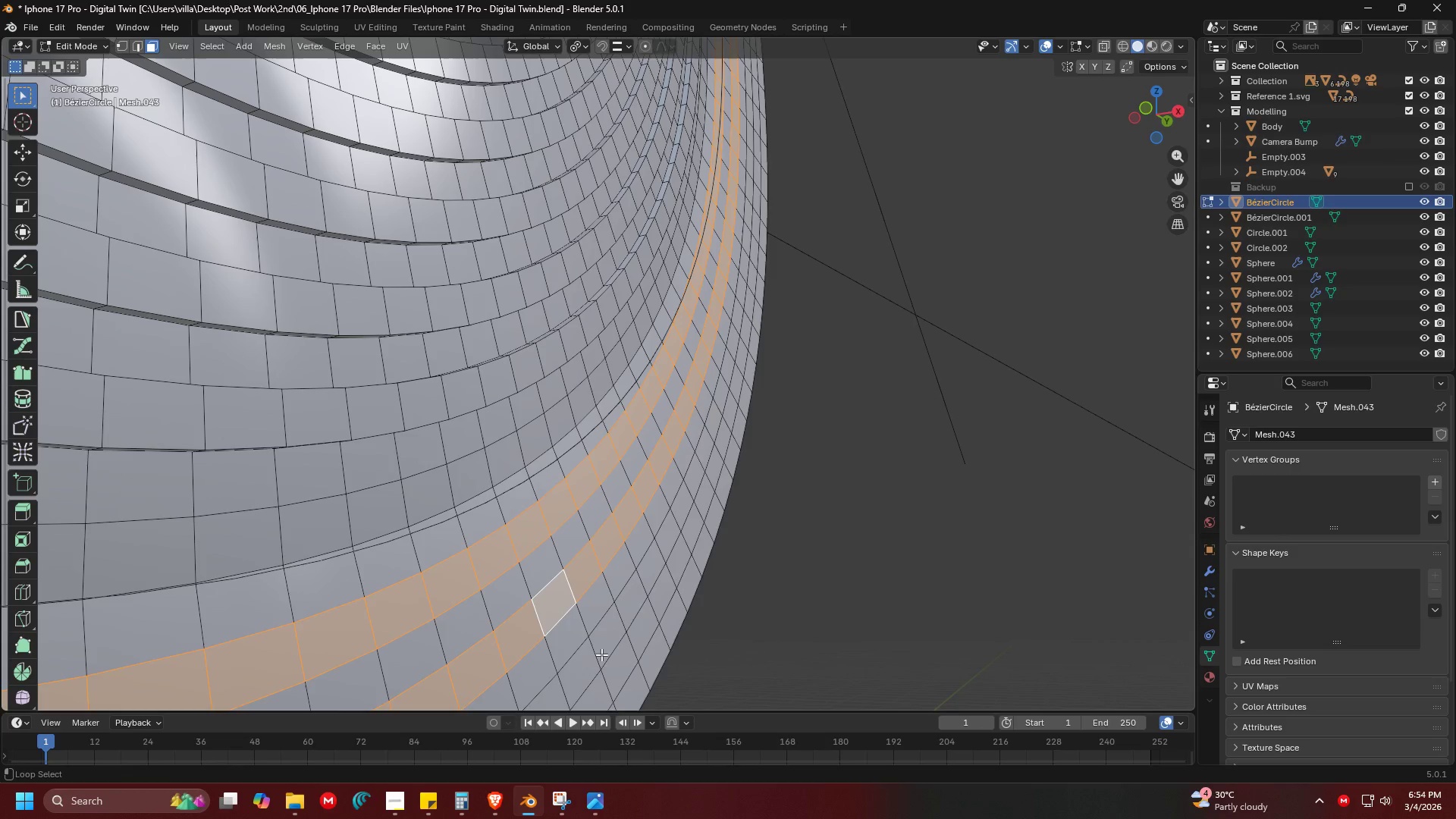 
left_click([597, 657])
 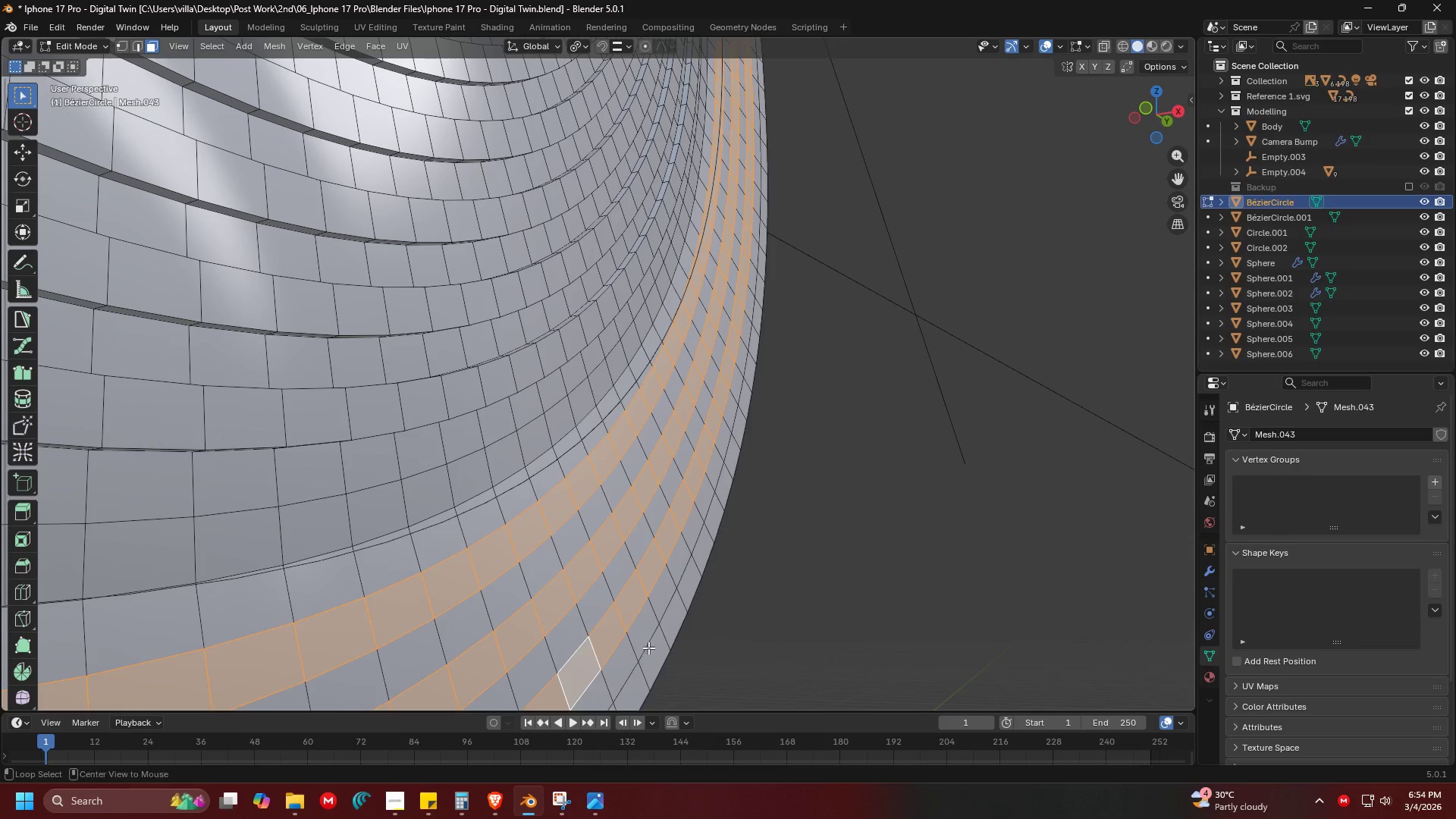 
key(Shift+ShiftLeft)
 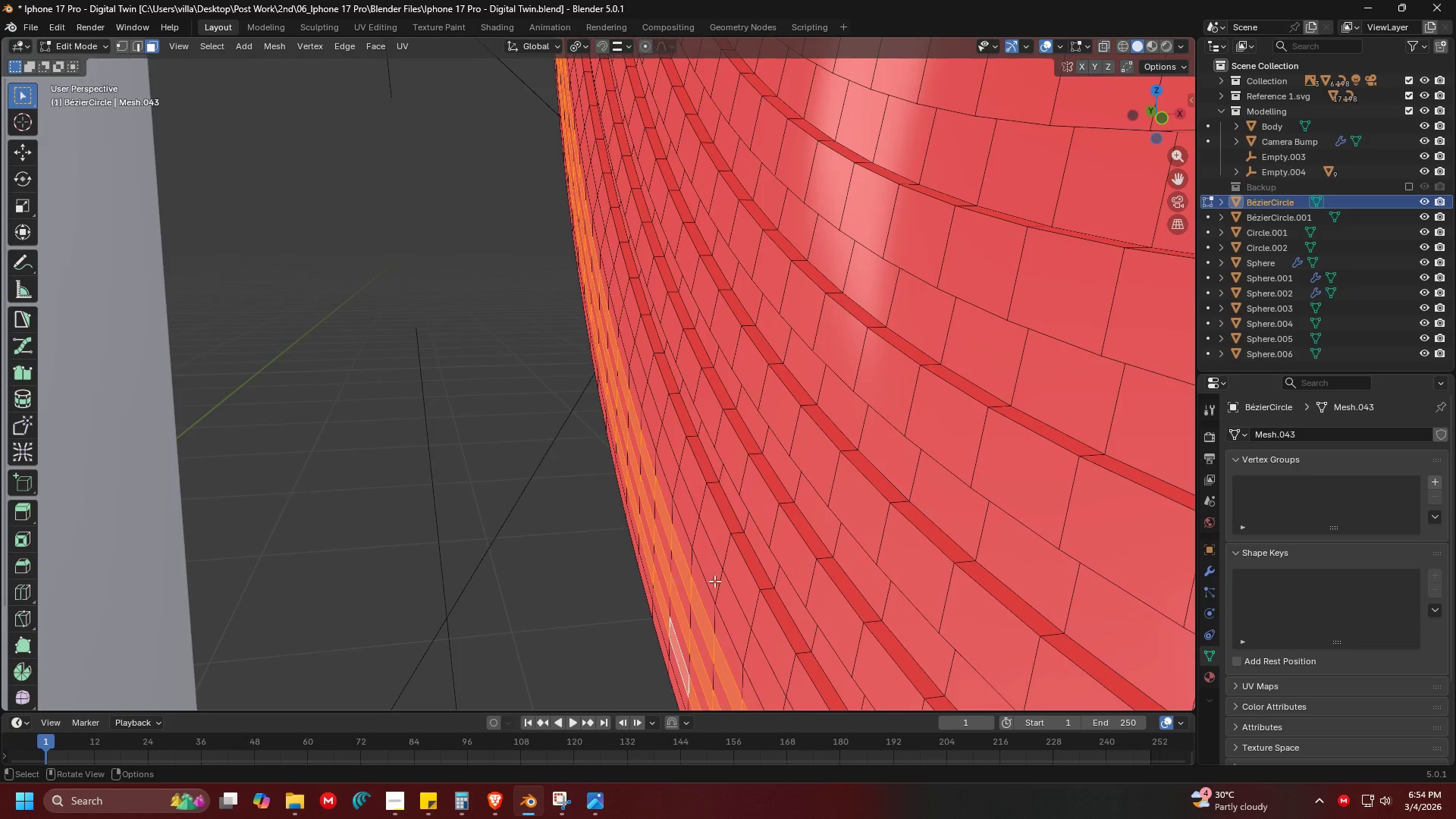 
key(Shift+ShiftLeft)
 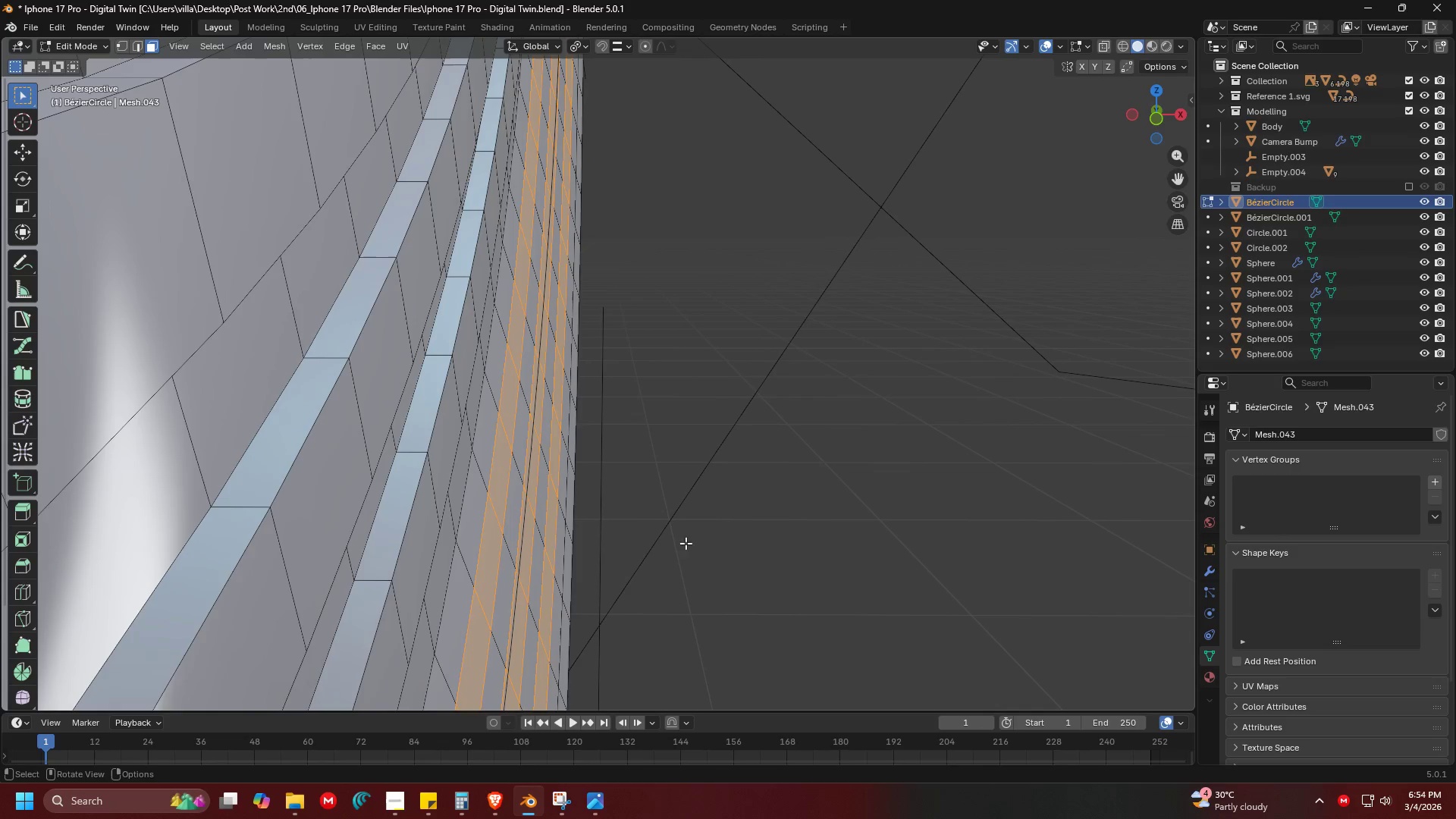 
scroll: coordinate [695, 583], scroll_direction: up, amount: 3.0
 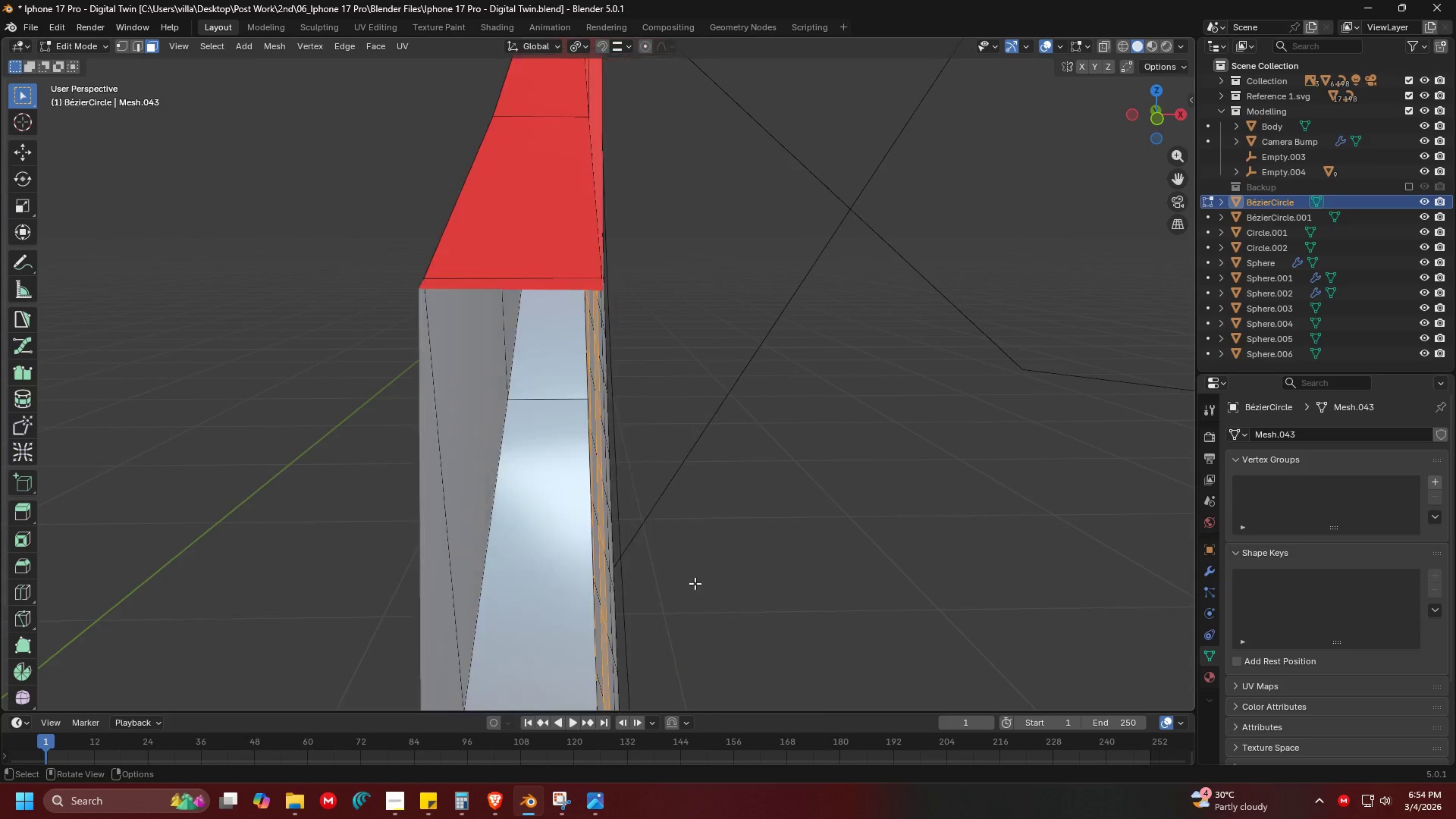 
key(E)
 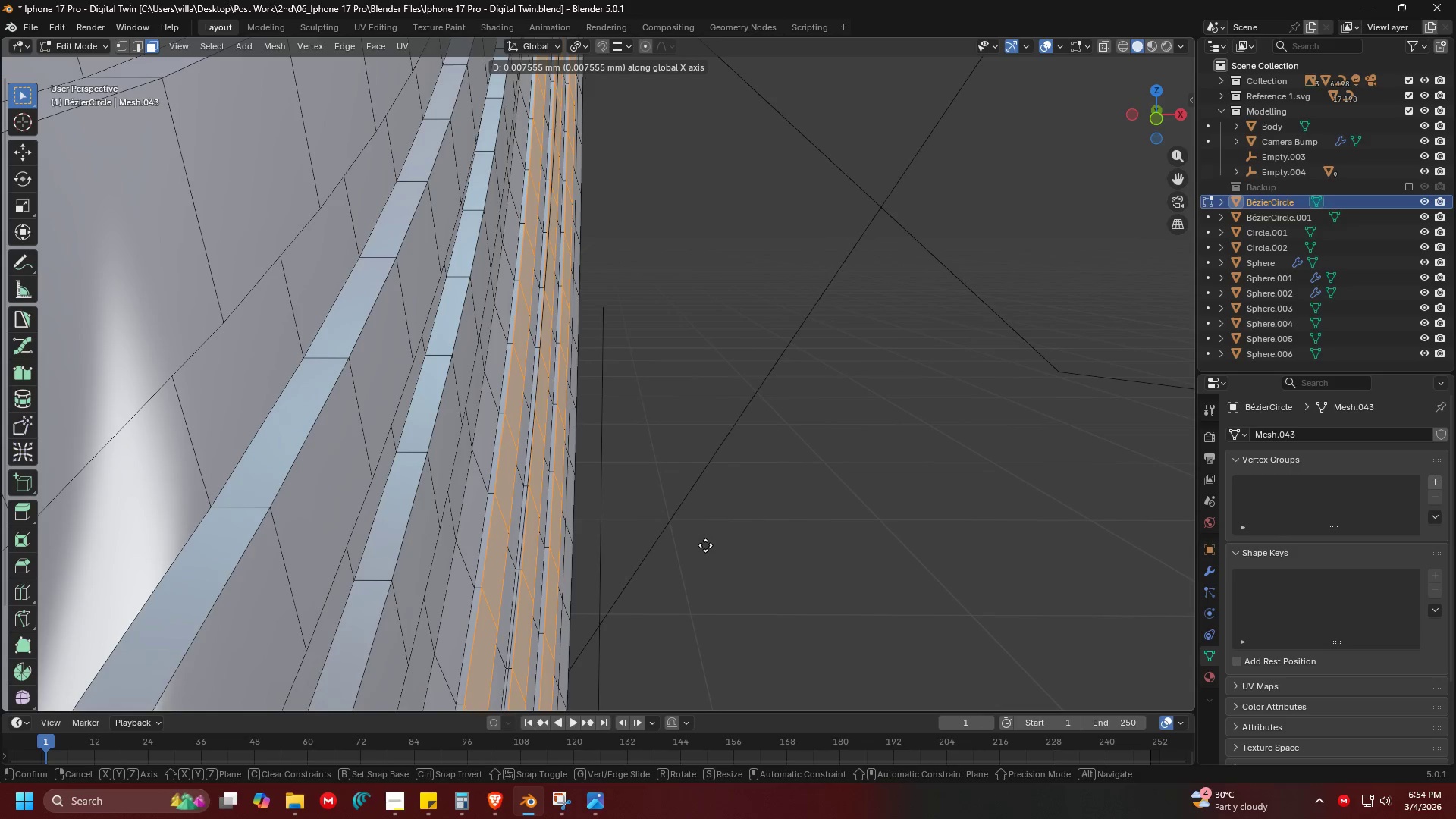 
left_click([705, 545])
 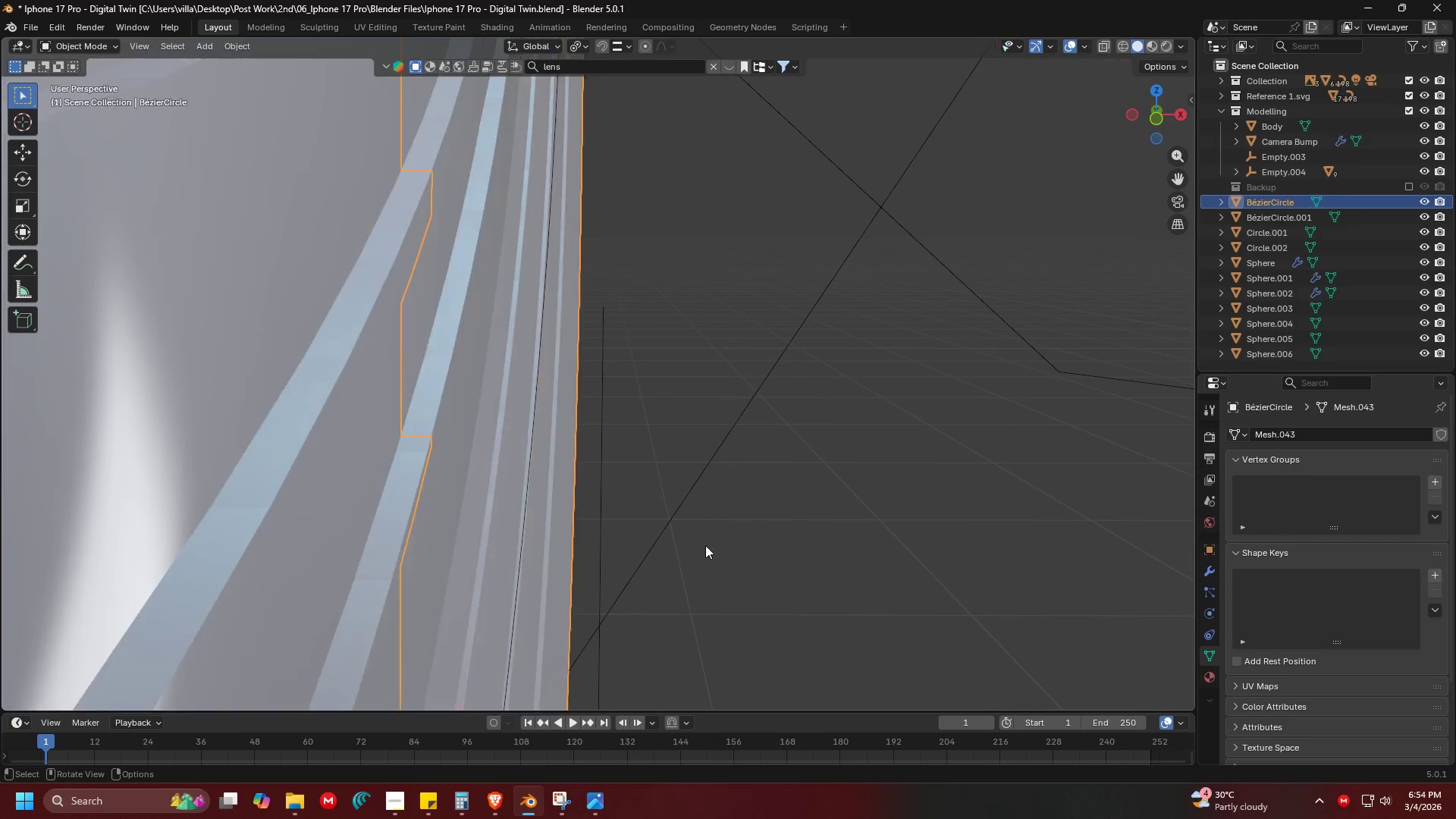 
key(Tab)
 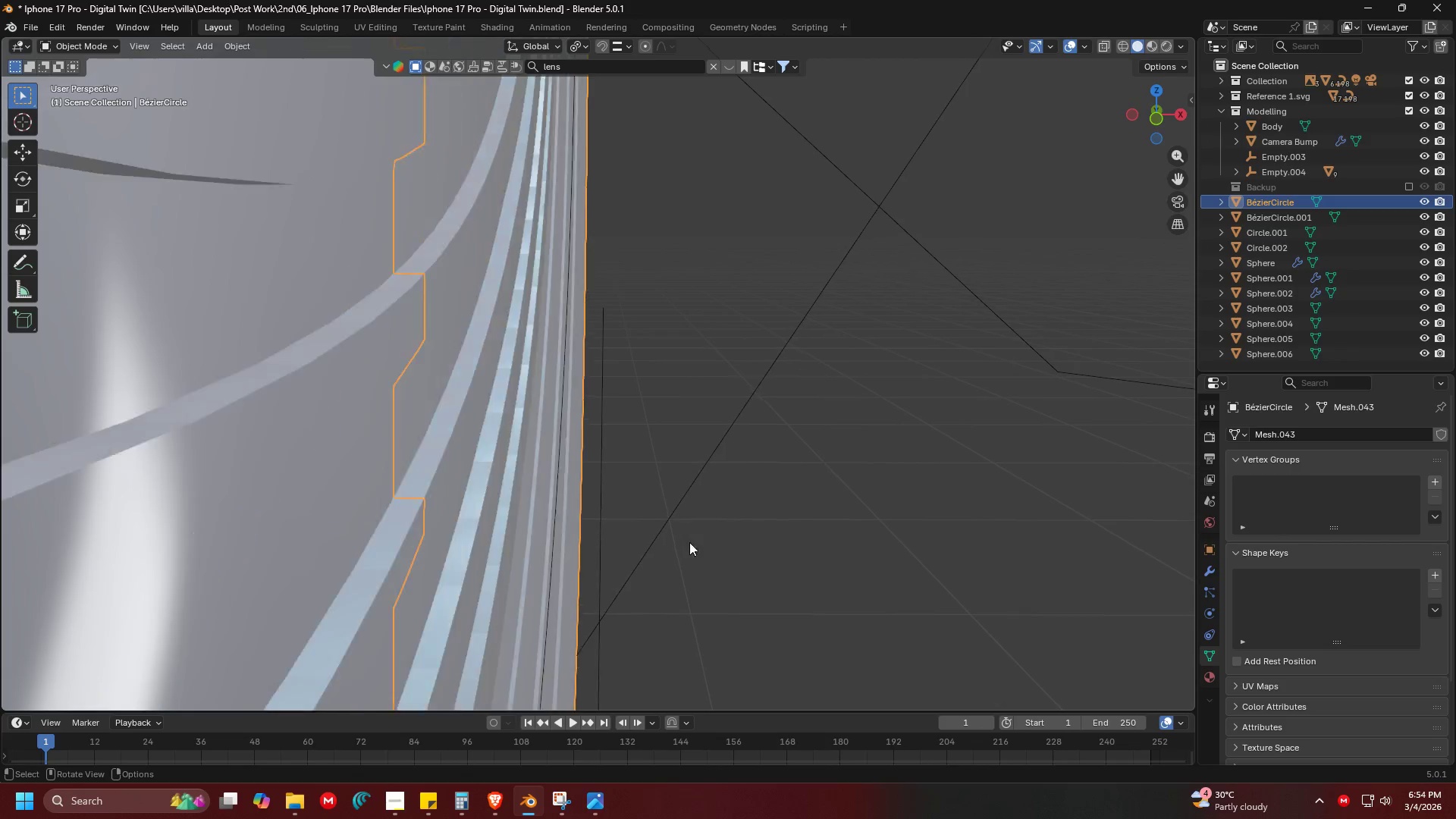 
hold_key(key=ShiftLeft, duration=0.34)
 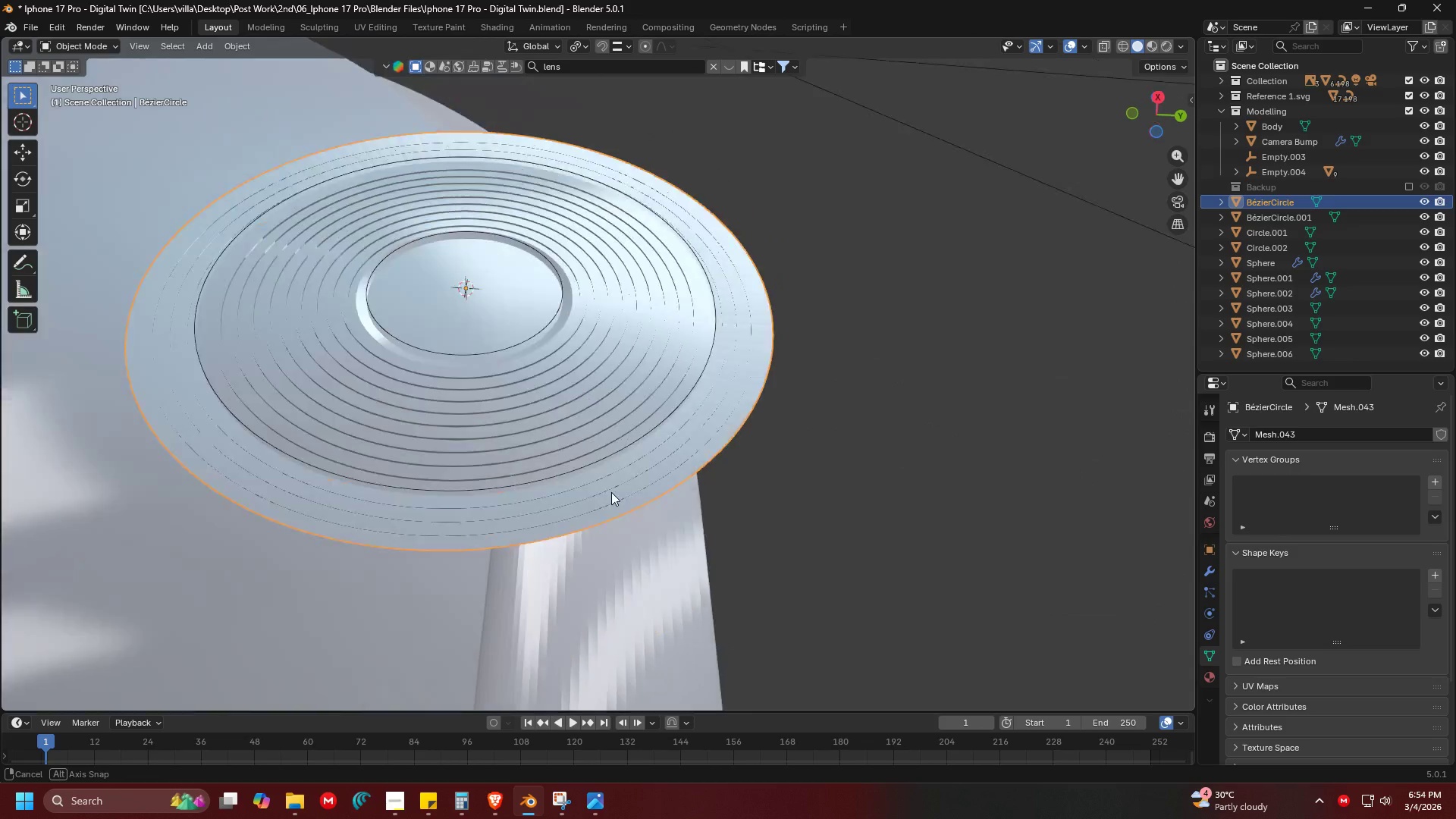 
scroll: coordinate [635, 555], scroll_direction: down, amount: 10.0
 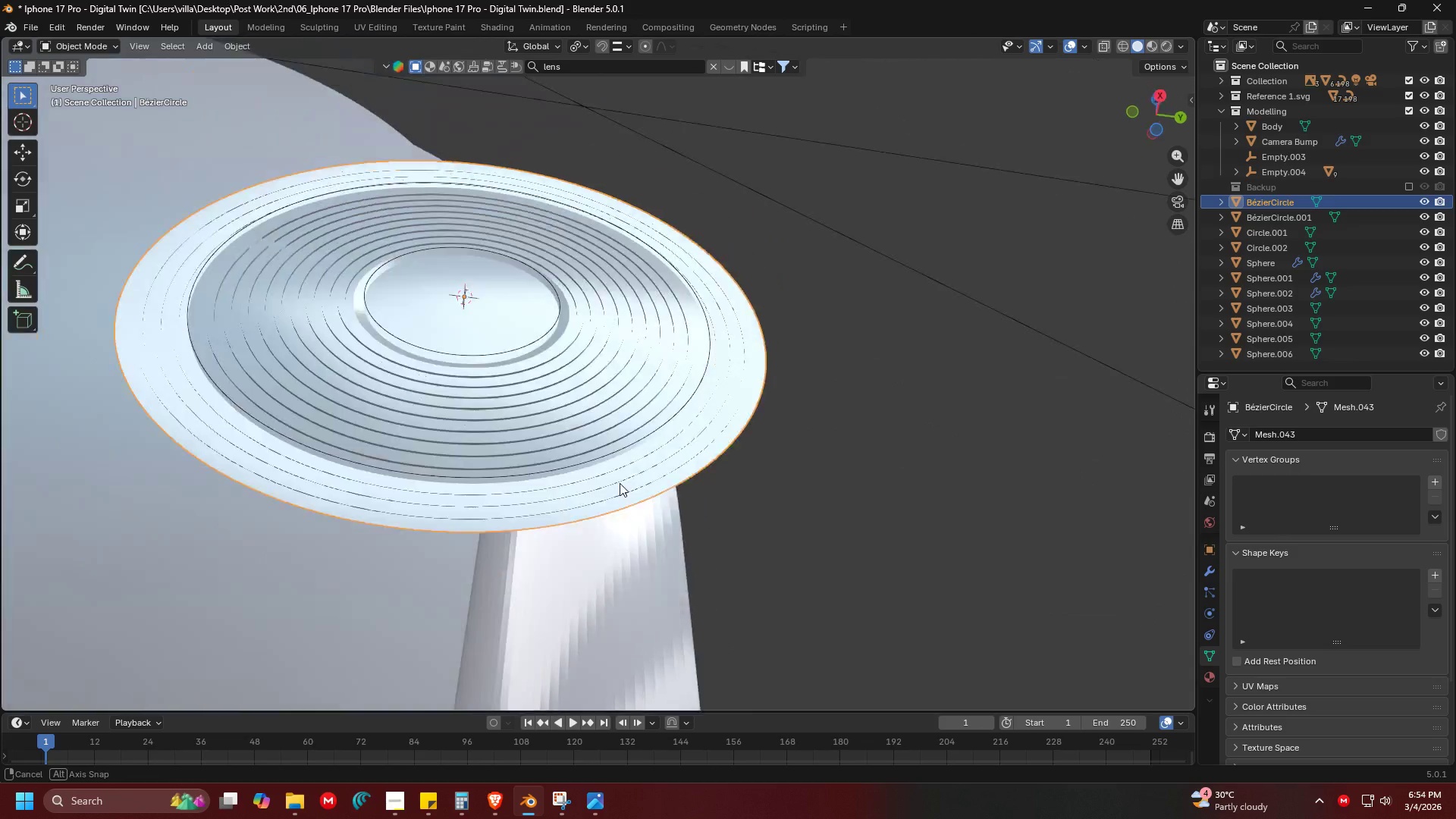 
key(Shift+ShiftLeft)
 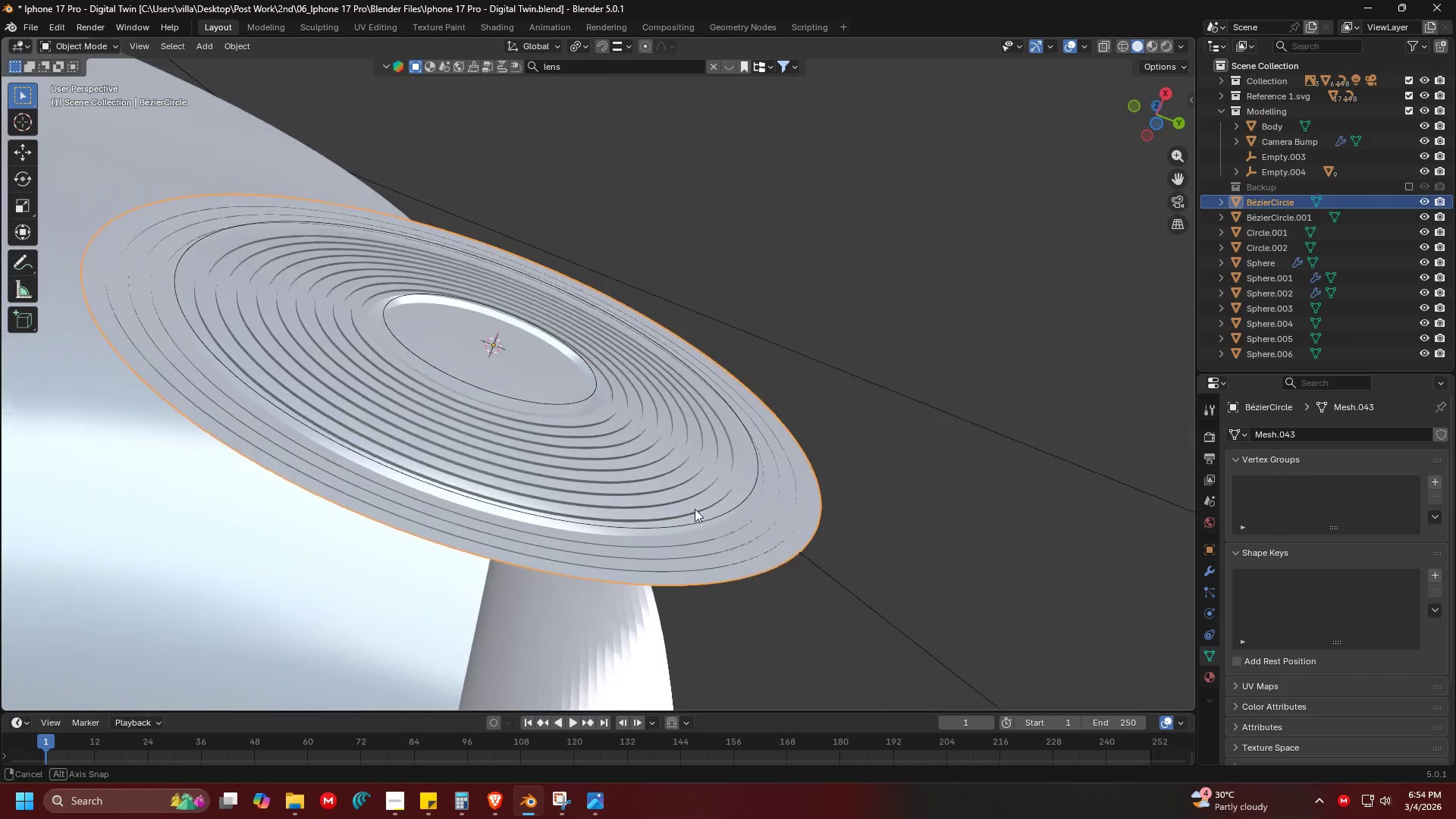 
scroll: coordinate [645, 448], scroll_direction: up, amount: 1.0
 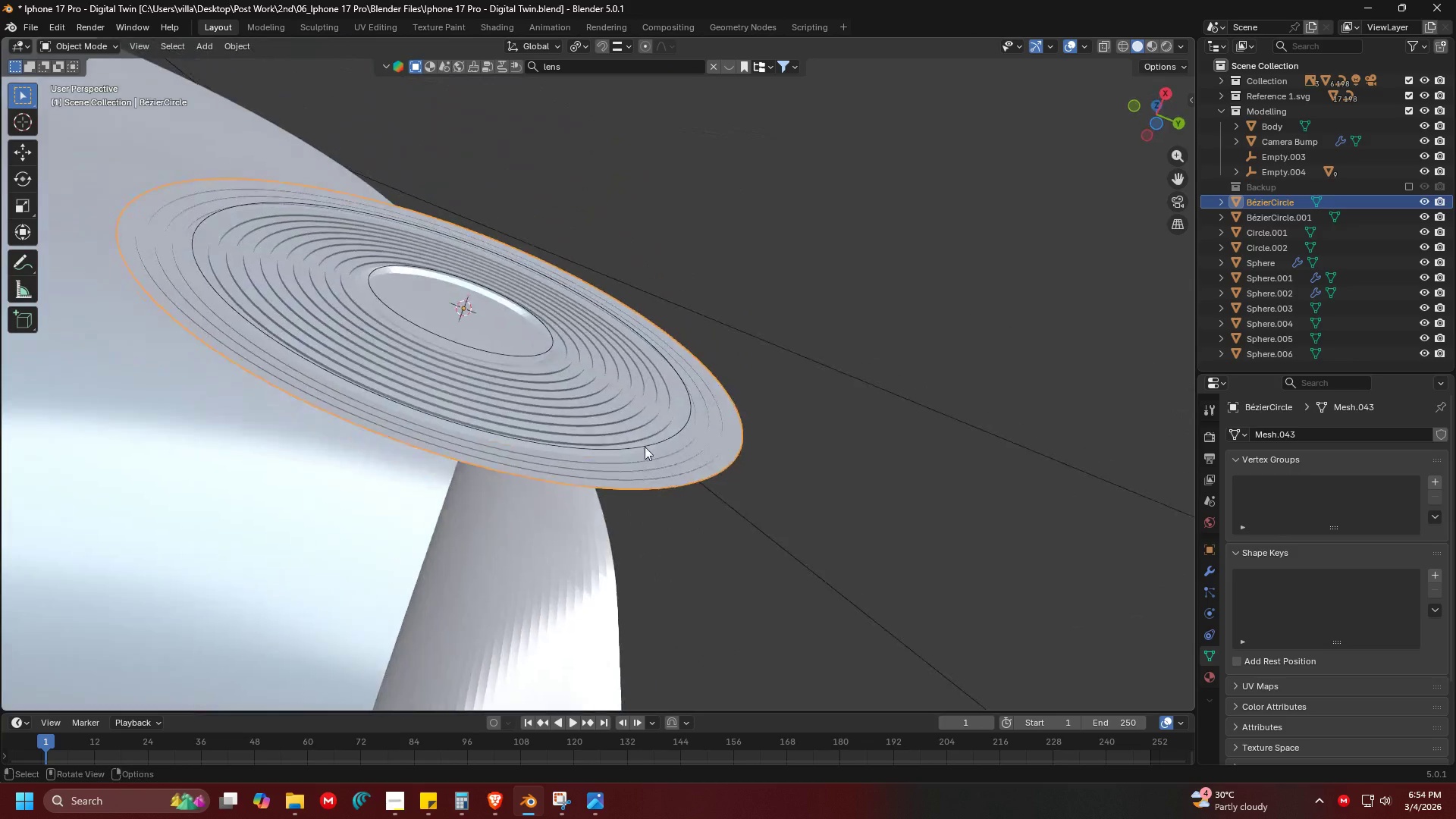 
key(Control+S)
 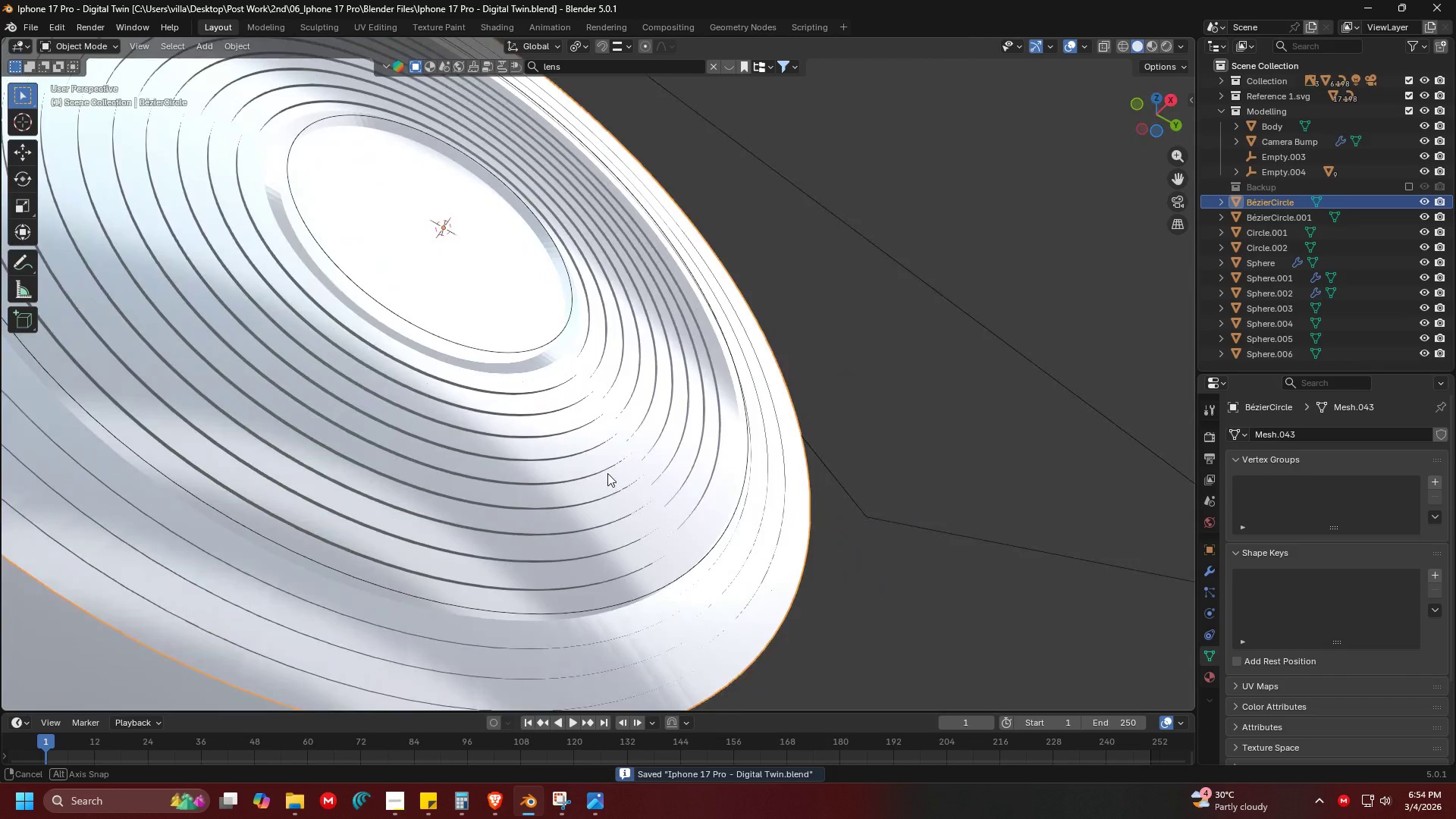 
scroll: coordinate [604, 489], scroll_direction: up, amount: 2.0
 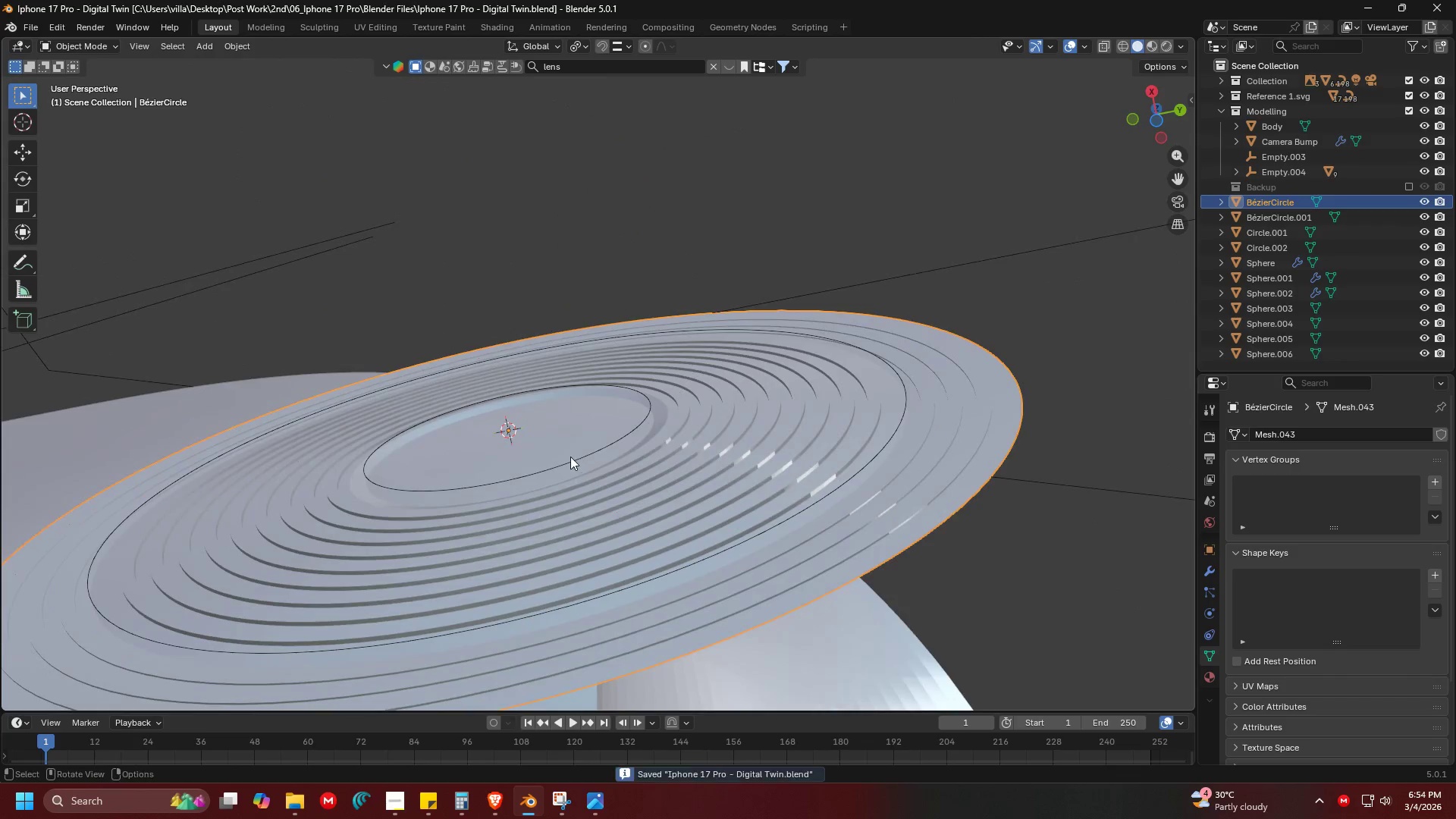 
key(Shift+ShiftLeft)
 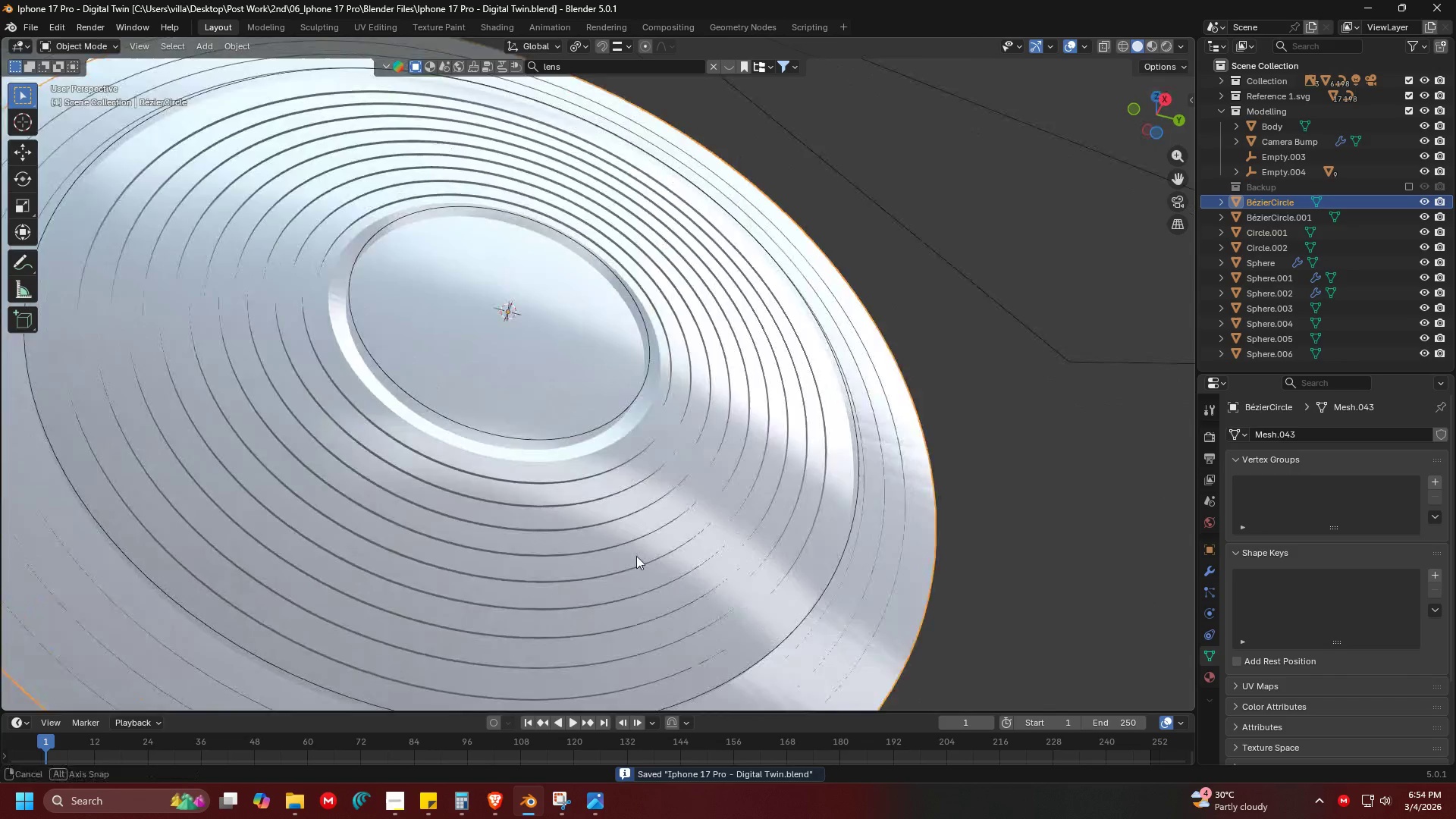 
key(Alt+AltLeft)
 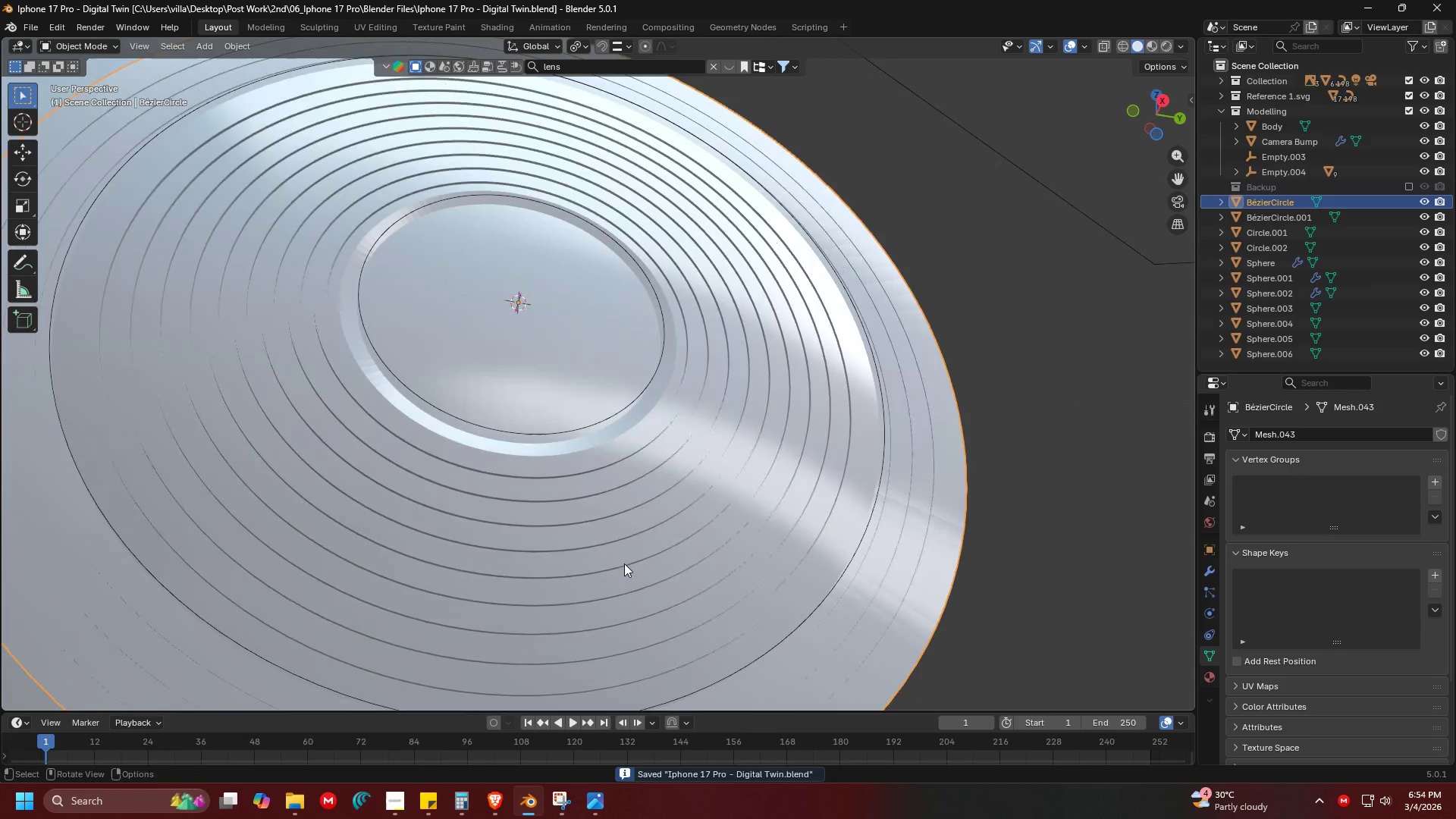 
key(Alt+Tab)
 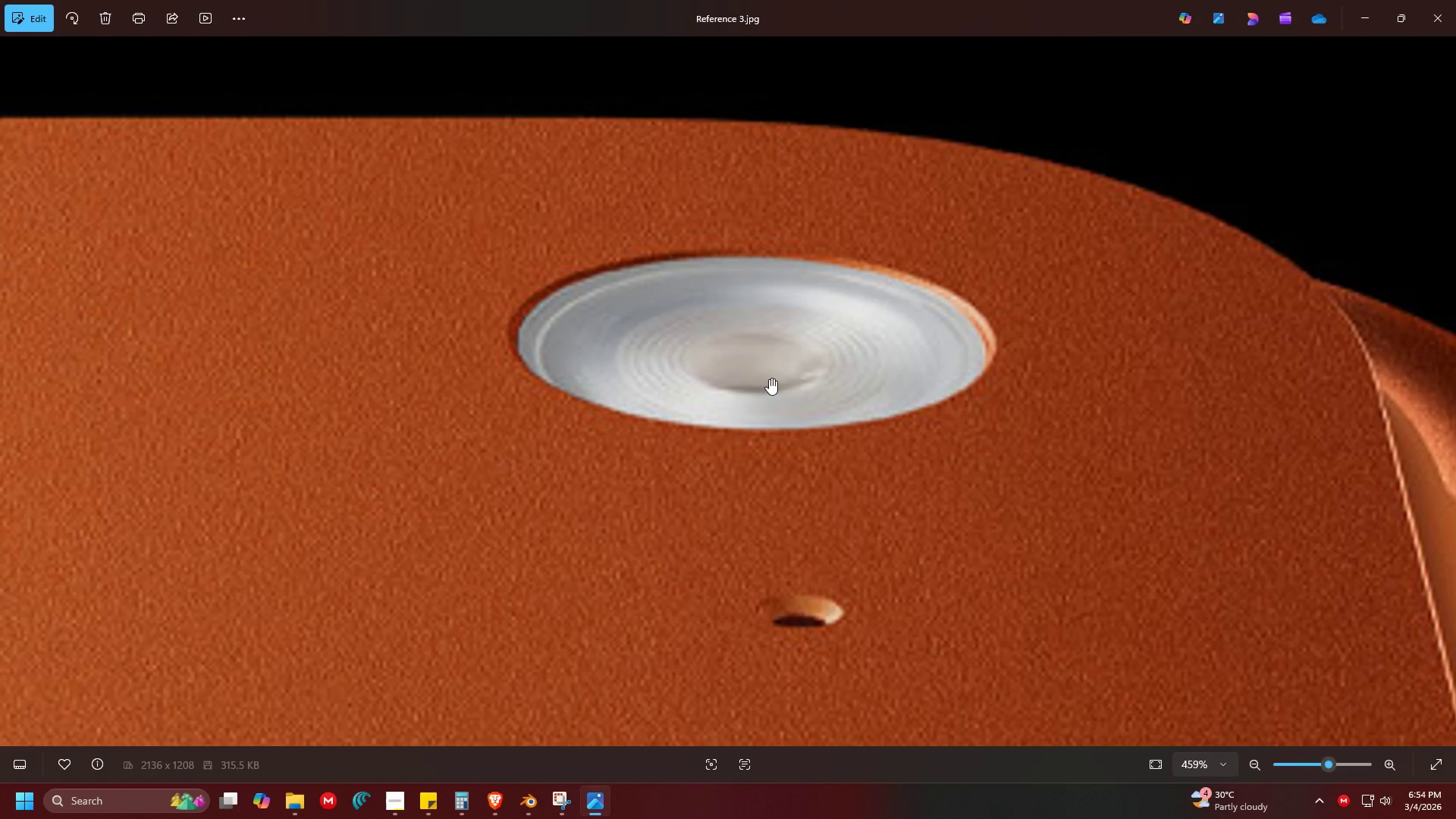 
key(Alt+AltLeft)
 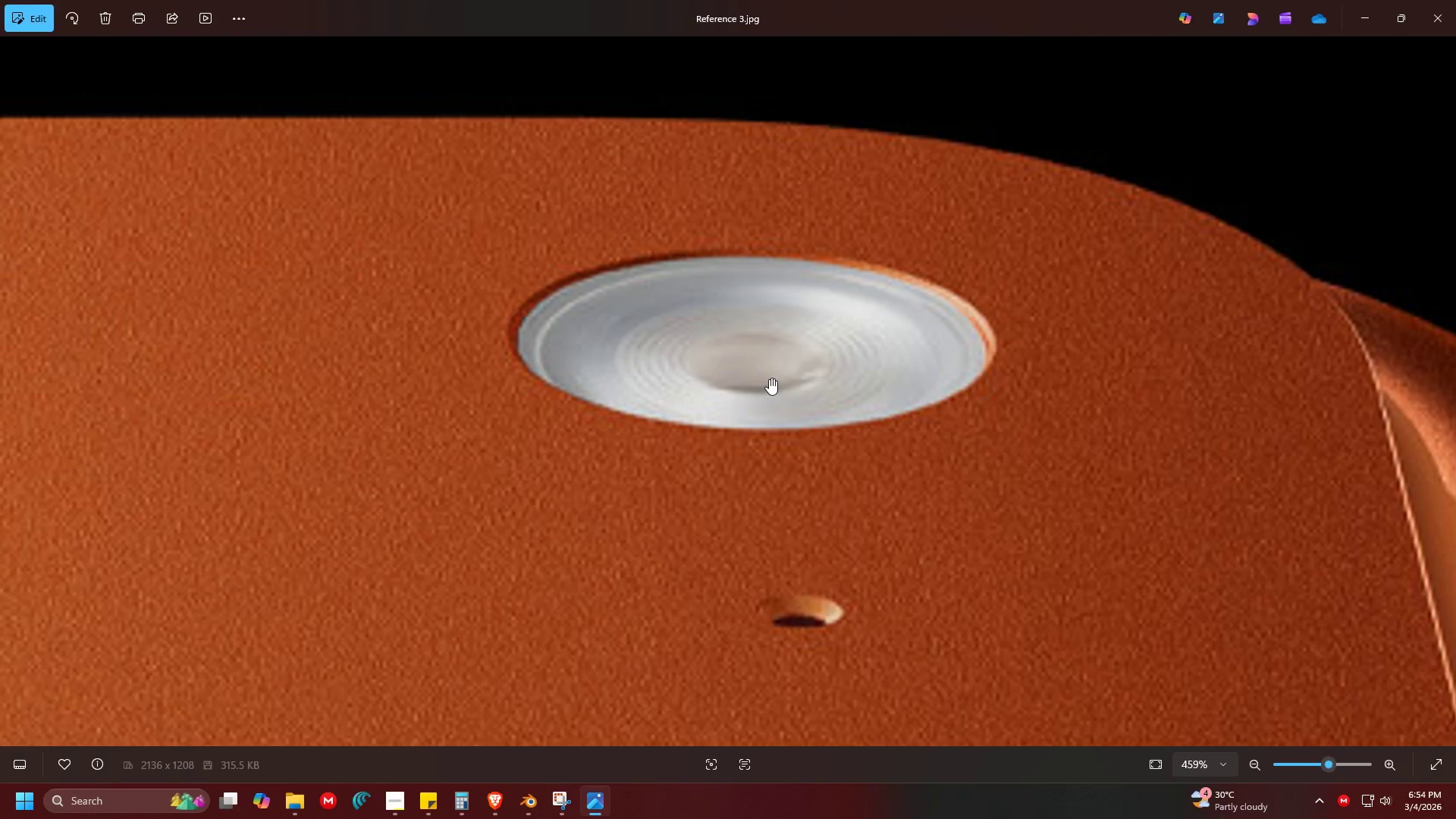 
key(Alt+Tab)
 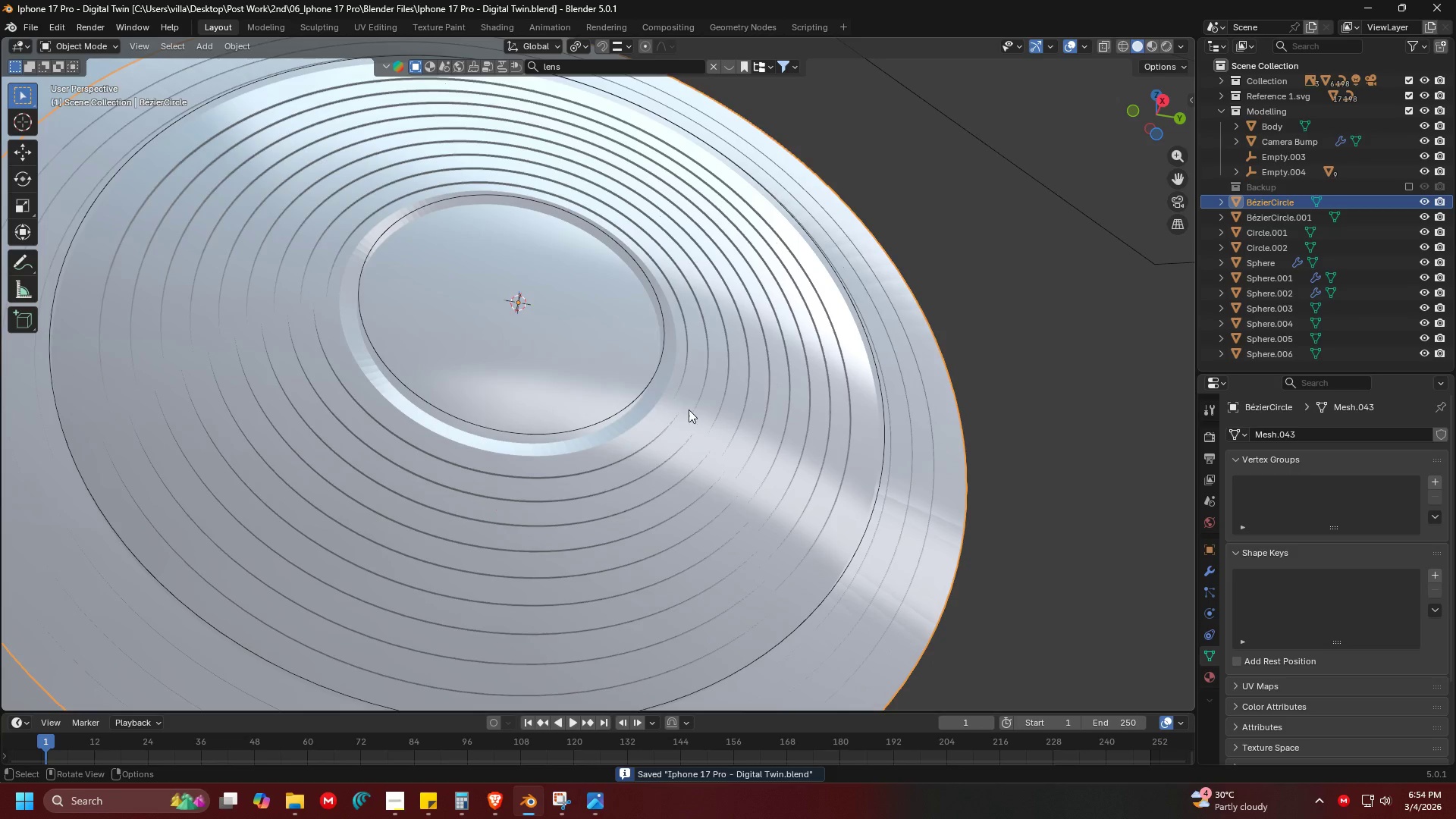 
left_click([675, 414])
 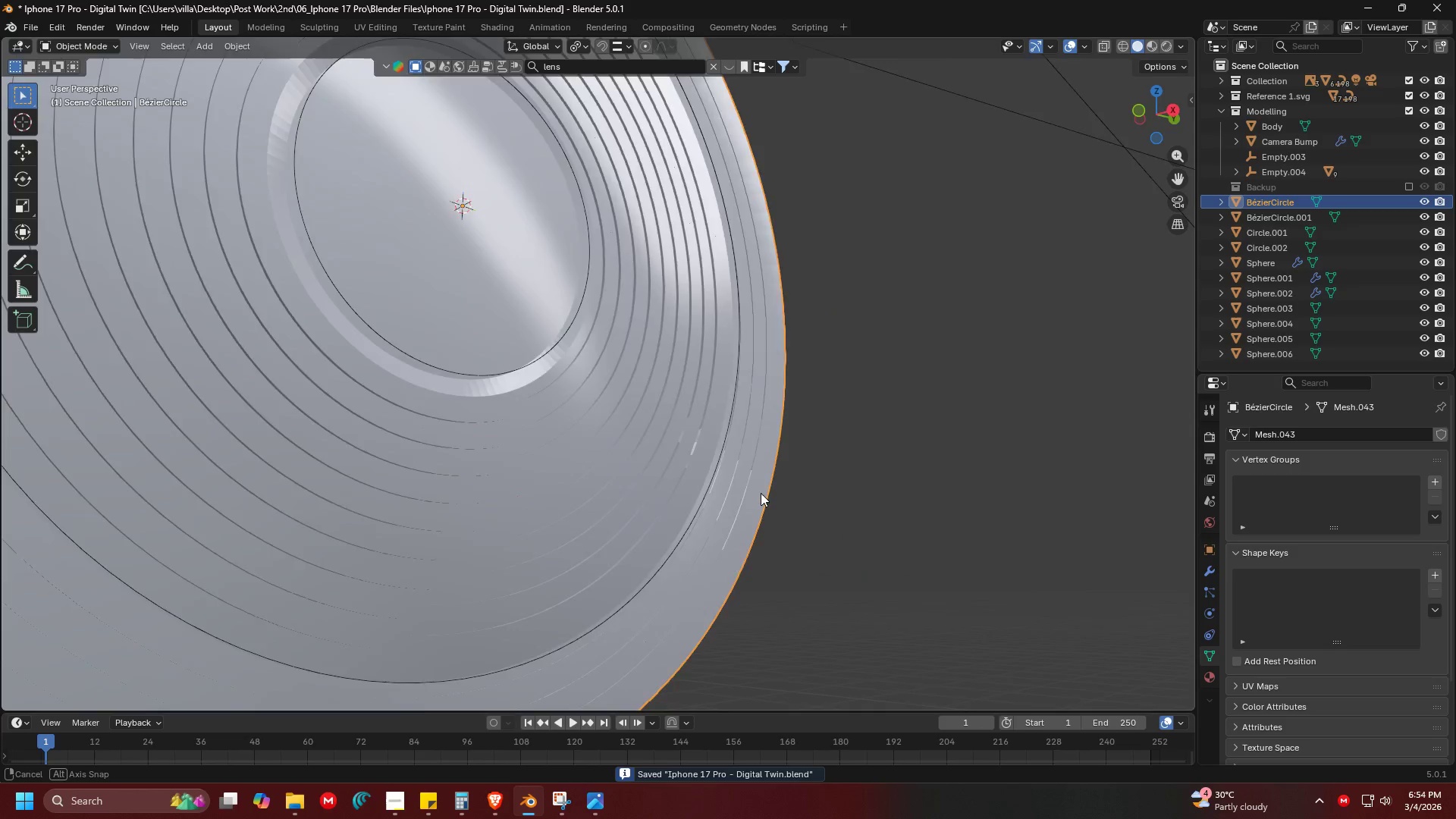 
key(Tab)
 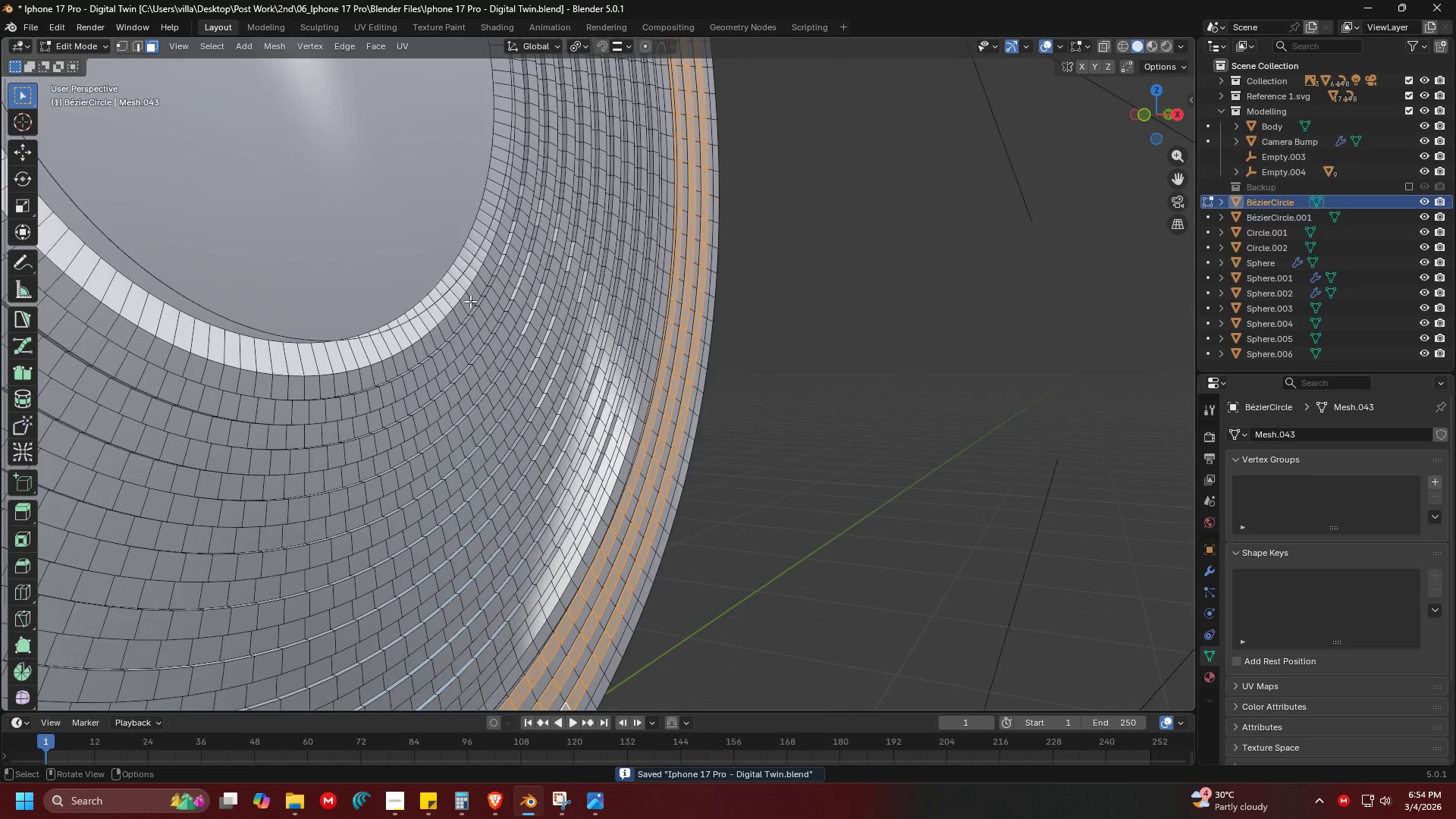 
scroll: coordinate [787, 517], scroll_direction: up, amount: 4.0
 